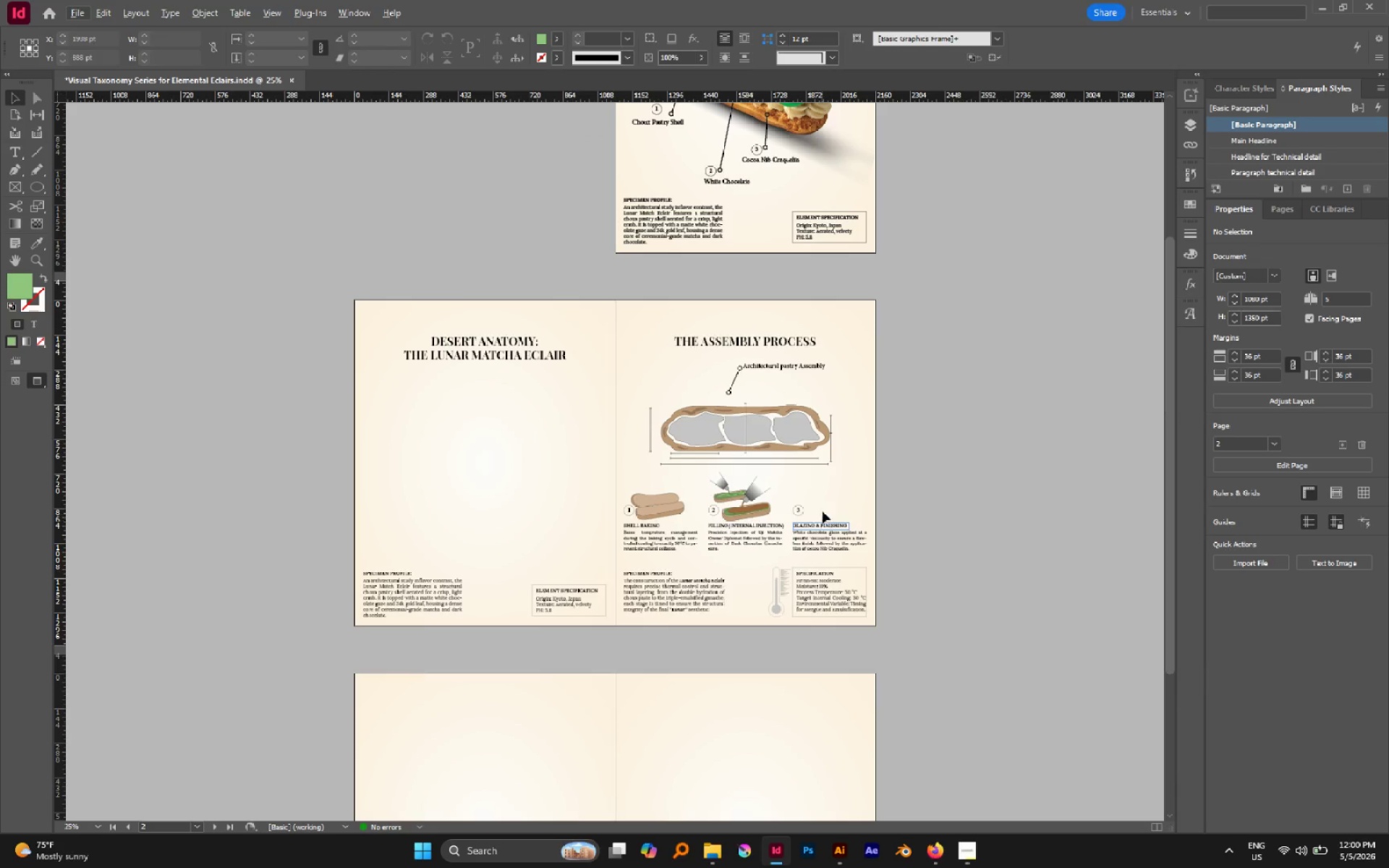 
hold_key(key=Space, duration=0.47)
 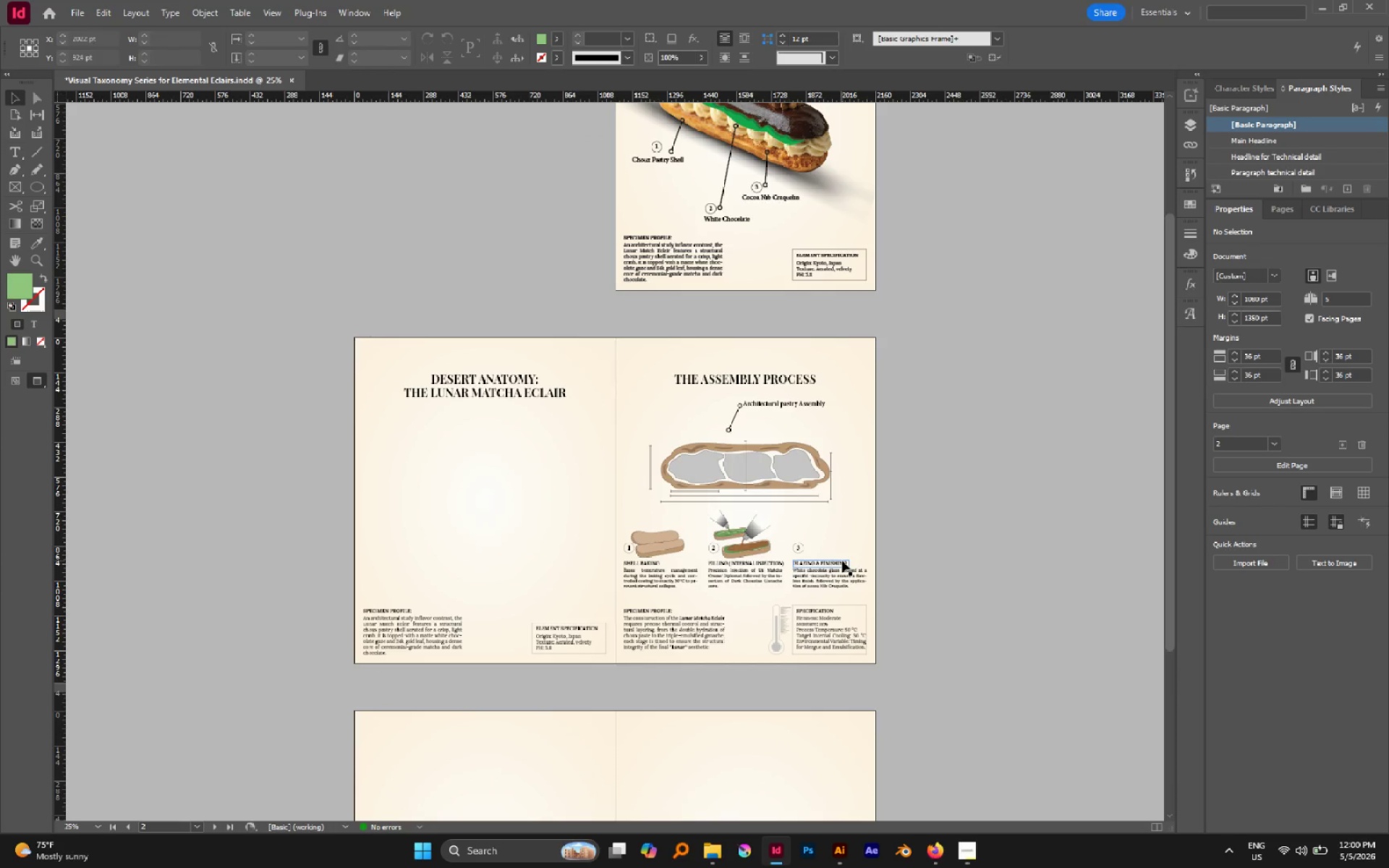 
left_click_drag(start_coordinate=[834, 502], to_coordinate=[730, 540])
 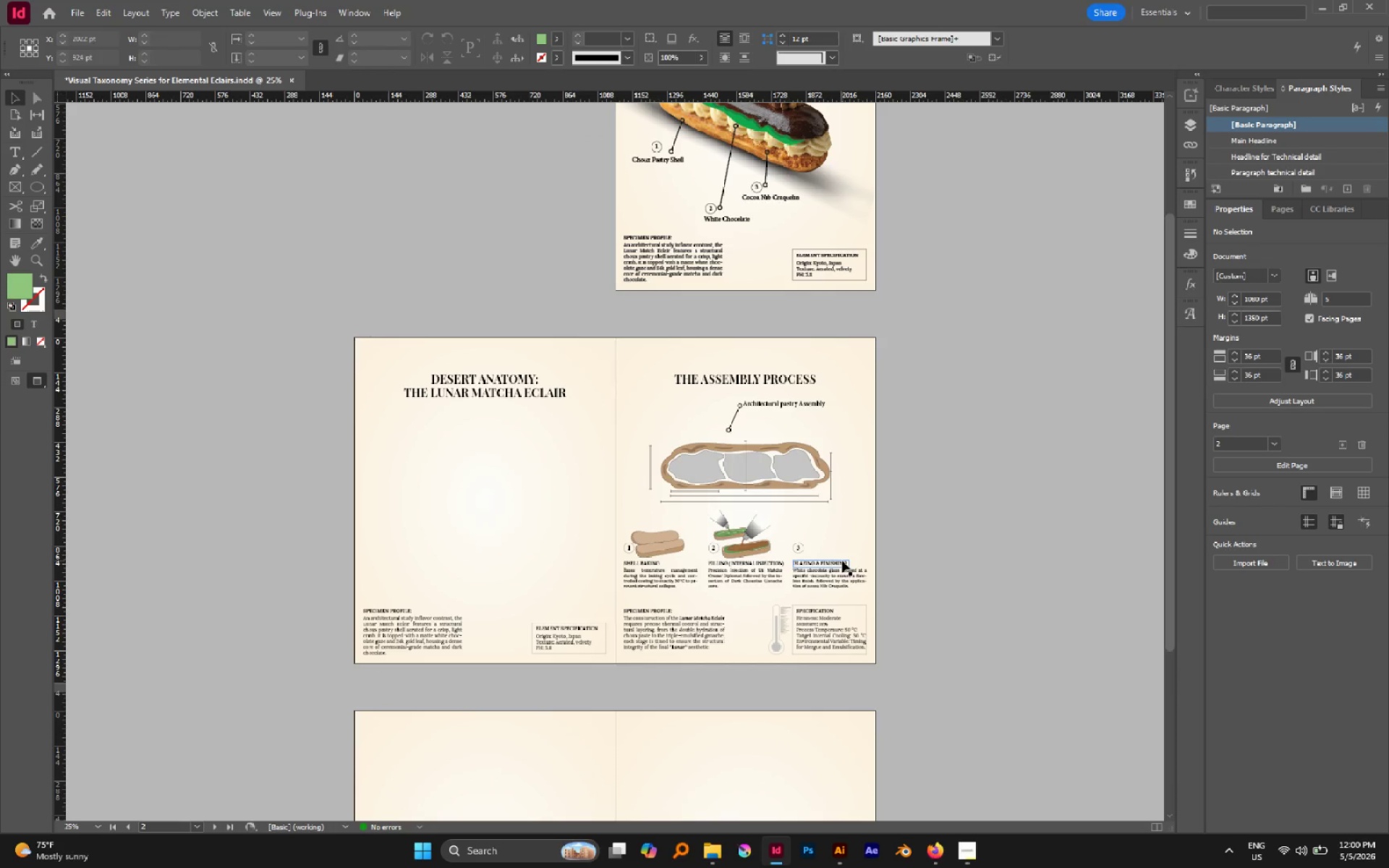 
hold_key(key=AltLeft, duration=0.58)
scroll: coordinate [844, 562], scroll_direction: down, amount: 1.0
 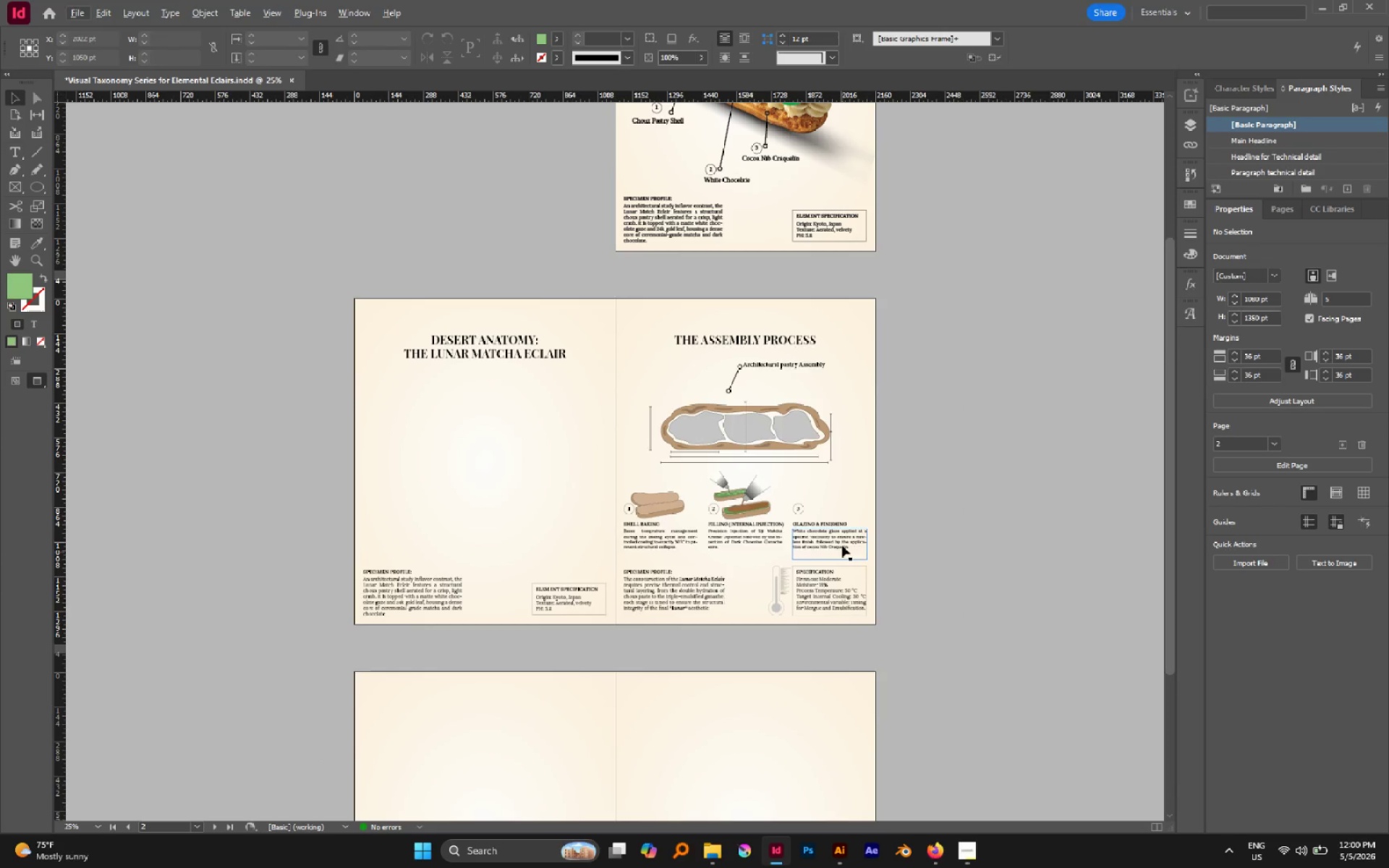 
hold_key(key=AltLeft, duration=0.45)
scroll: coordinate [852, 532], scroll_direction: up, amount: 2.0
 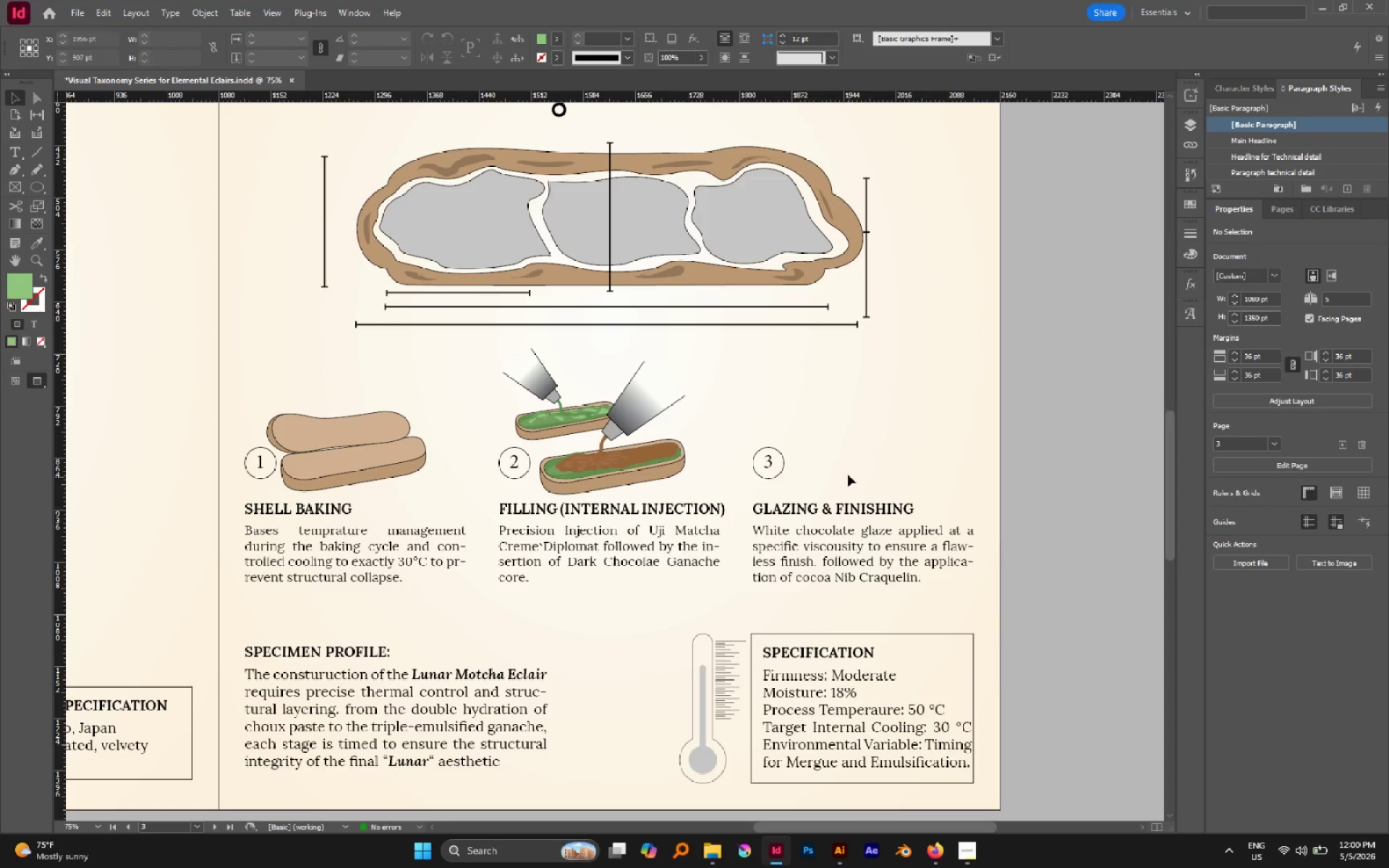 
hold_key(key=Space, duration=0.38)
 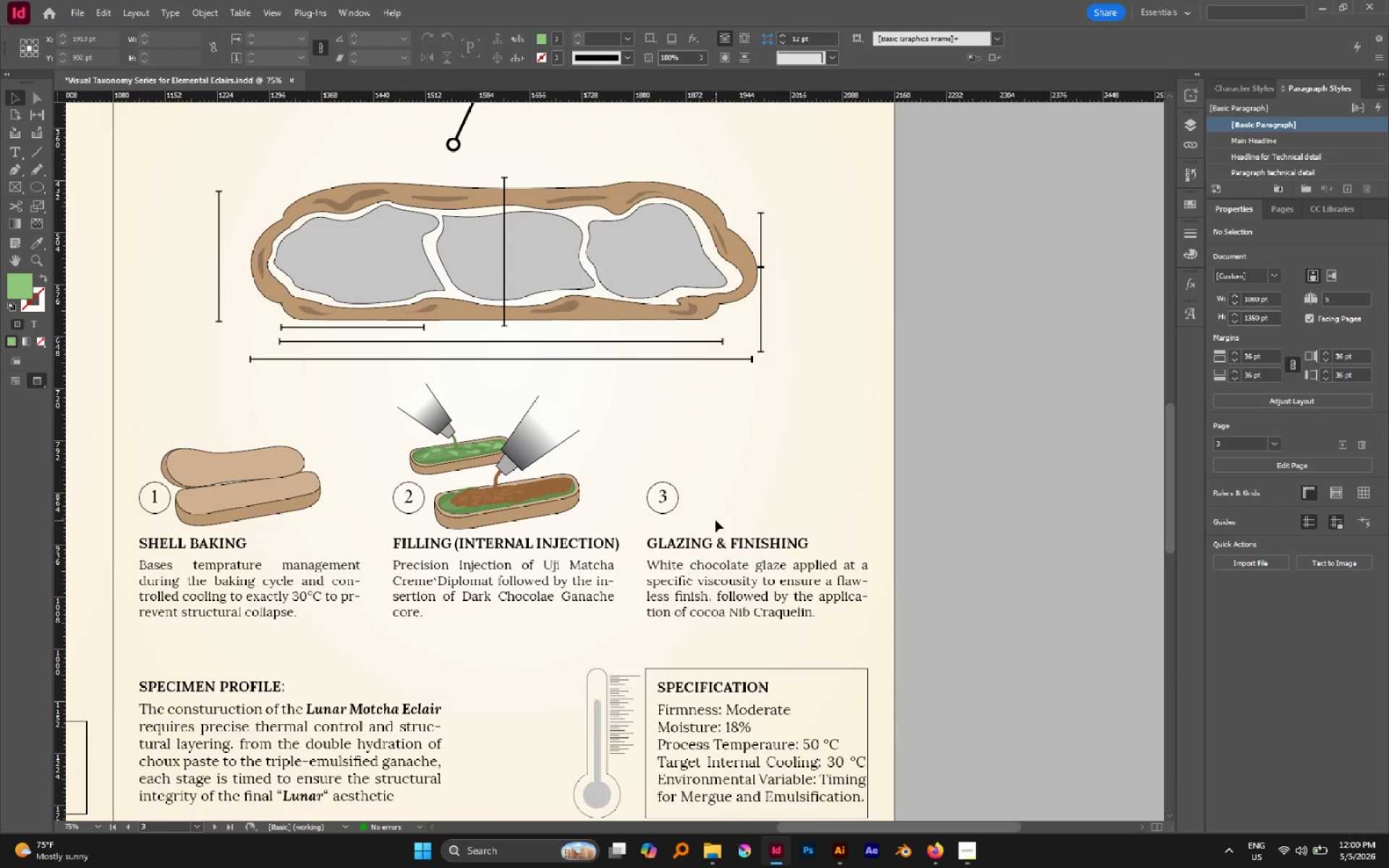 
left_click_drag(start_coordinate=[842, 475], to_coordinate=[737, 510])
 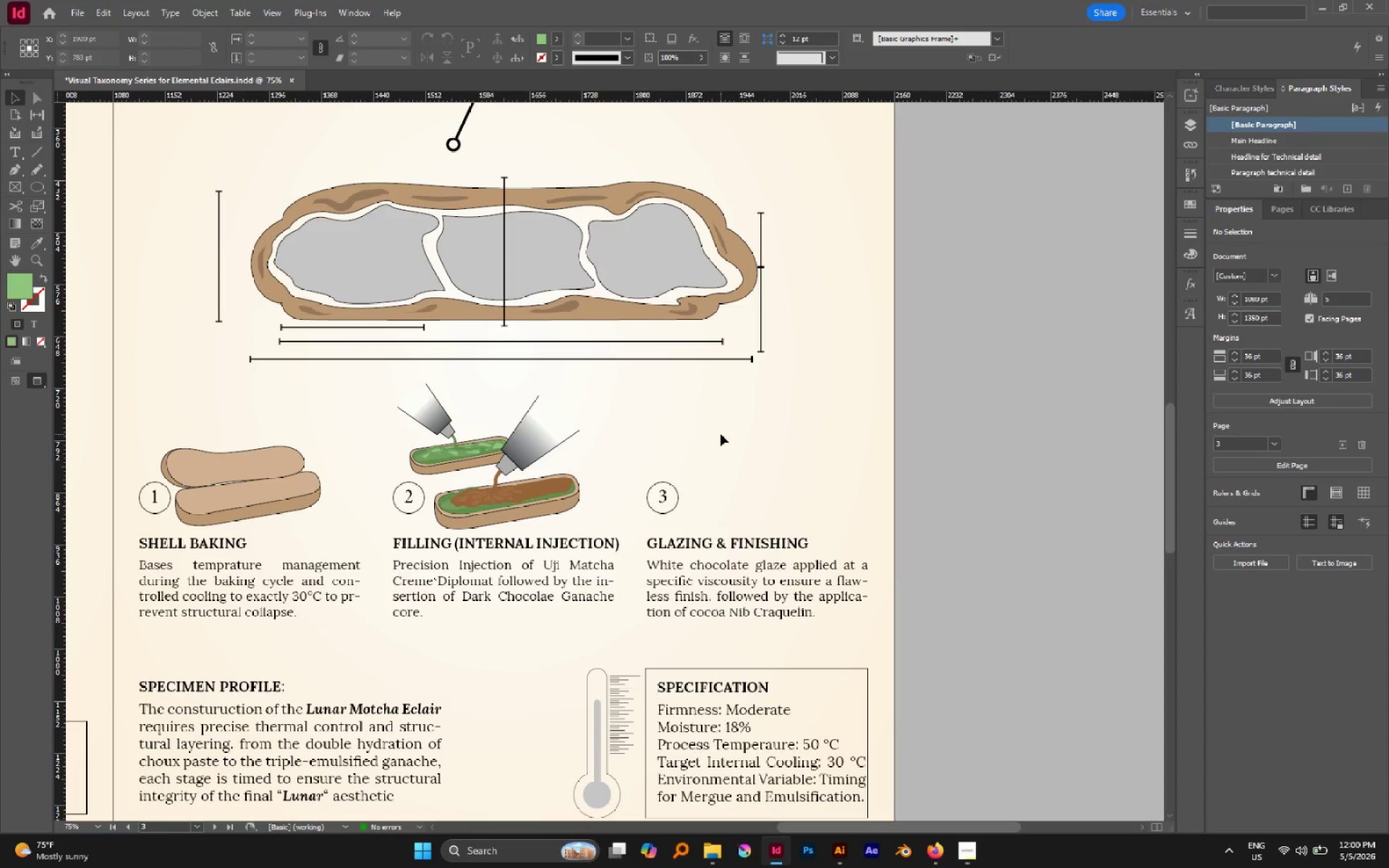 
wait(38.83)
 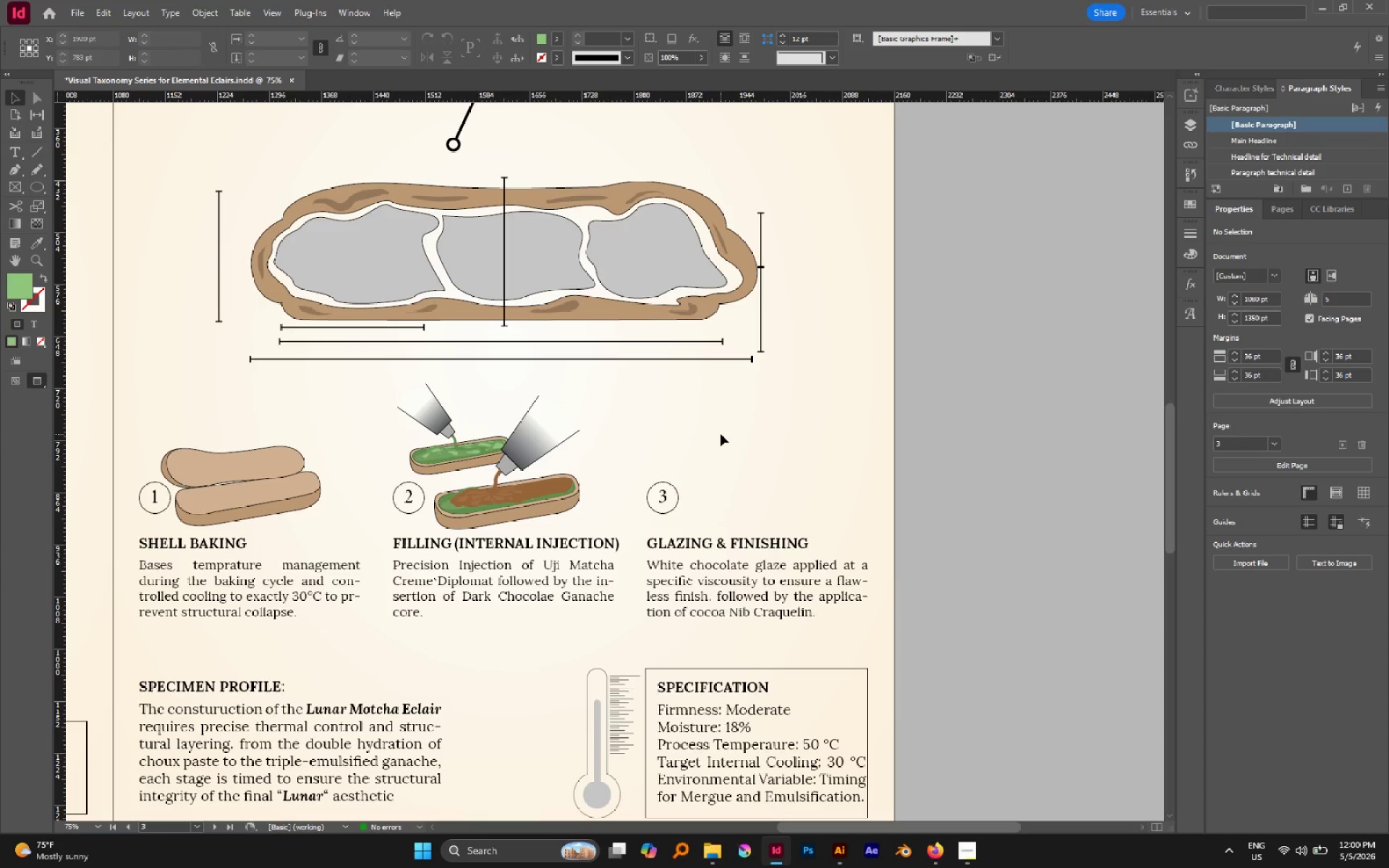 
left_click([541, 427])
 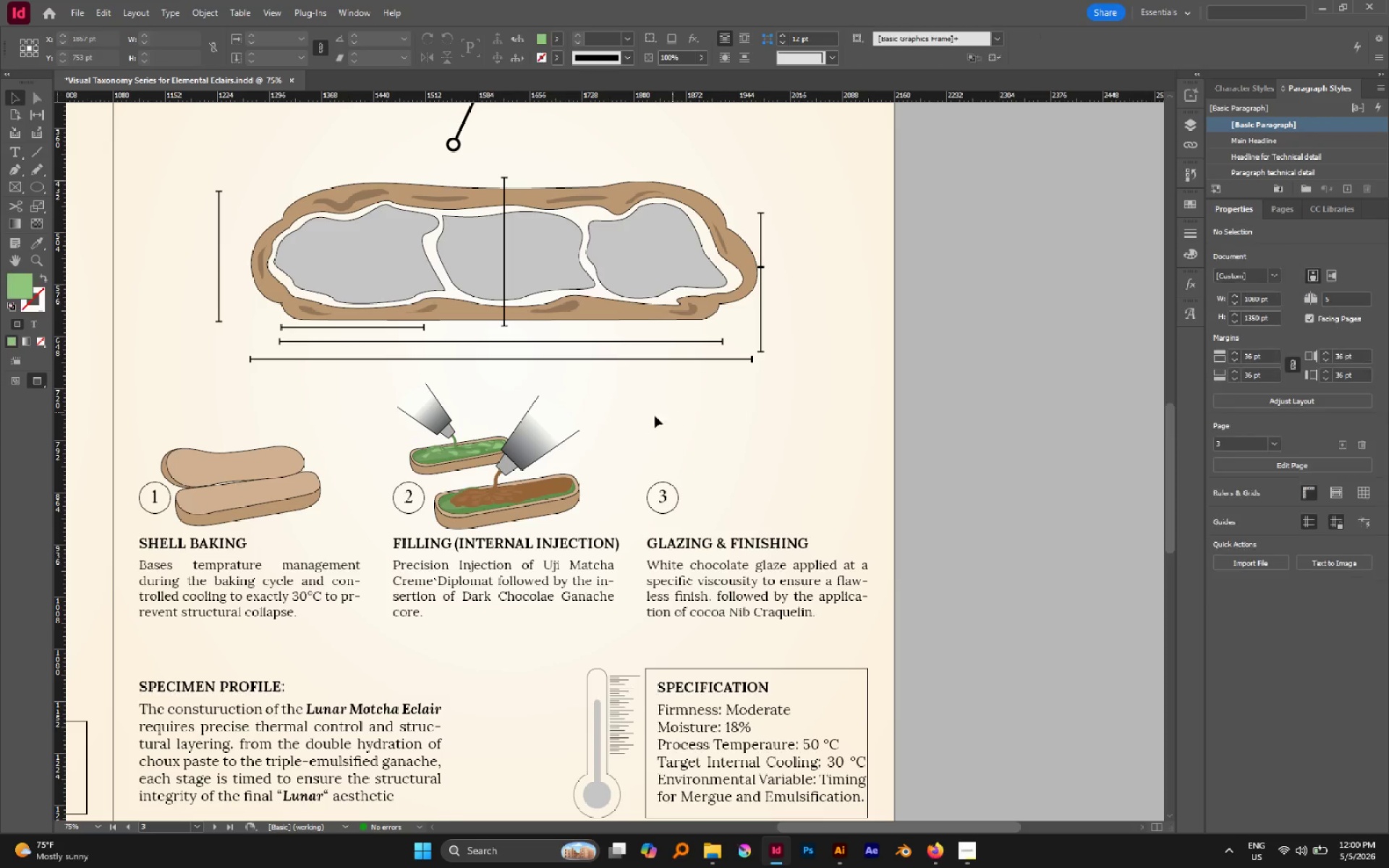 
hold_key(key=AltLeft, duration=0.62)
scroll: coordinate [562, 423], scroll_direction: up, amount: 3.0
 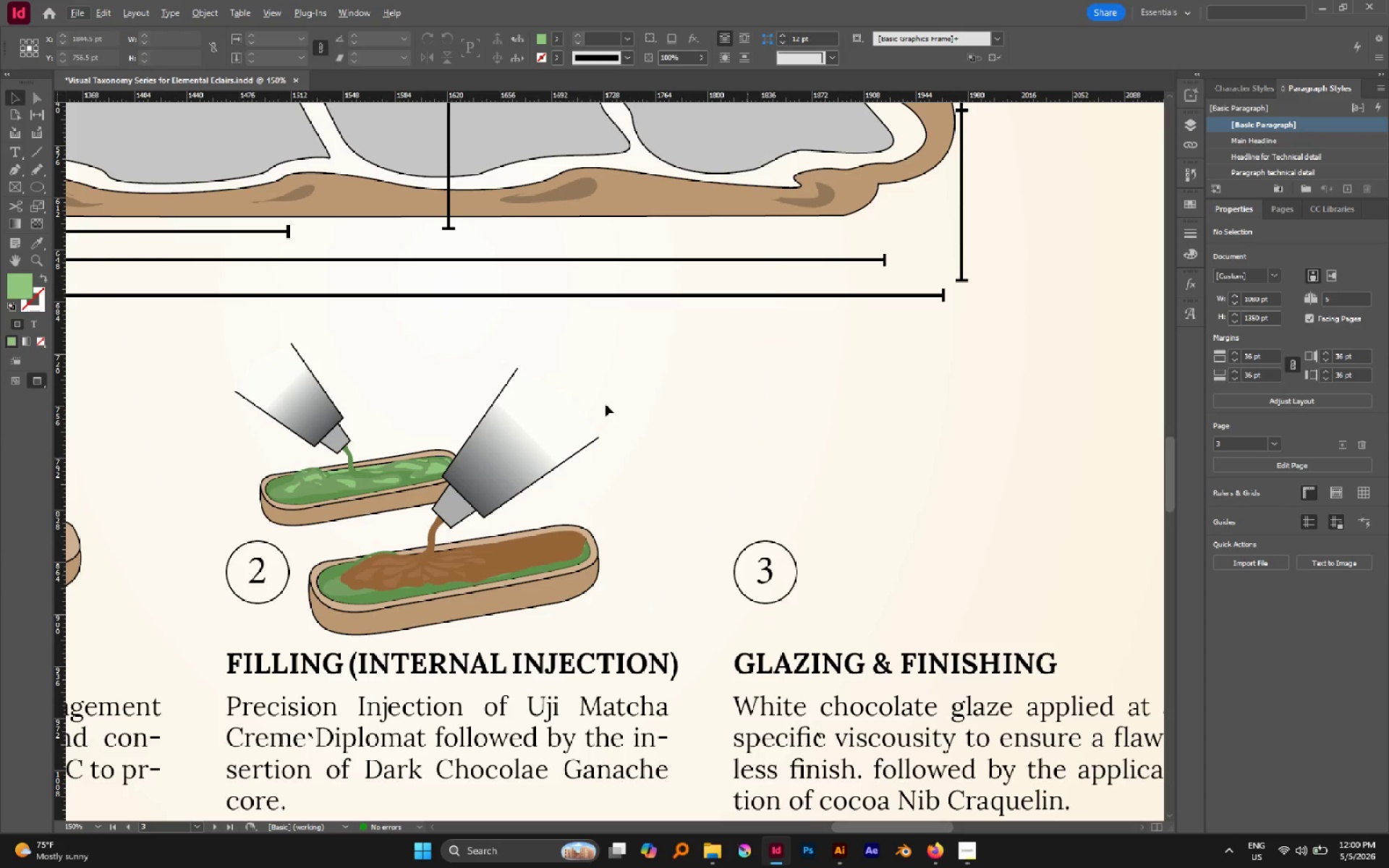 
hold_key(key=AltLeft, duration=0.95)
scroll: coordinate [235, 385], scroll_direction: up, amount: 5.0
 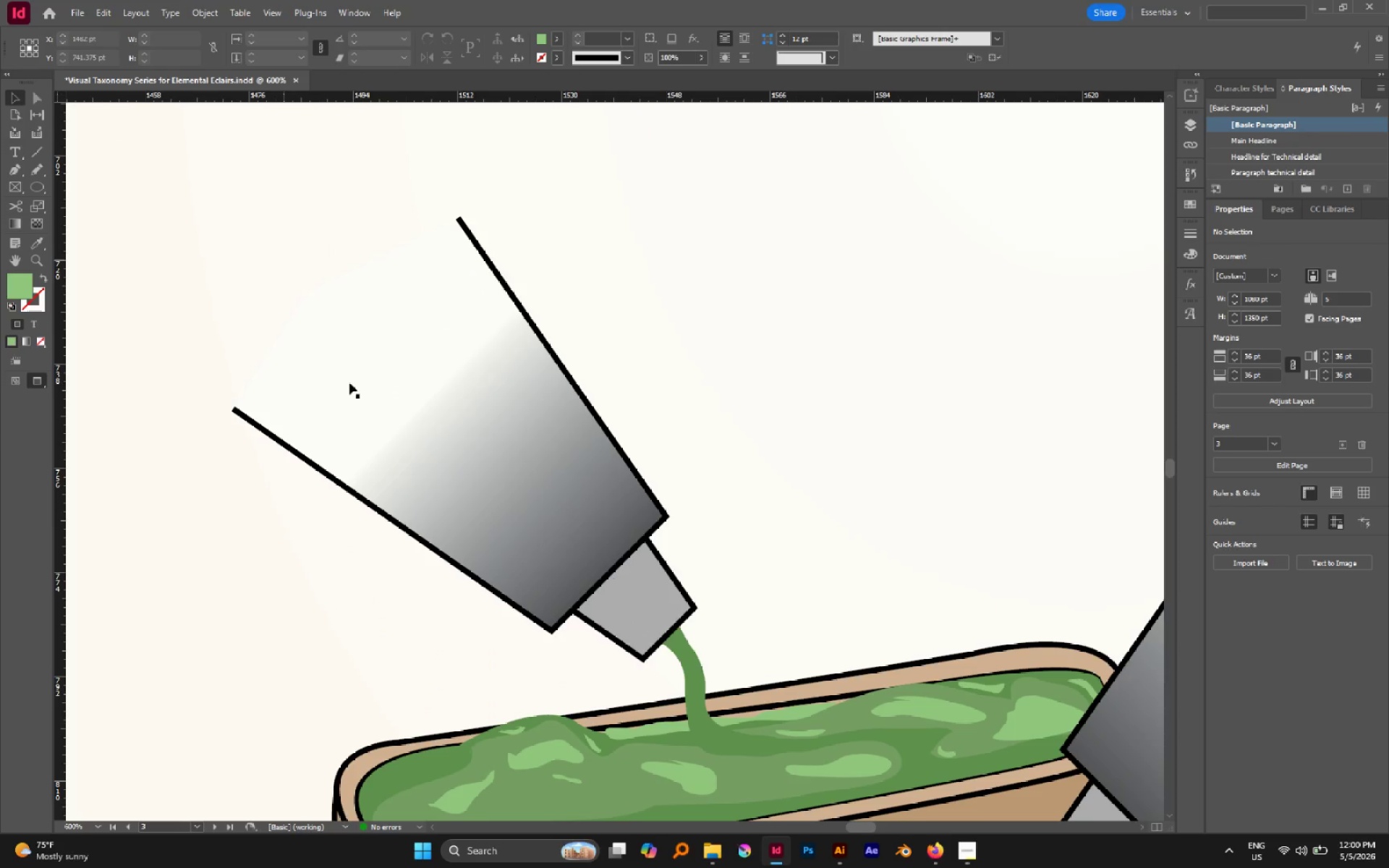 
key(A)
 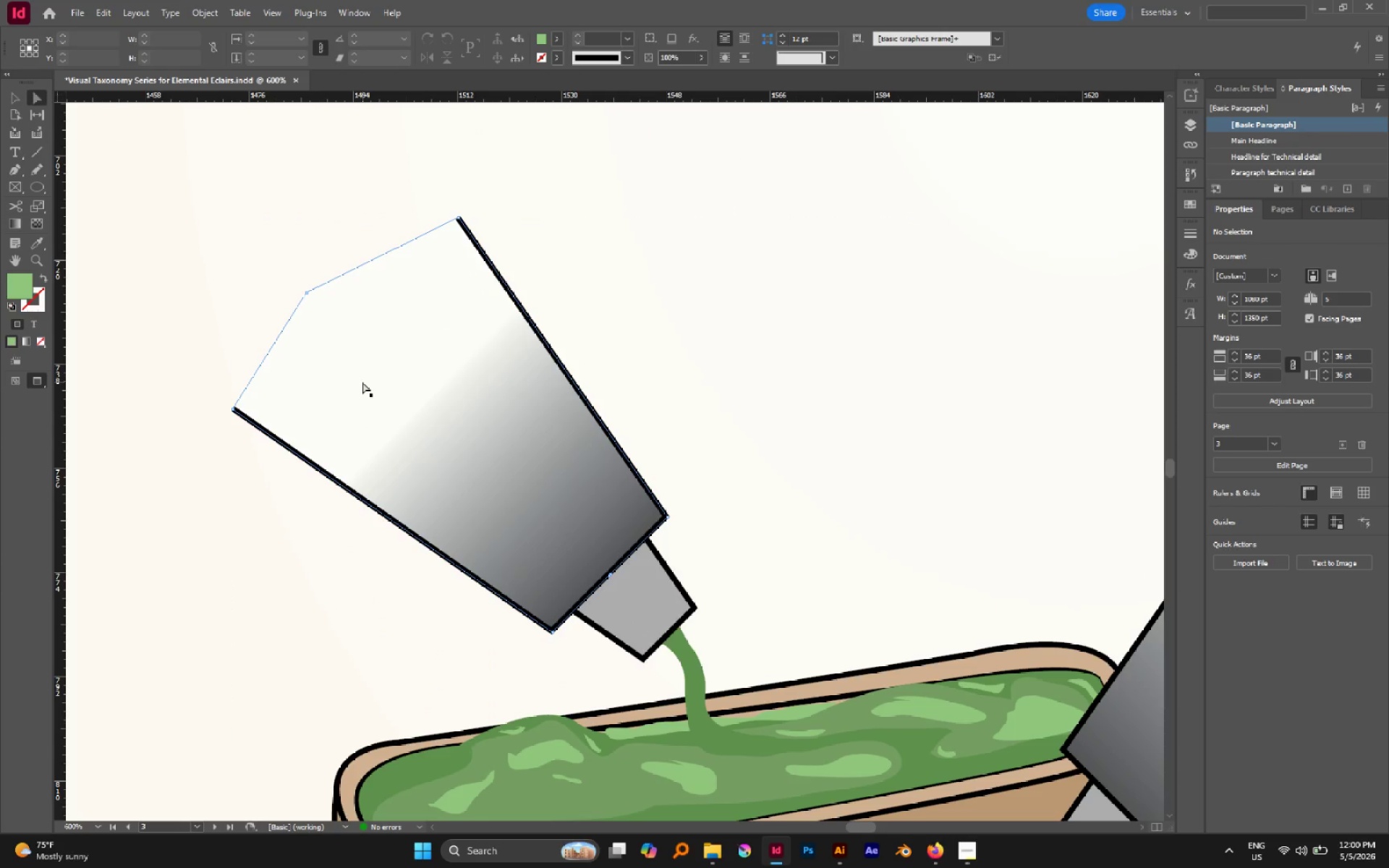 
left_click([362, 382])
 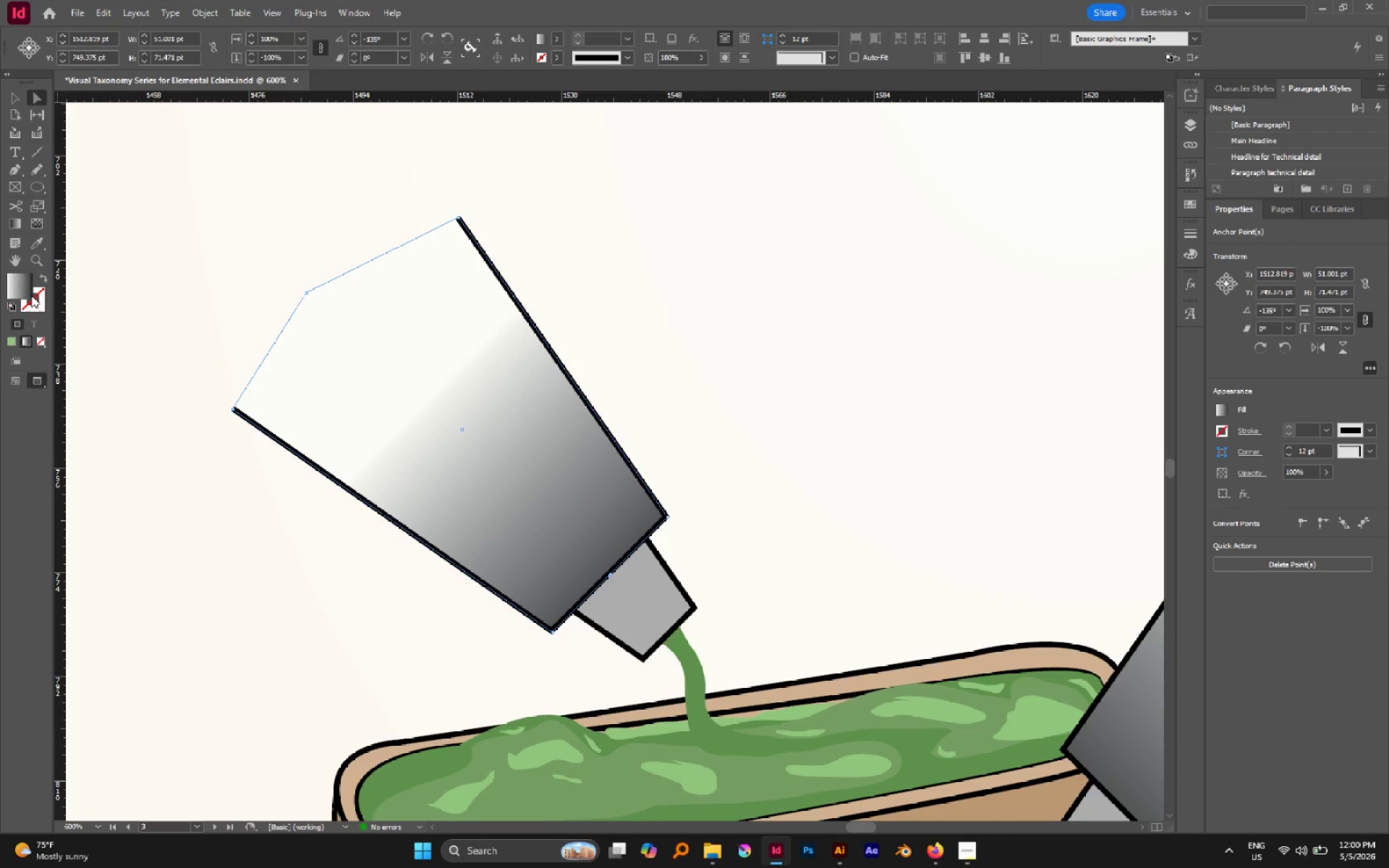 
double_click([27, 288])
 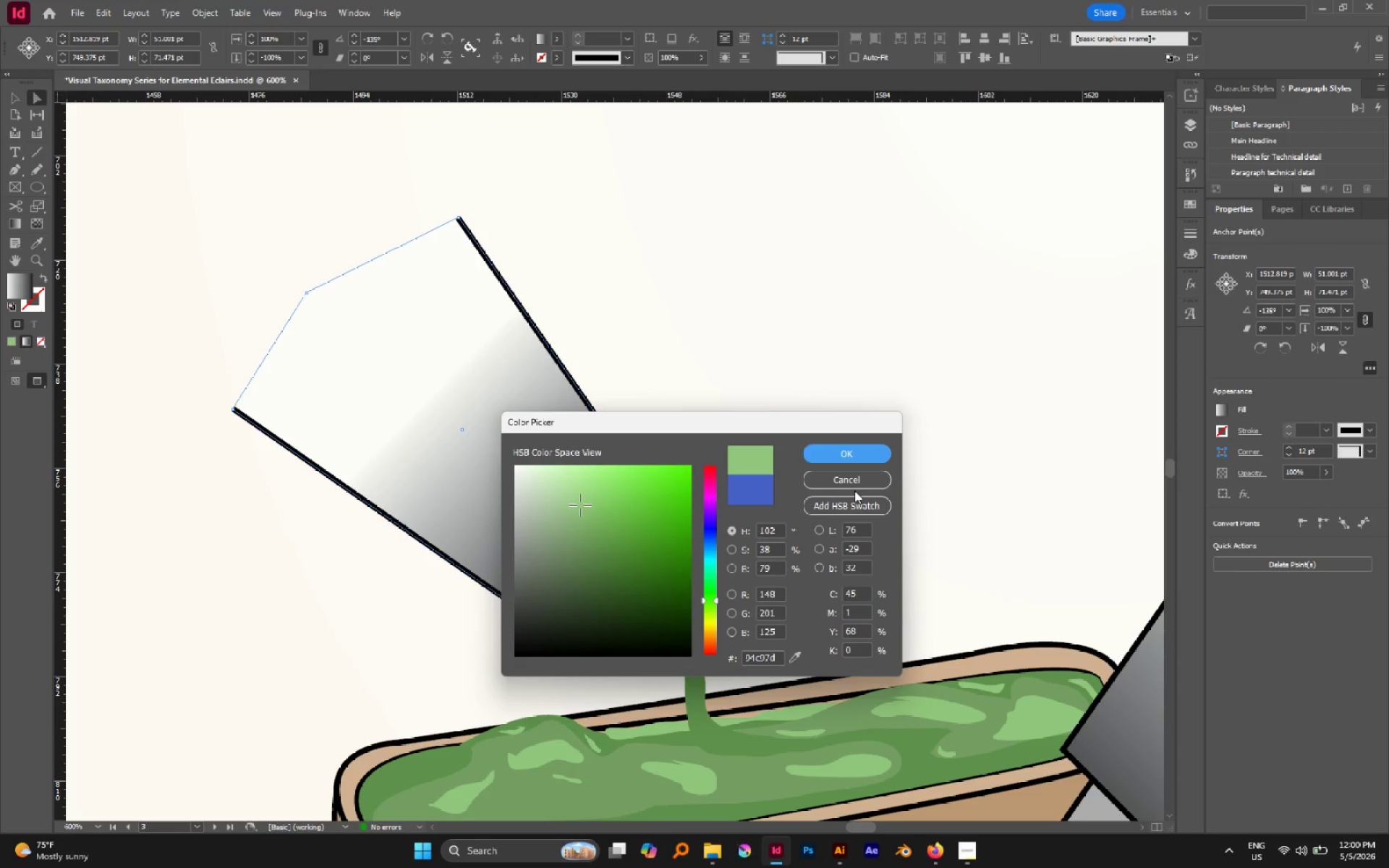 
left_click([851, 483])
 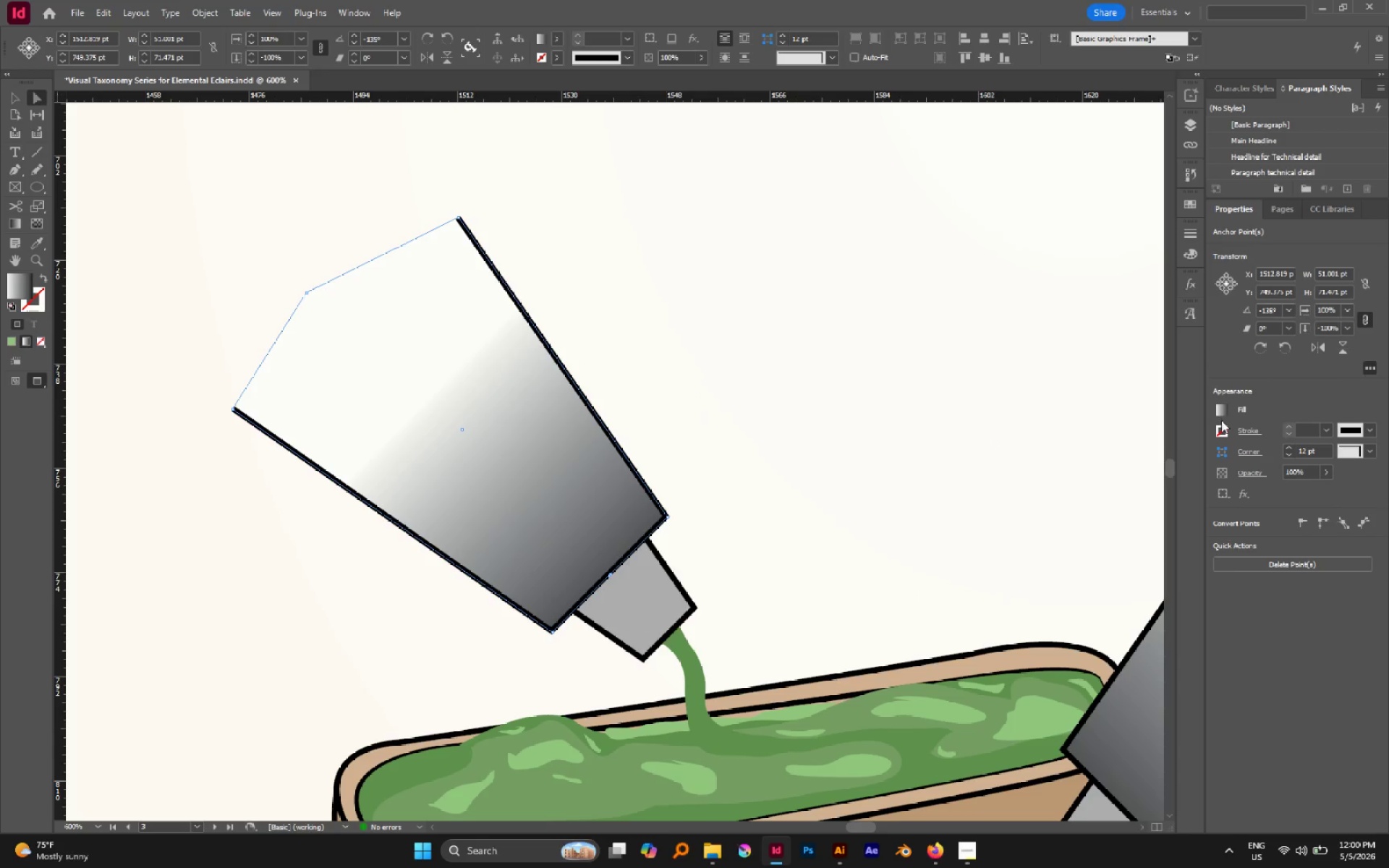 
left_click([1221, 414])
 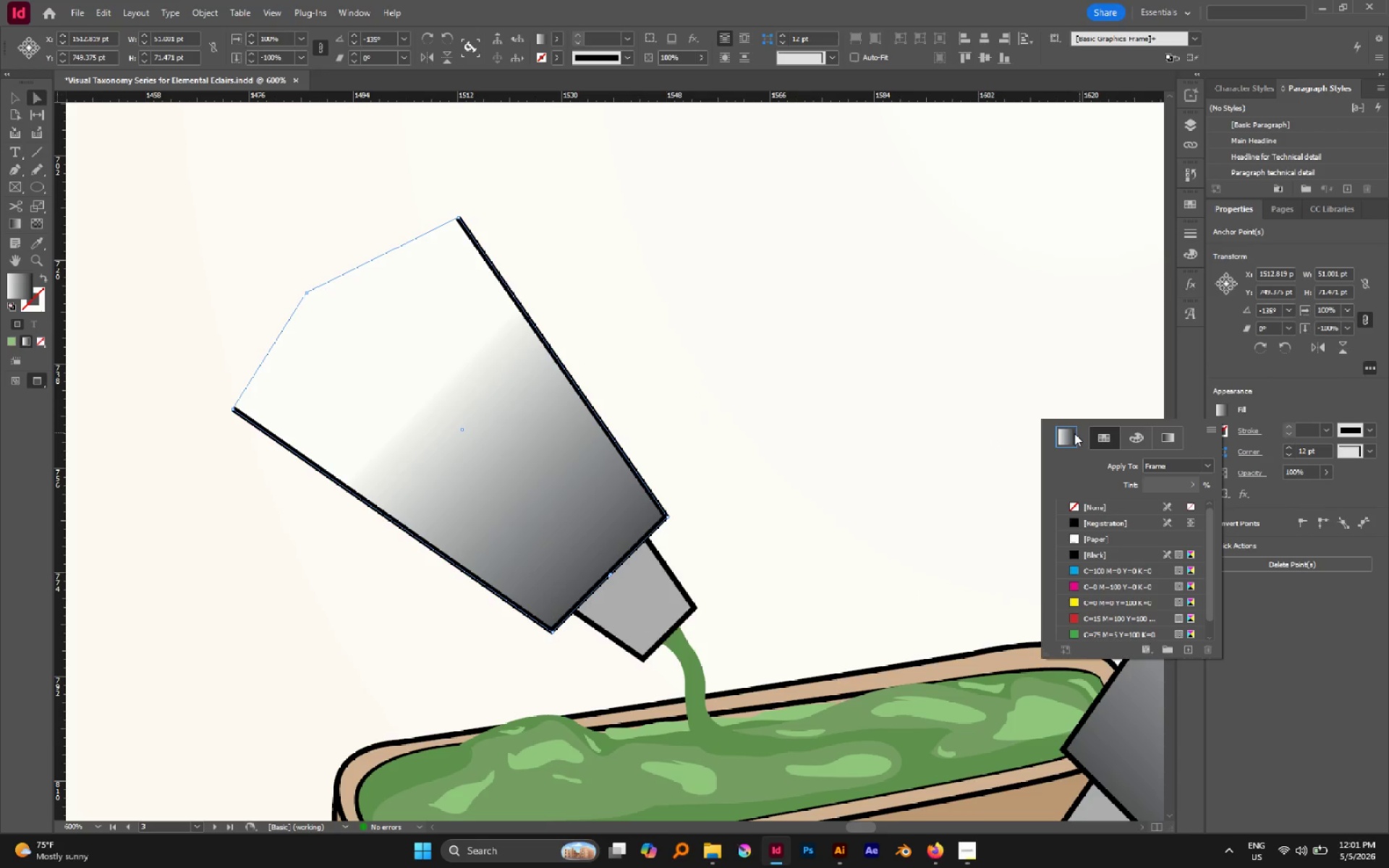 
left_click([1159, 438])
 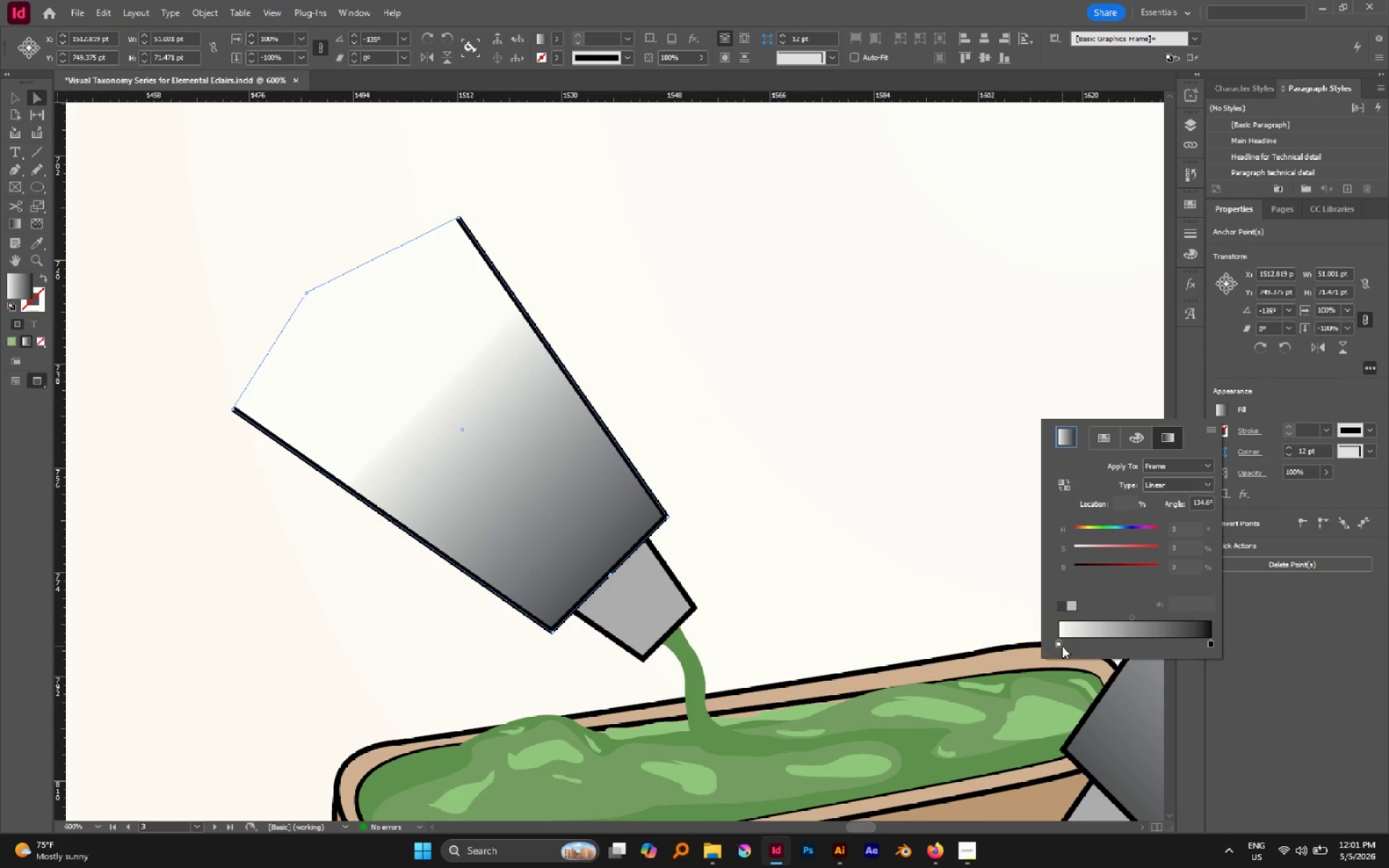 
left_click([1057, 643])
 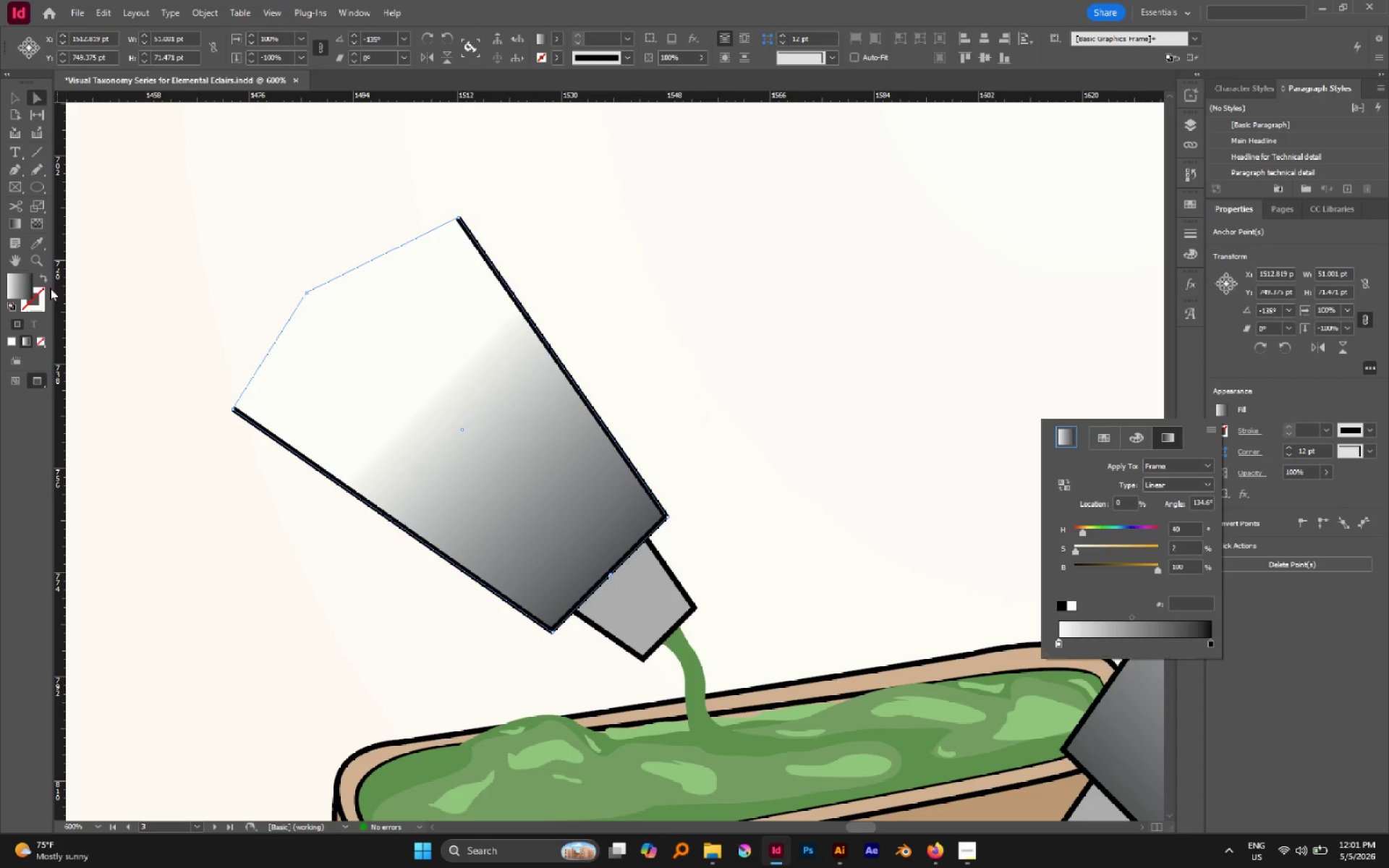 
double_click([27, 283])
 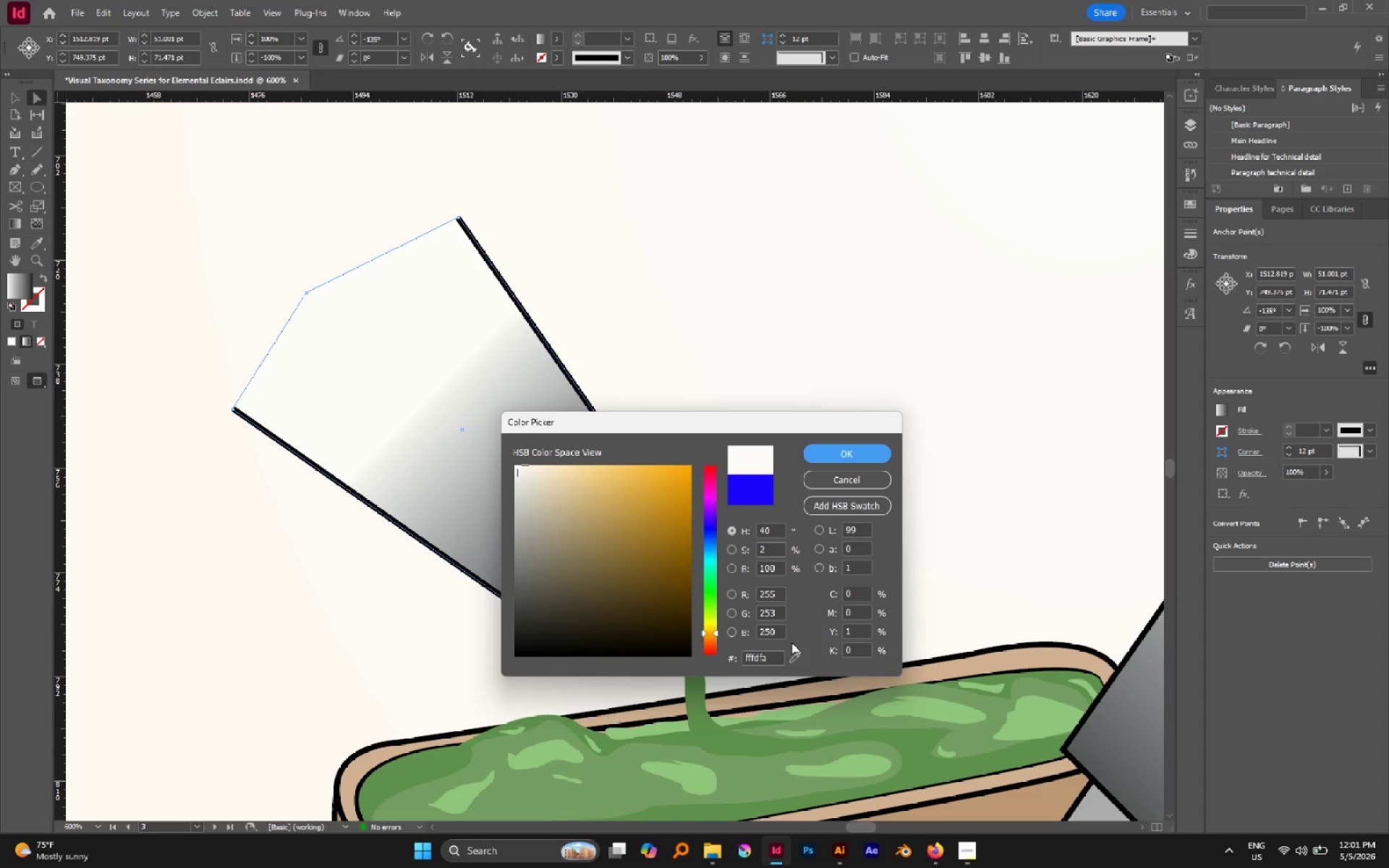 
left_click_drag(start_coordinate=[797, 653], to_coordinate=[293, 278])
 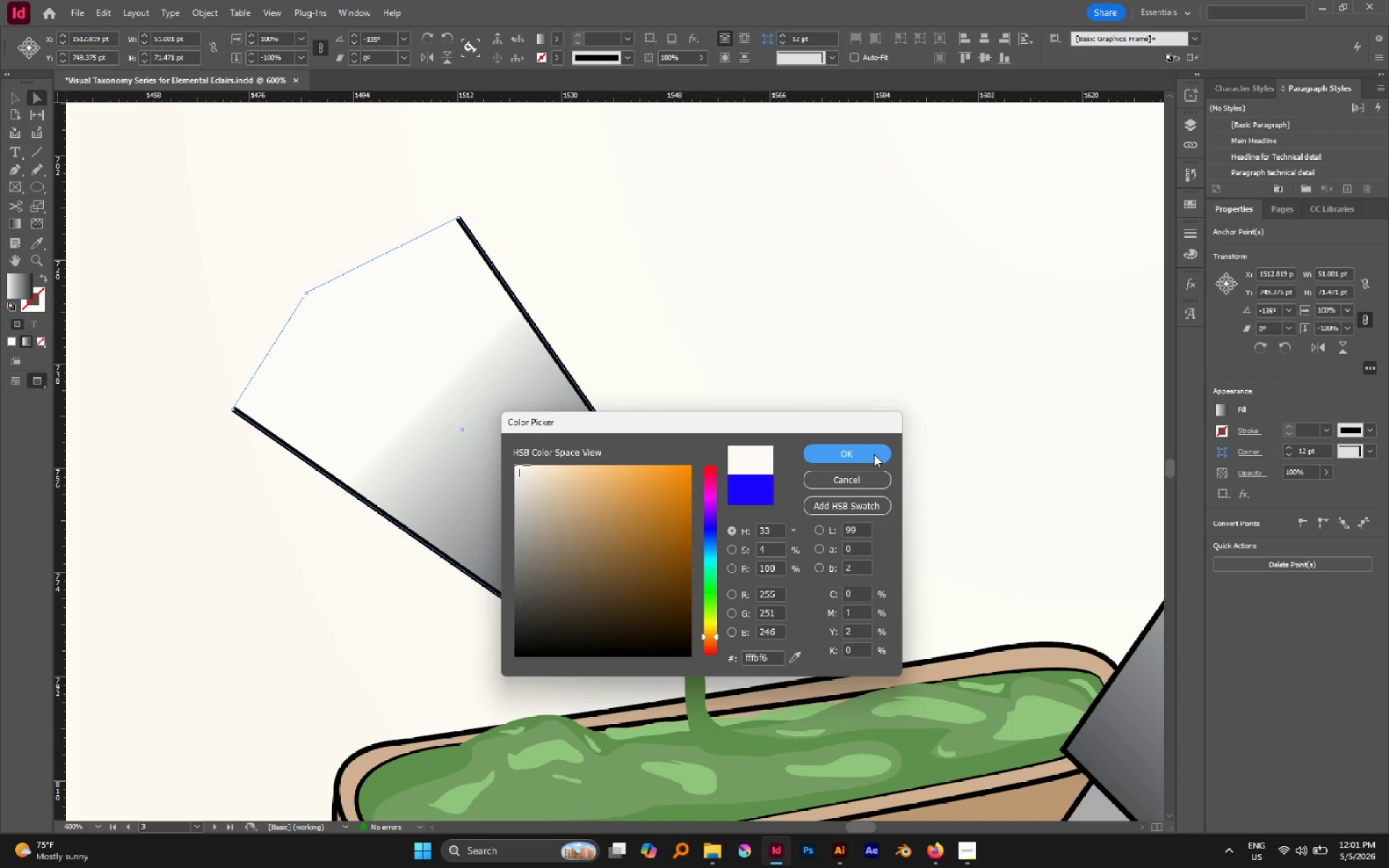 
left_click([865, 453])
 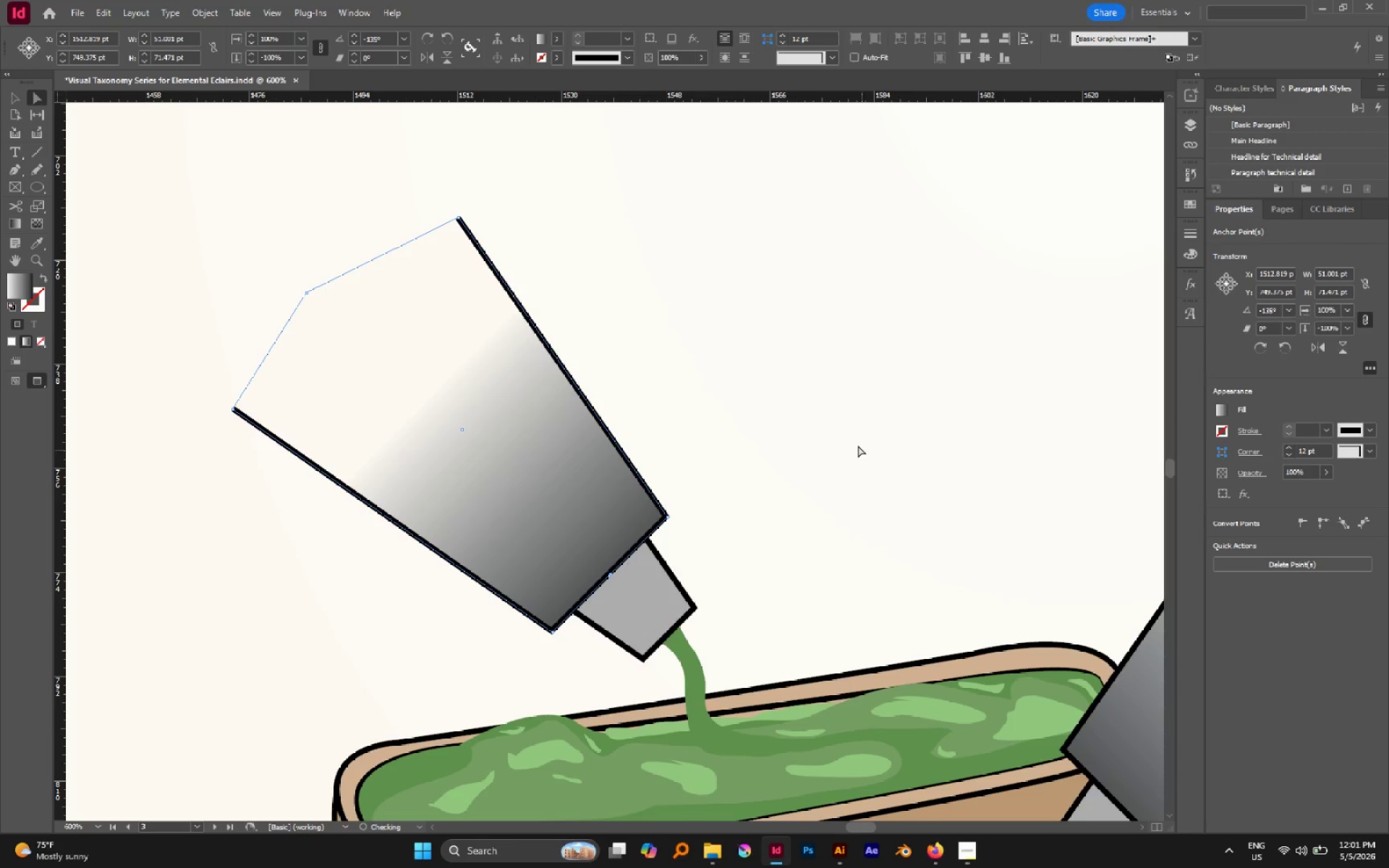 
left_click([851, 433])
 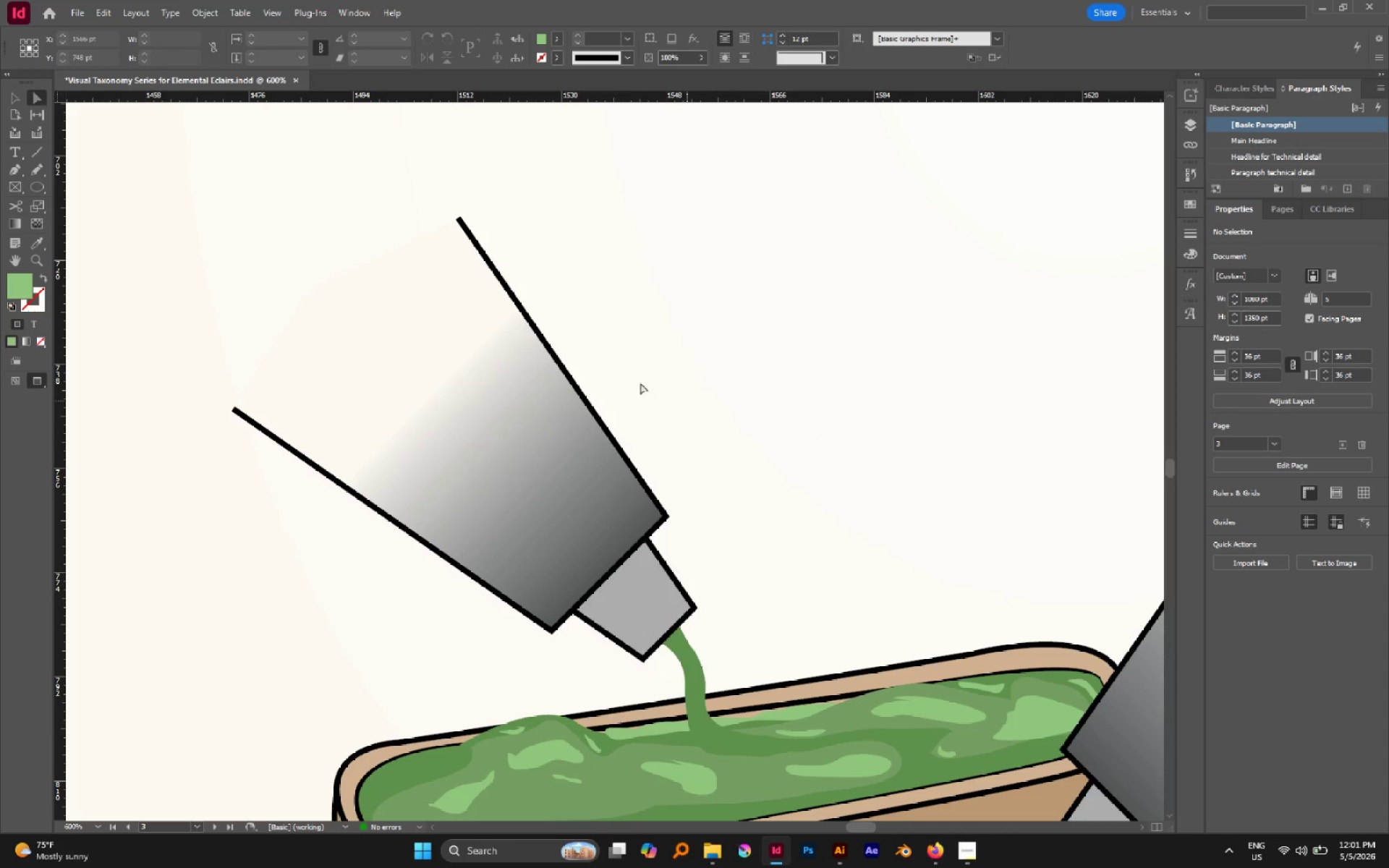 
hold_key(key=AltLeft, duration=0.5)
scroll: coordinate [580, 369], scroll_direction: down, amount: 3.0
 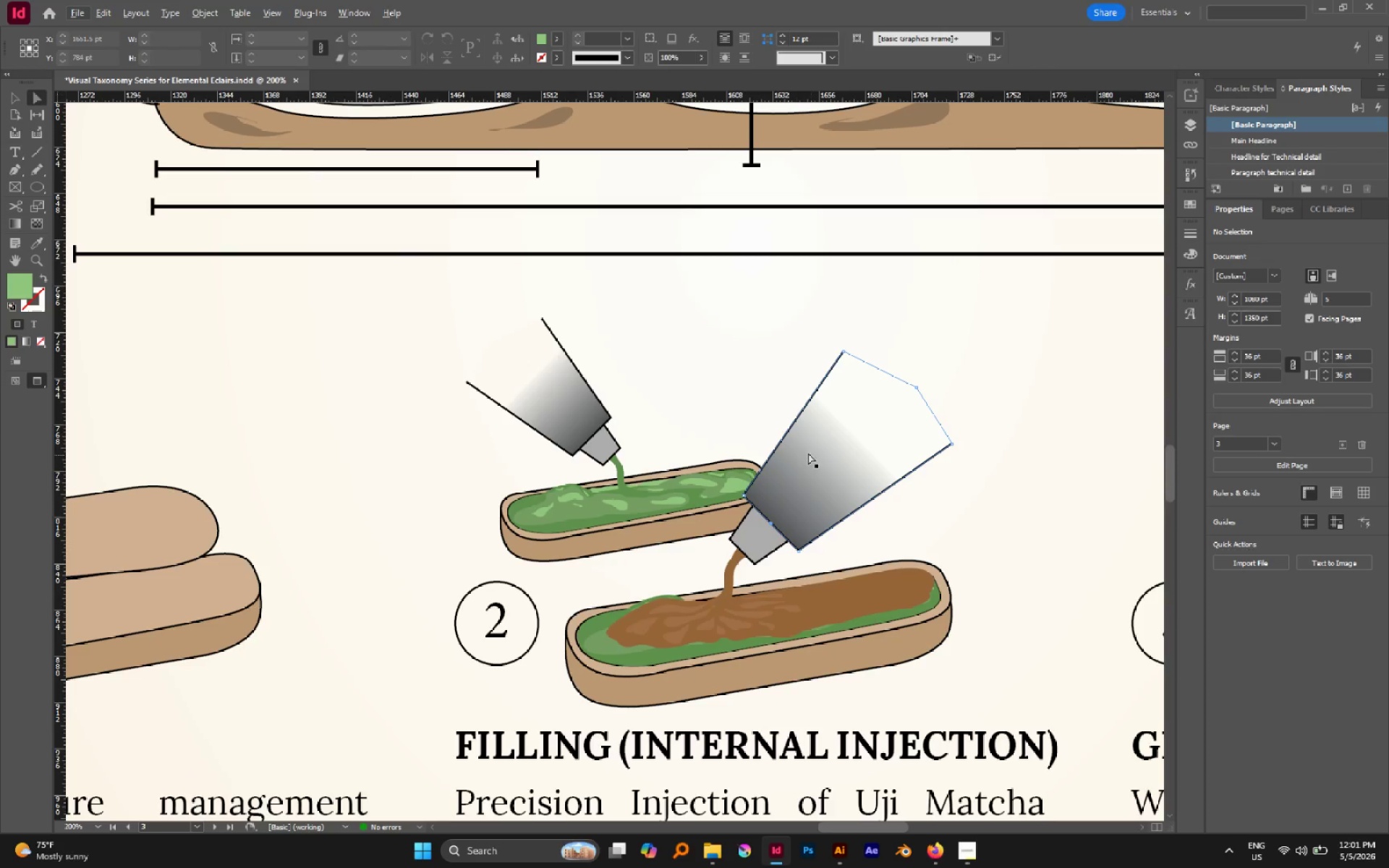 
hold_key(key=AltLeft, duration=0.55)
scroll: coordinate [950, 407], scroll_direction: up, amount: 4.0
 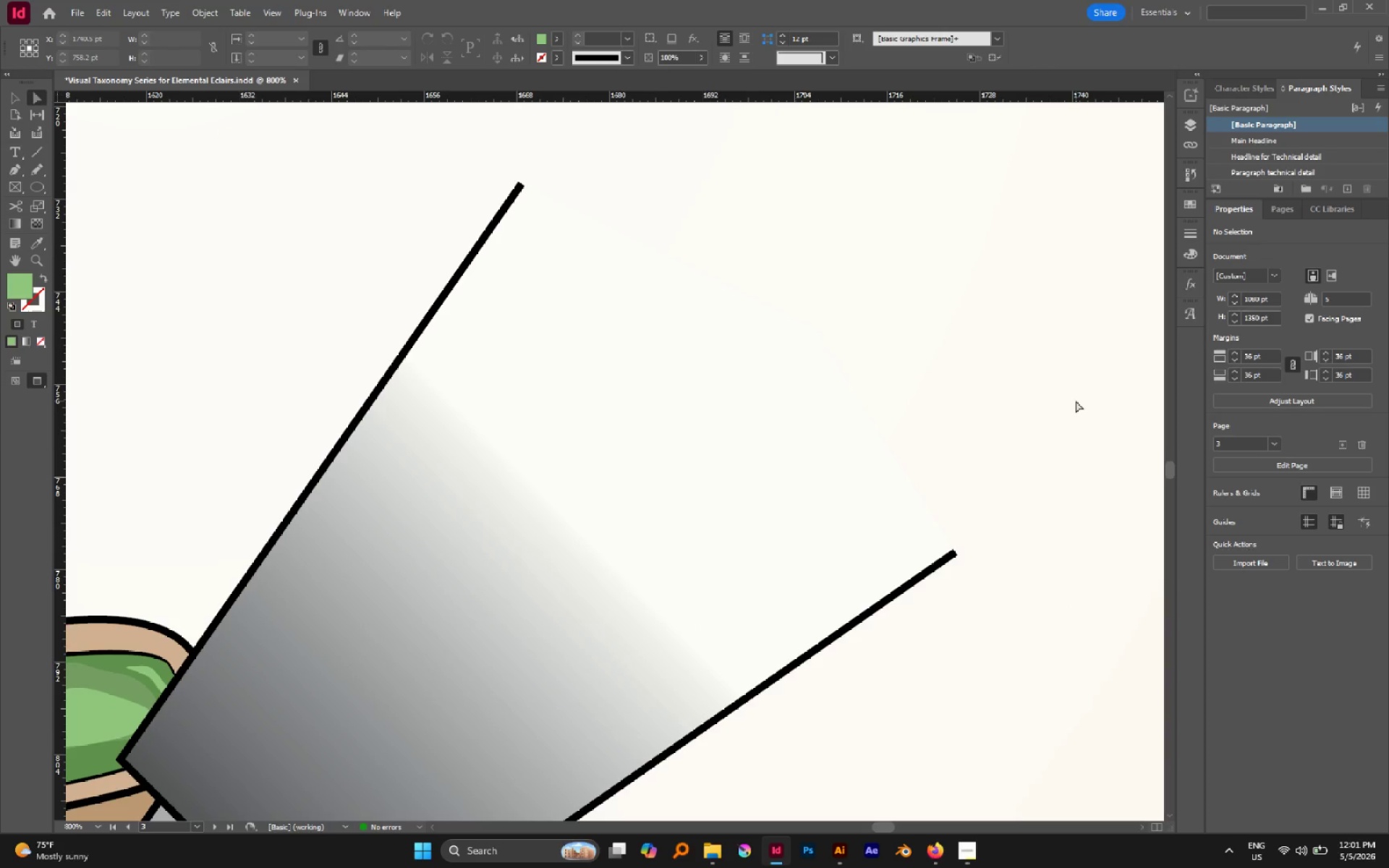 
hold_key(key=AltLeft, duration=1.31)
scroll: coordinate [789, 352], scroll_direction: down, amount: 6.0
 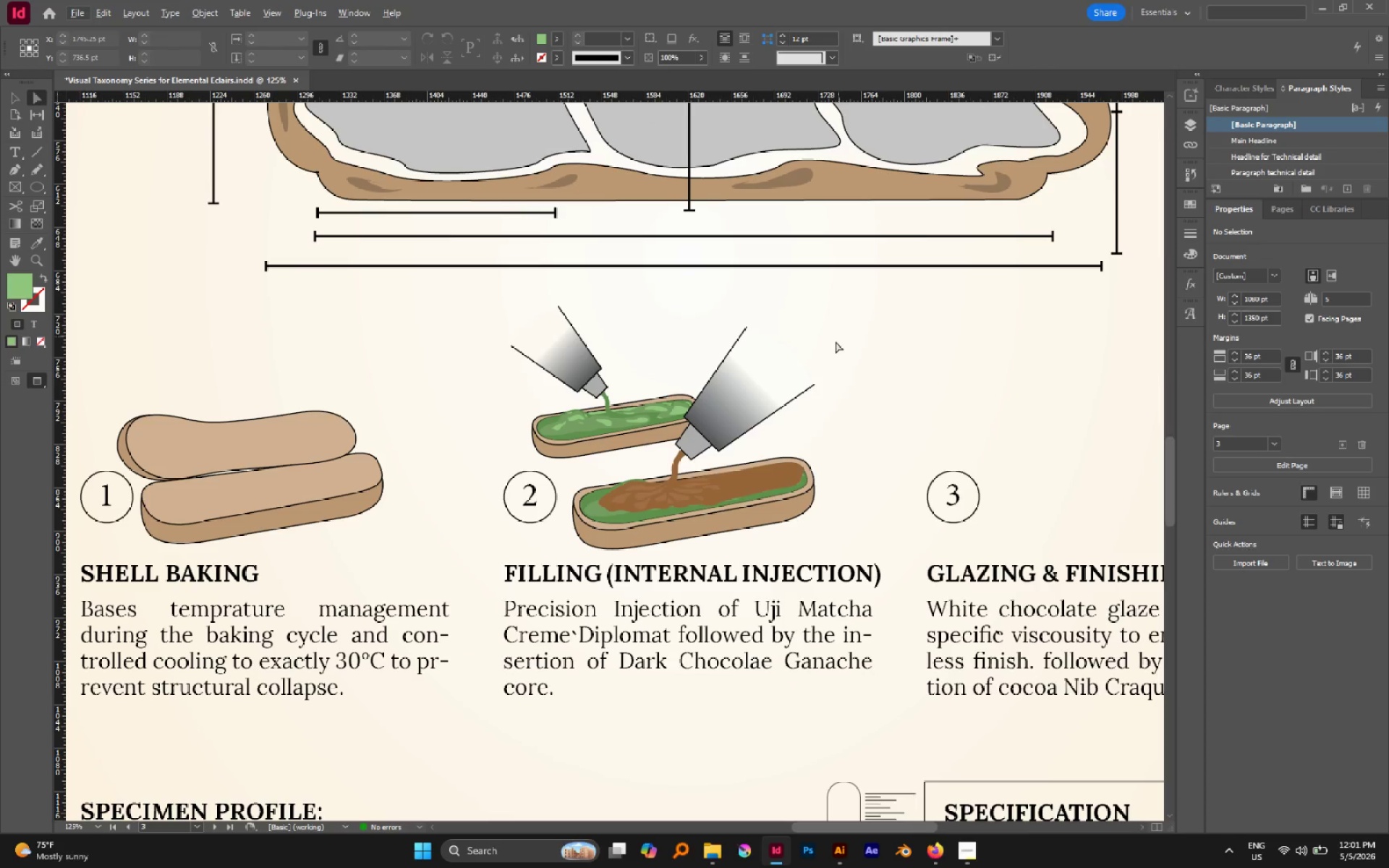 
key(Alt+AltLeft)
 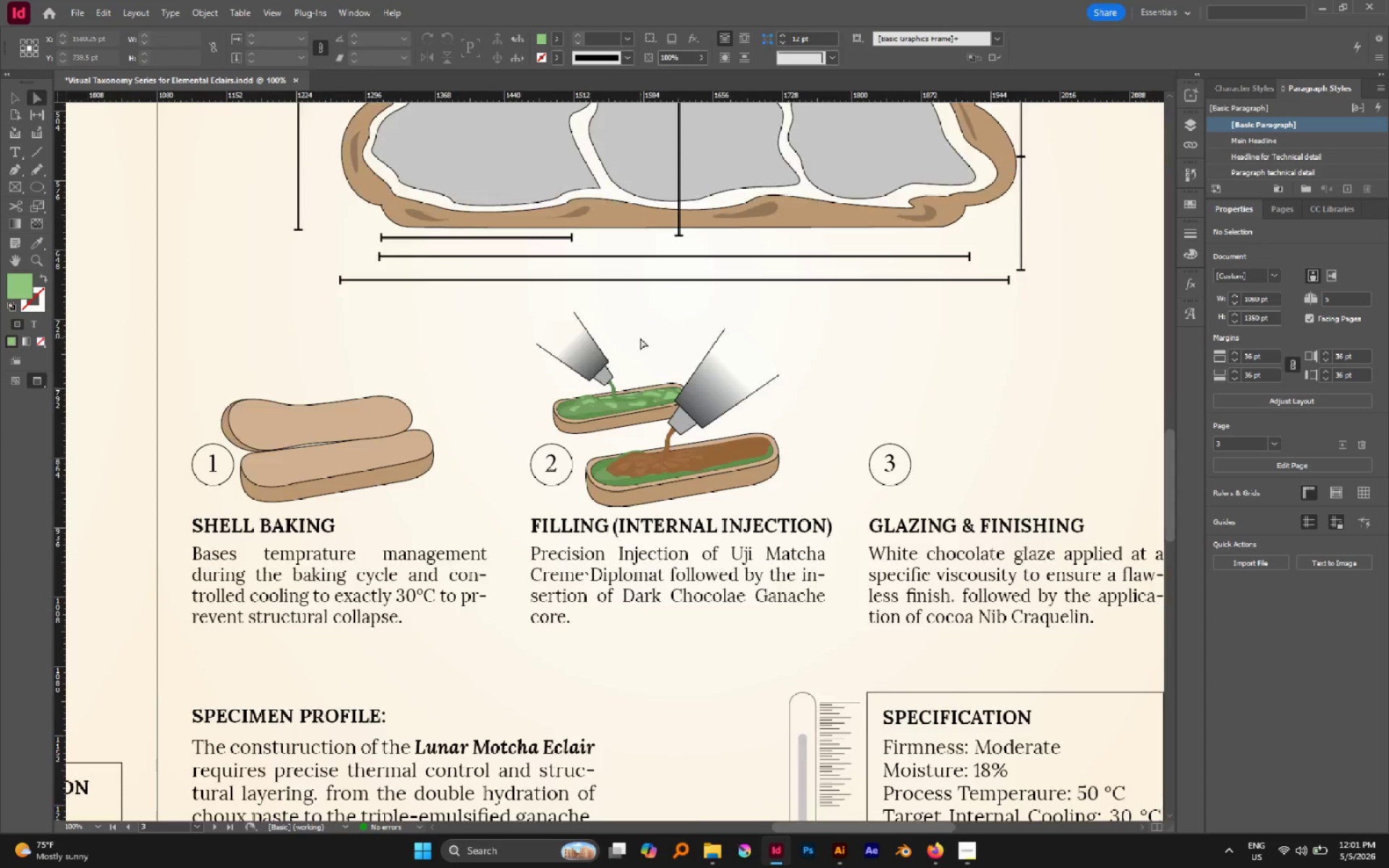 
scroll: coordinate [640, 338], scroll_direction: down, amount: 2.0
 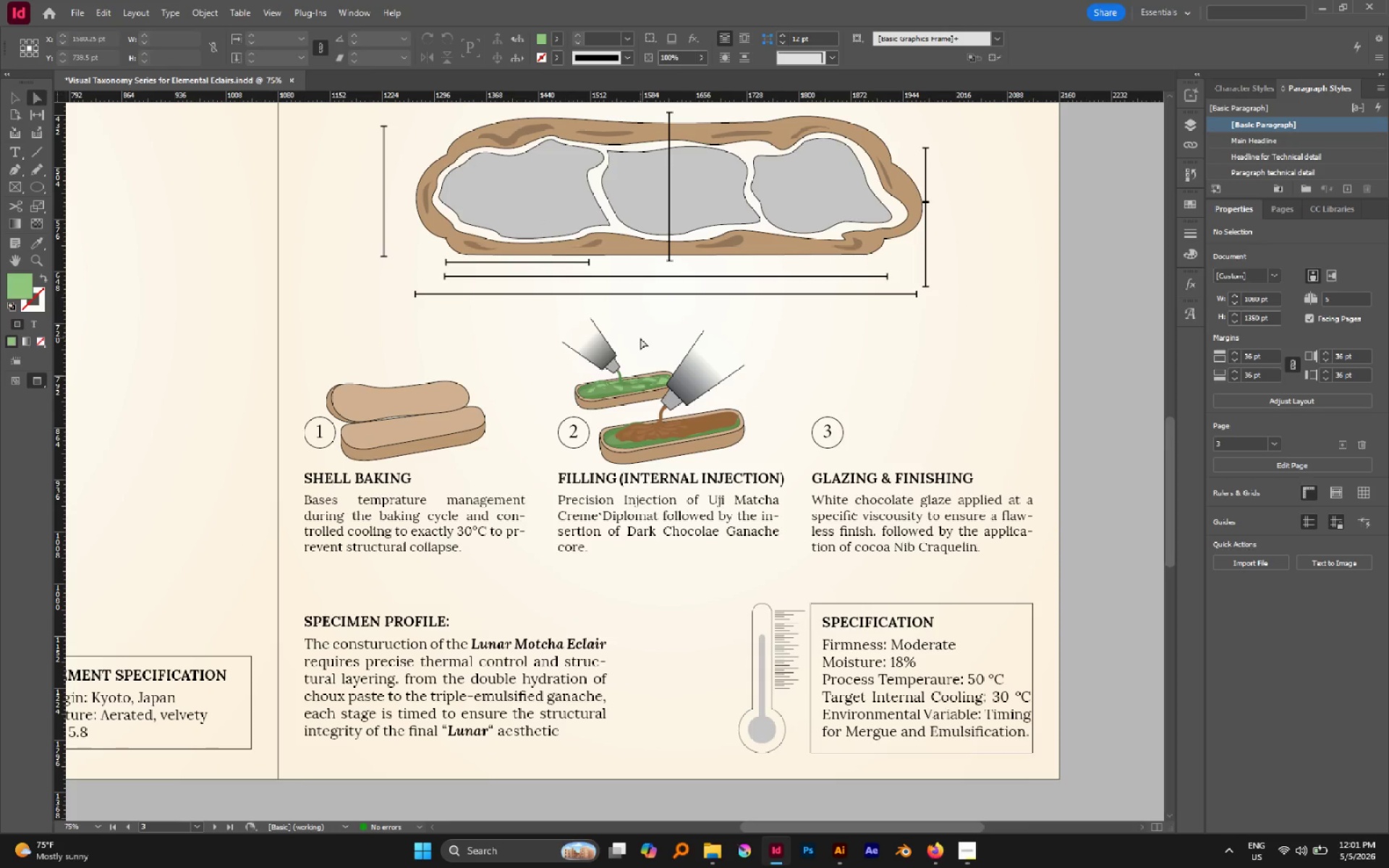 
key(V)
 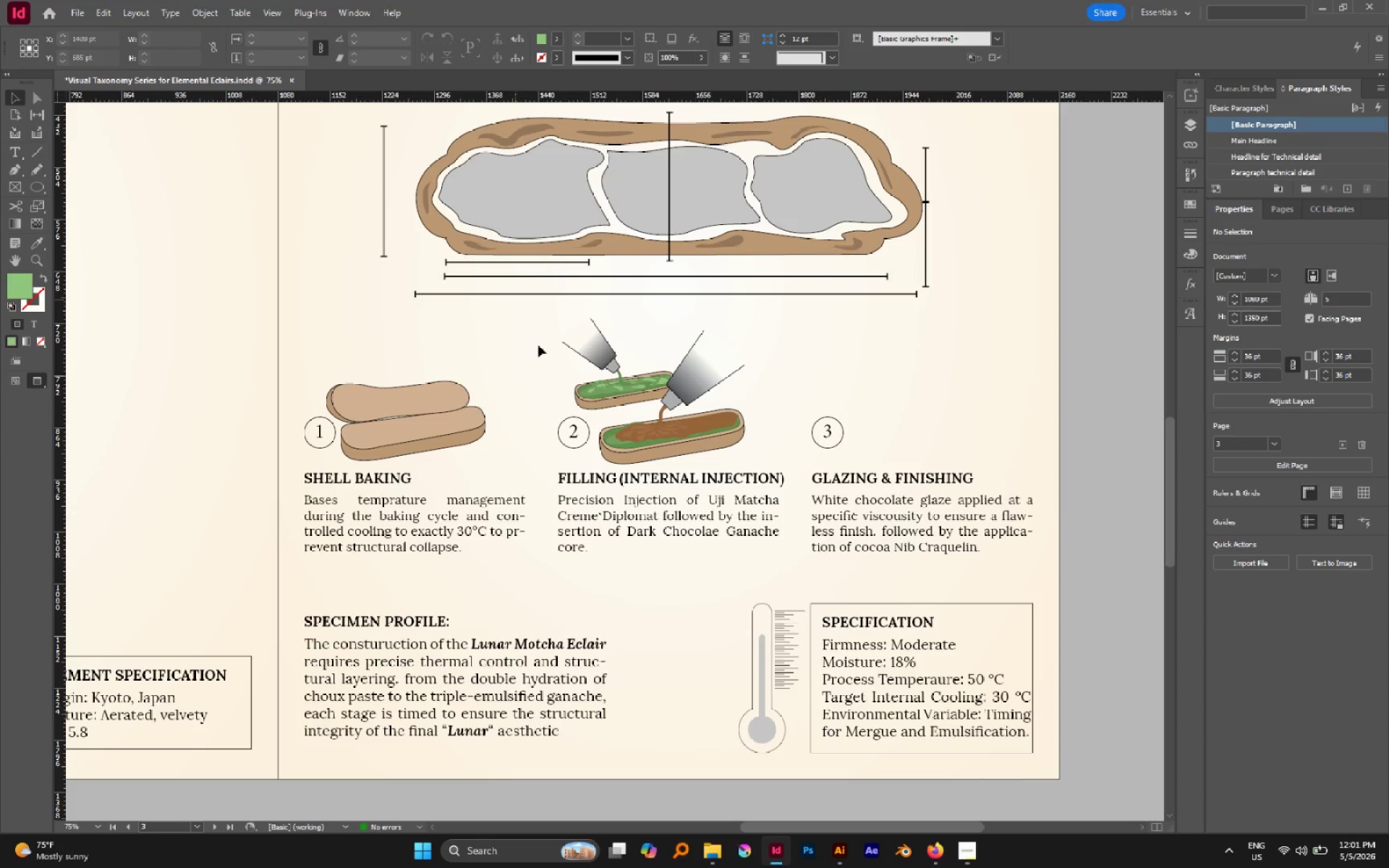 
left_click([558, 373])
 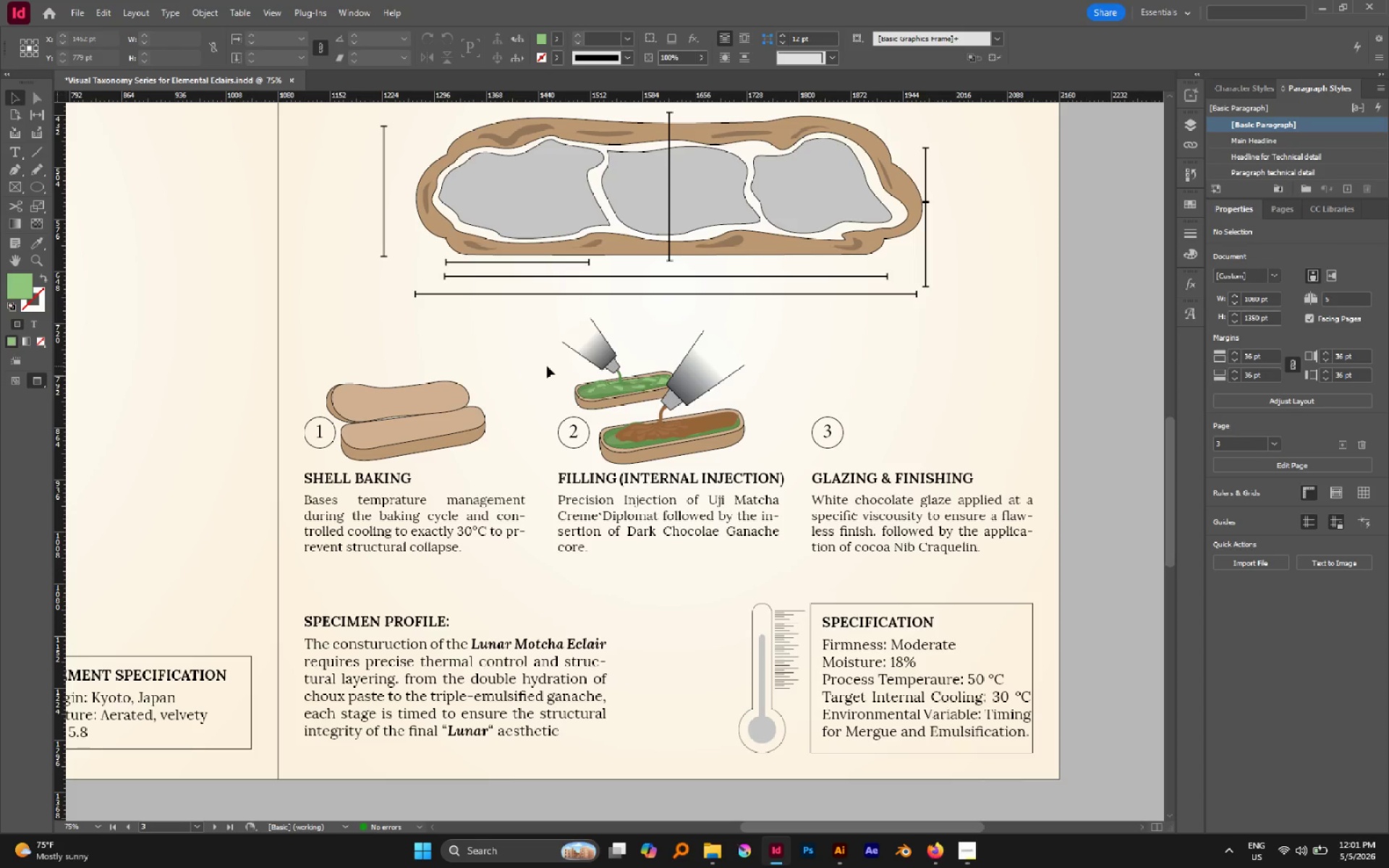 
wait(12.12)
 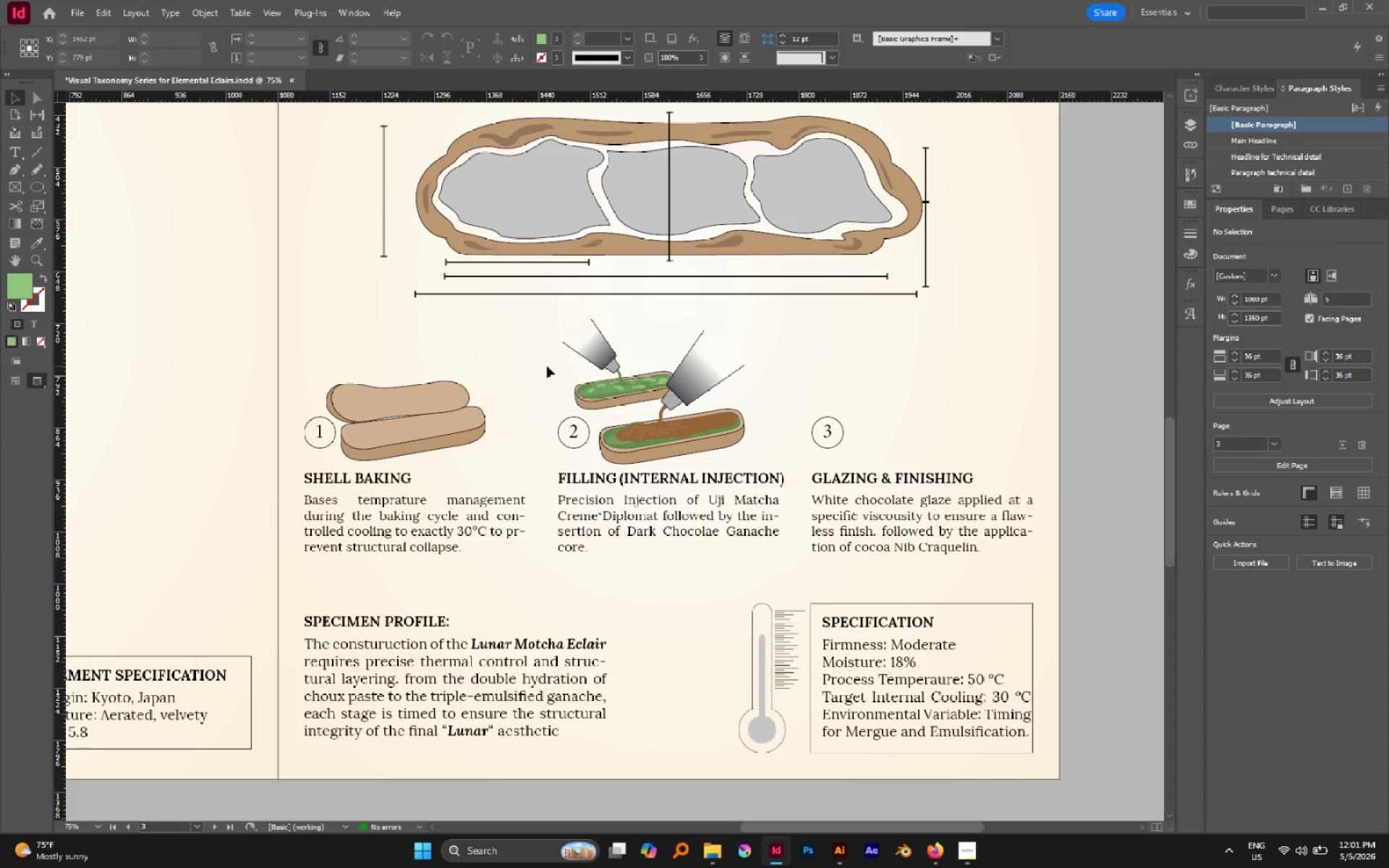 
left_click([824, 338])
 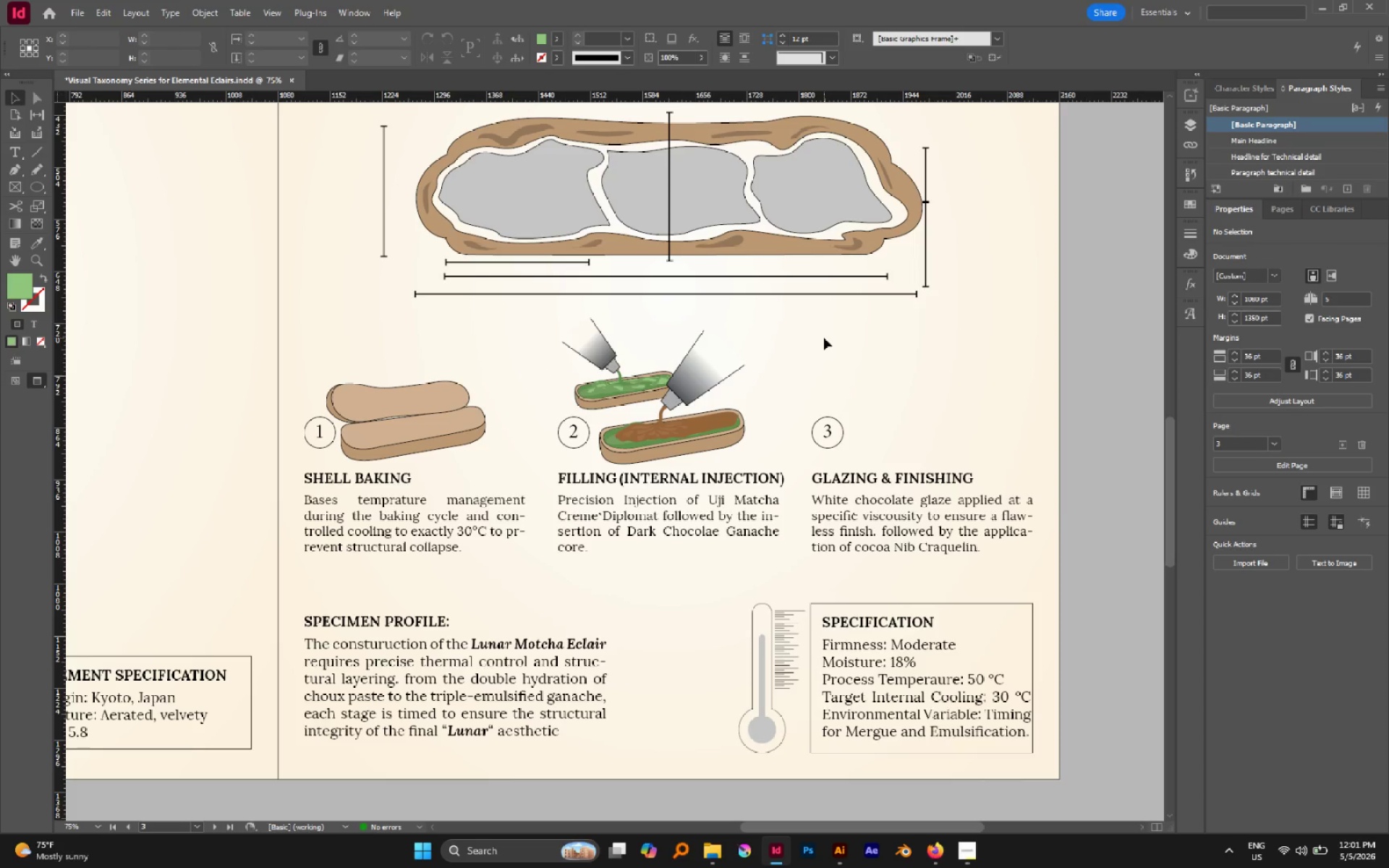 
wait(21.38)
 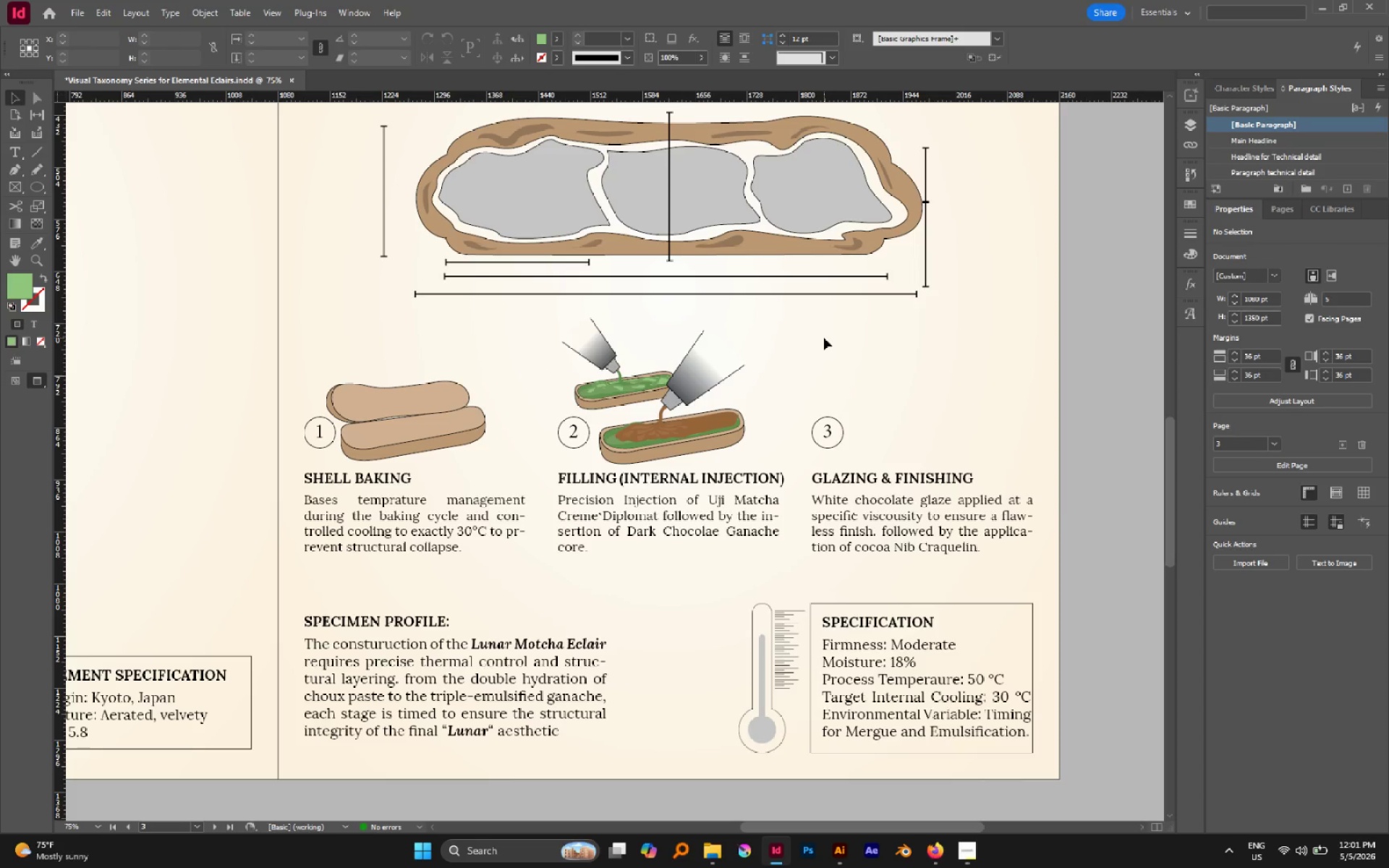 
left_click([475, 414])
 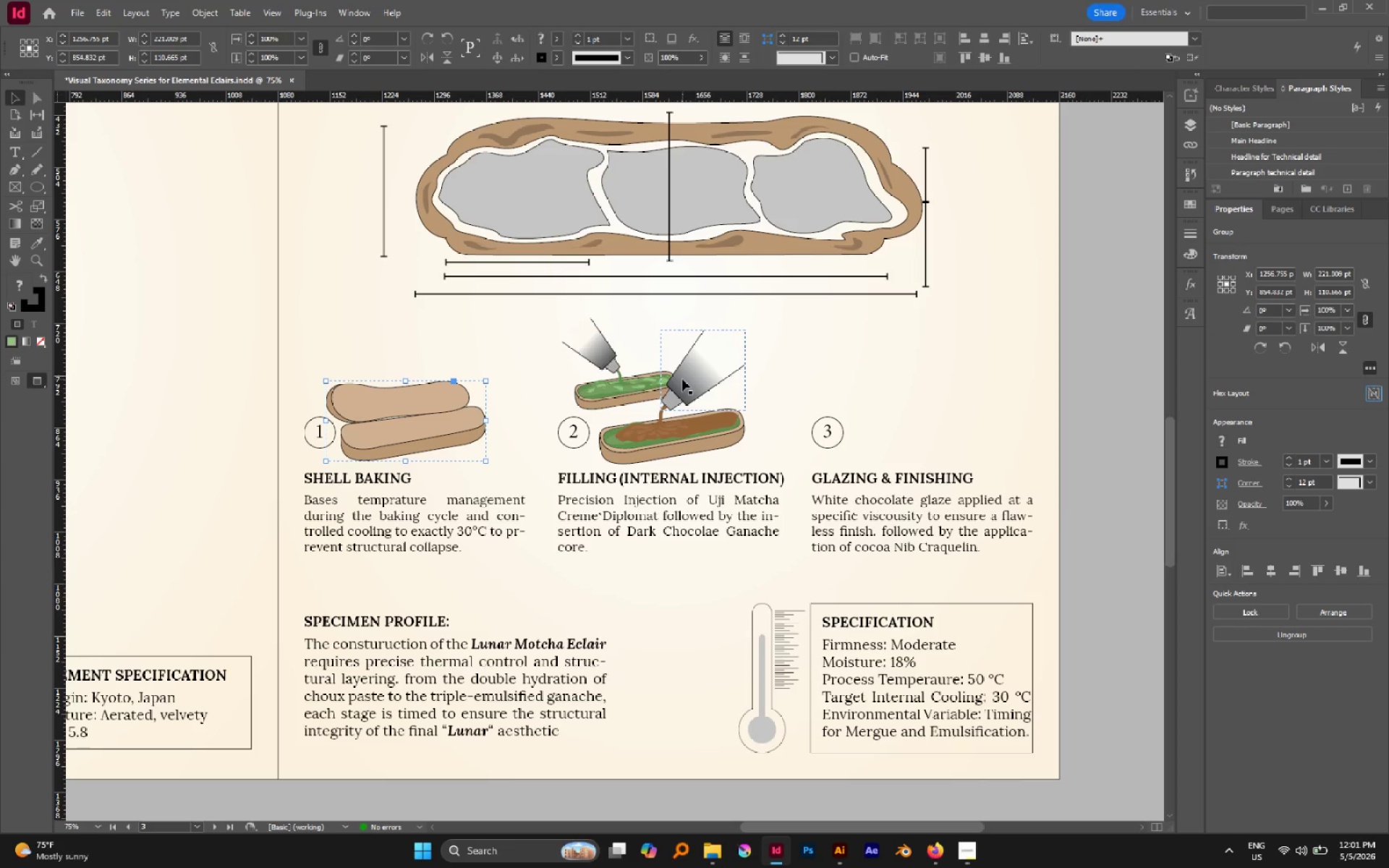 
hold_key(key=AltLeft, duration=2.08)
left_click_drag(start_coordinate=[463, 418], to_coordinate=[984, 377])
 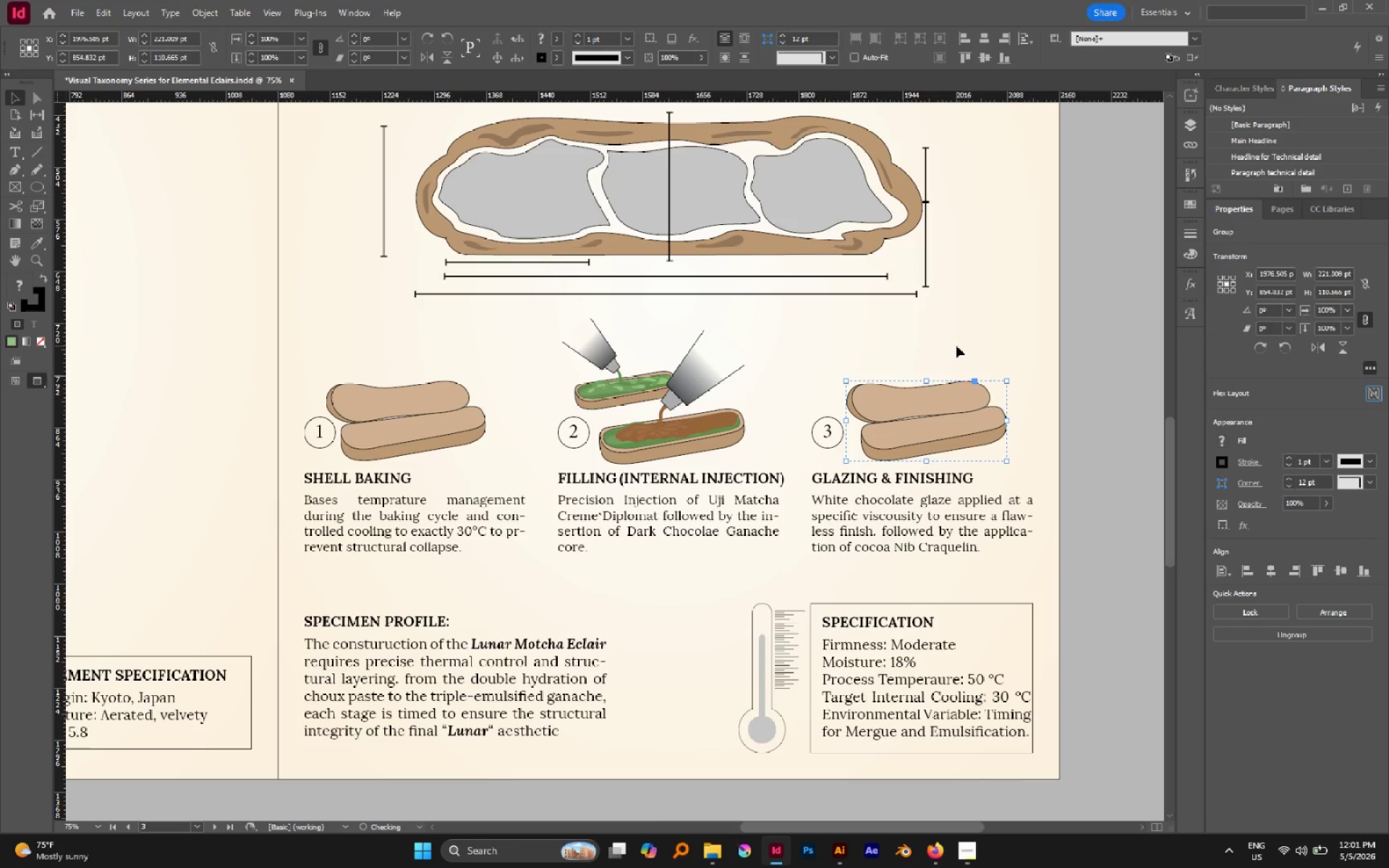 
hold_key(key=ShiftLeft, duration=1.8)
 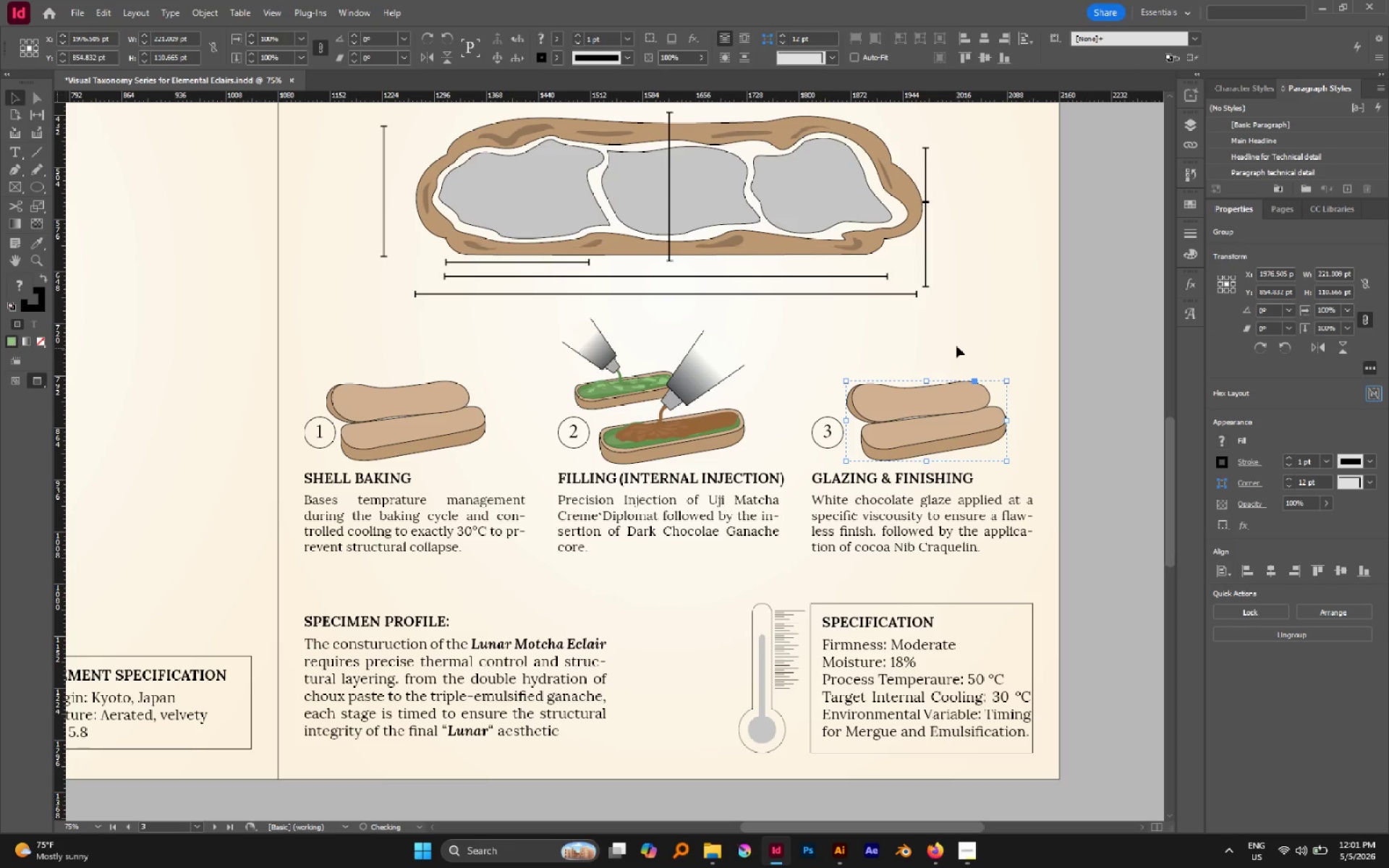 
left_click([956, 346])
 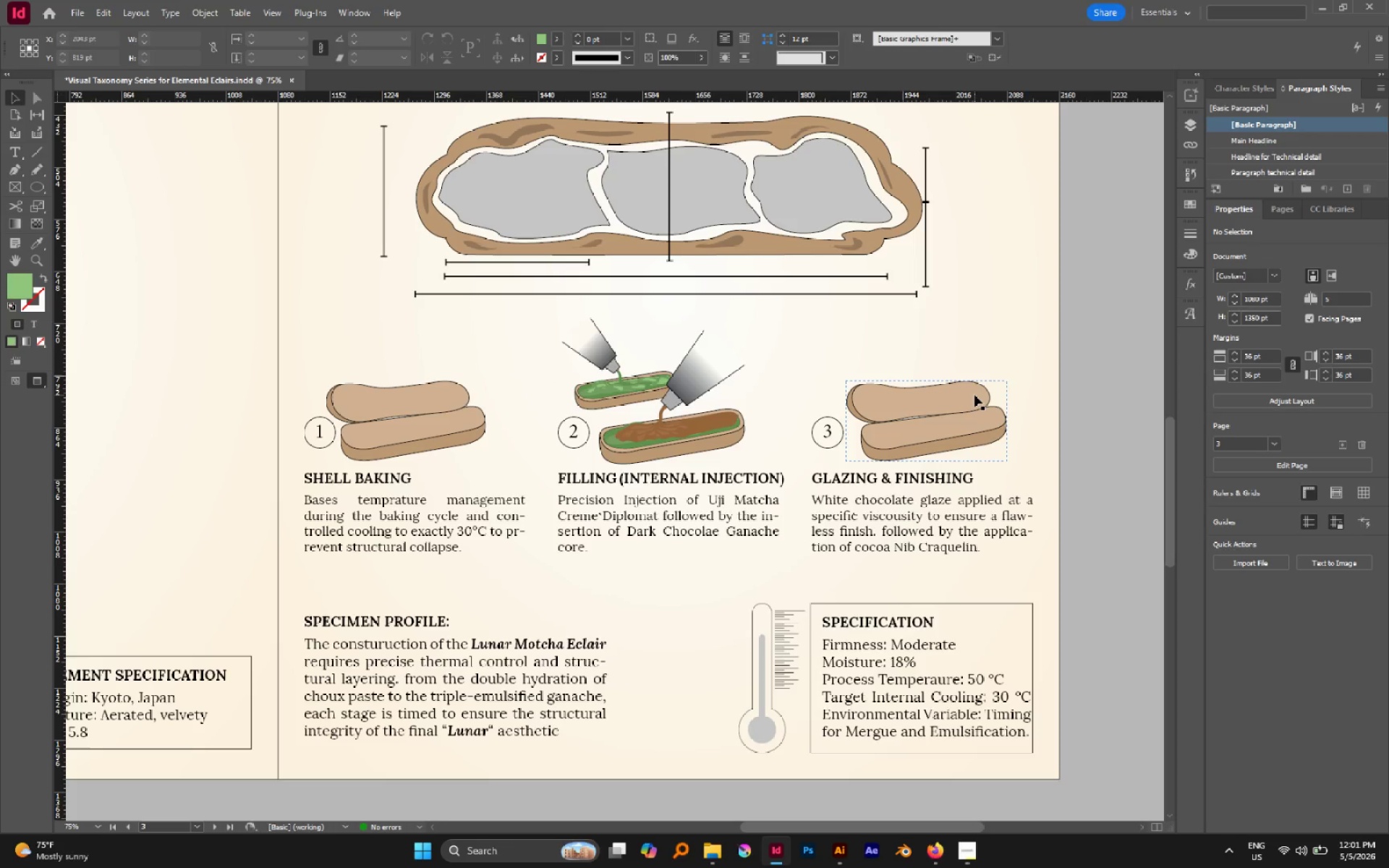 
left_click([975, 395])
 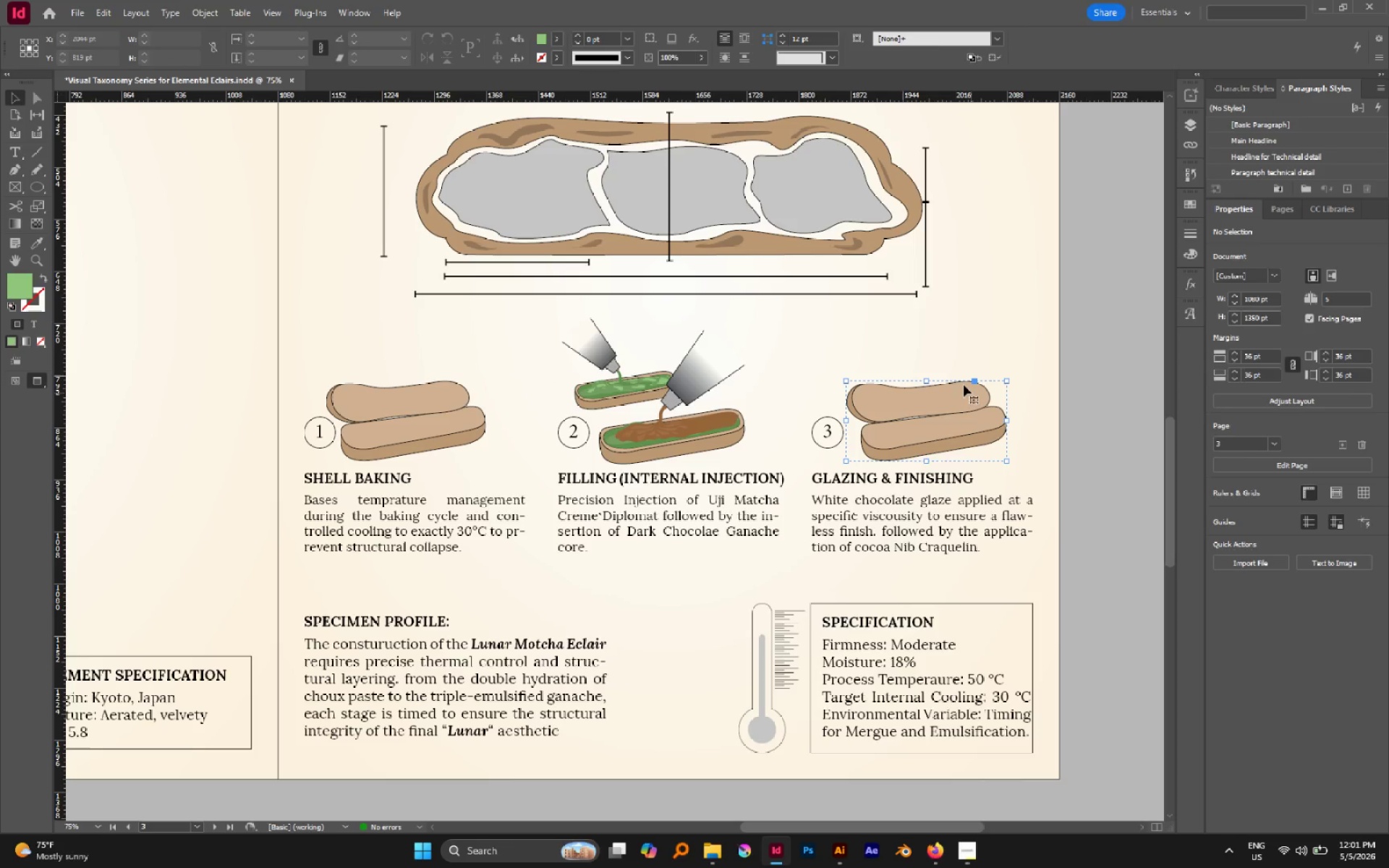 
hold_key(key=AltLeft, duration=0.38)
 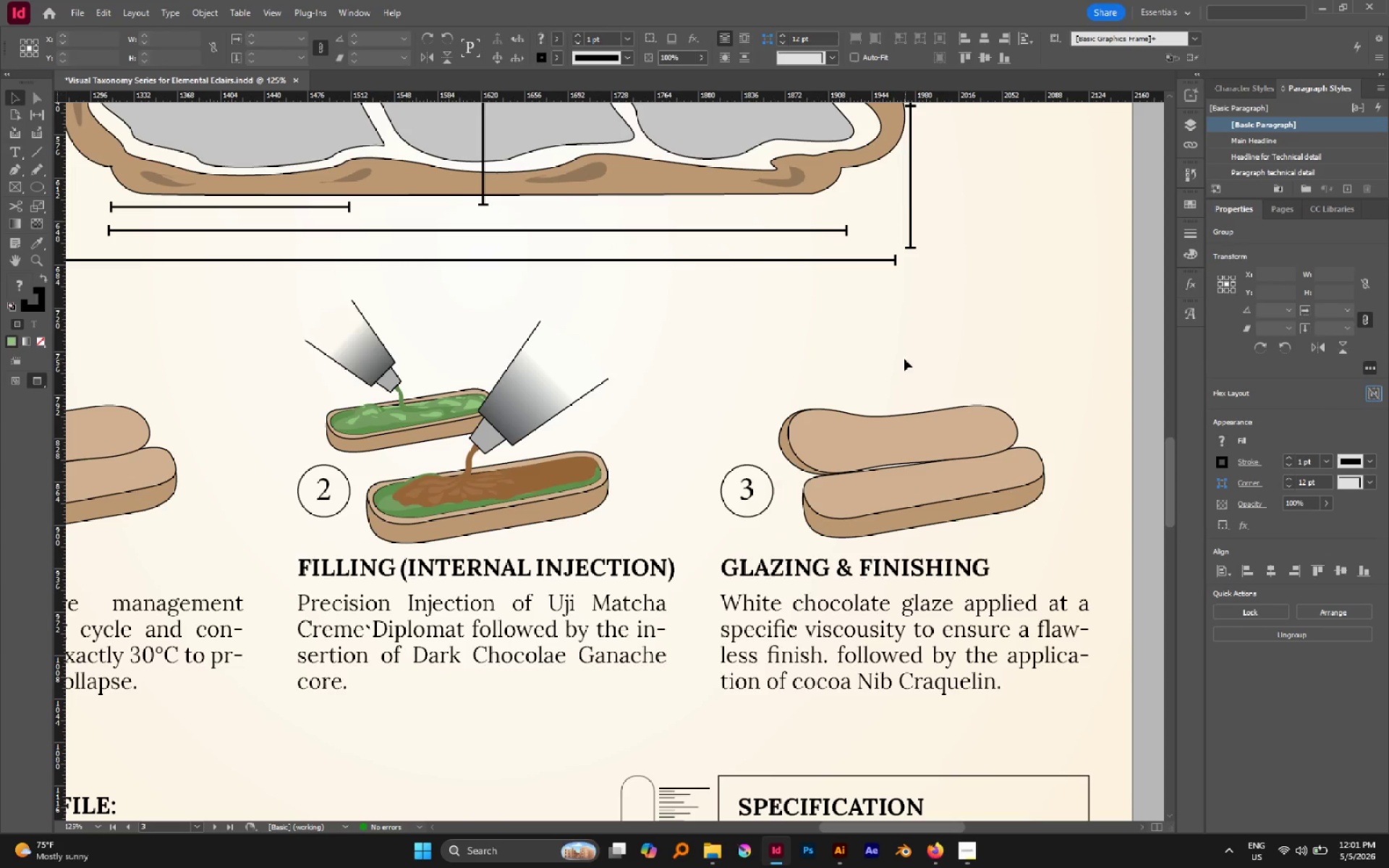 
key(A)
 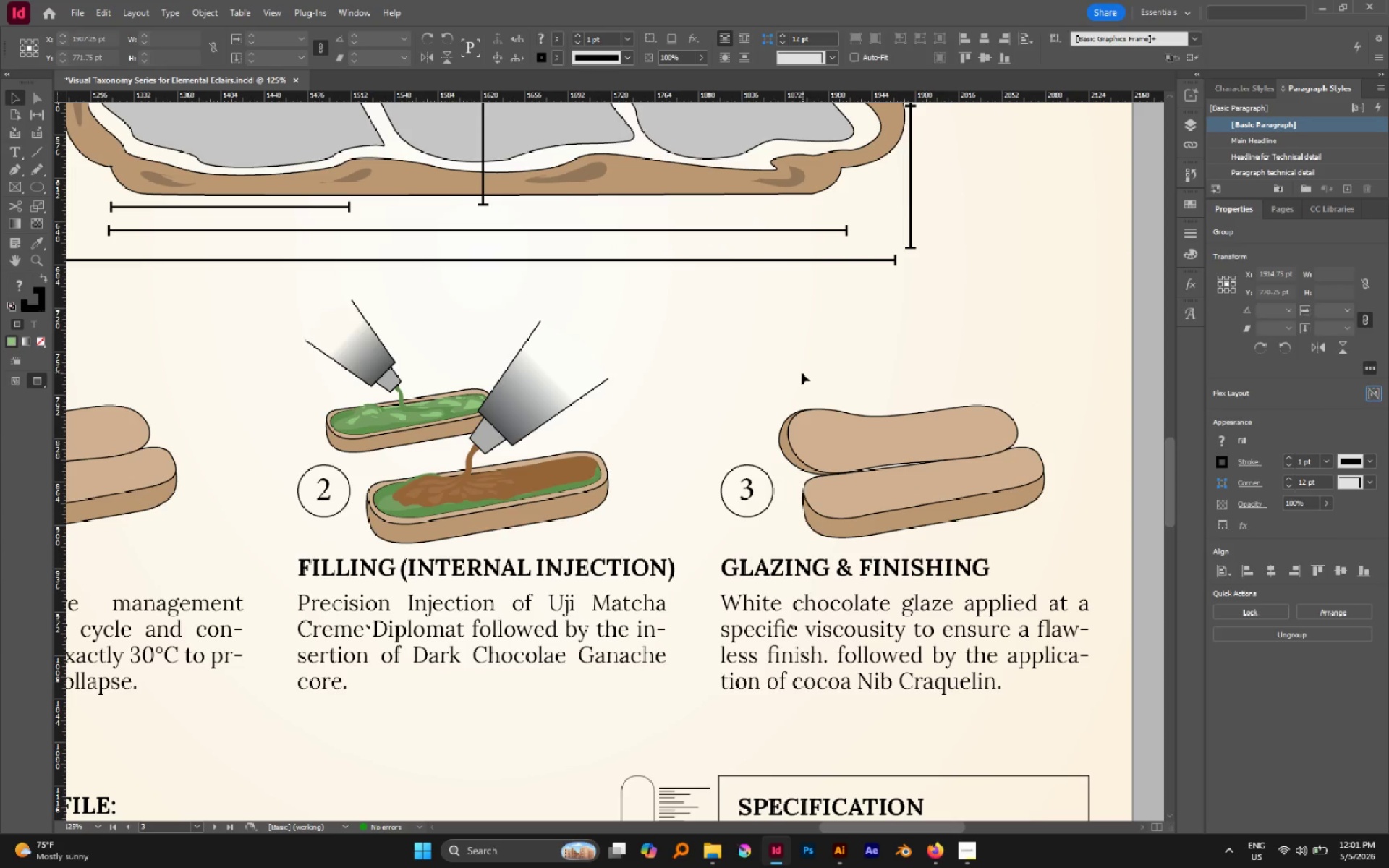 
scroll: coordinate [951, 344], scroll_direction: up, amount: 2.0
 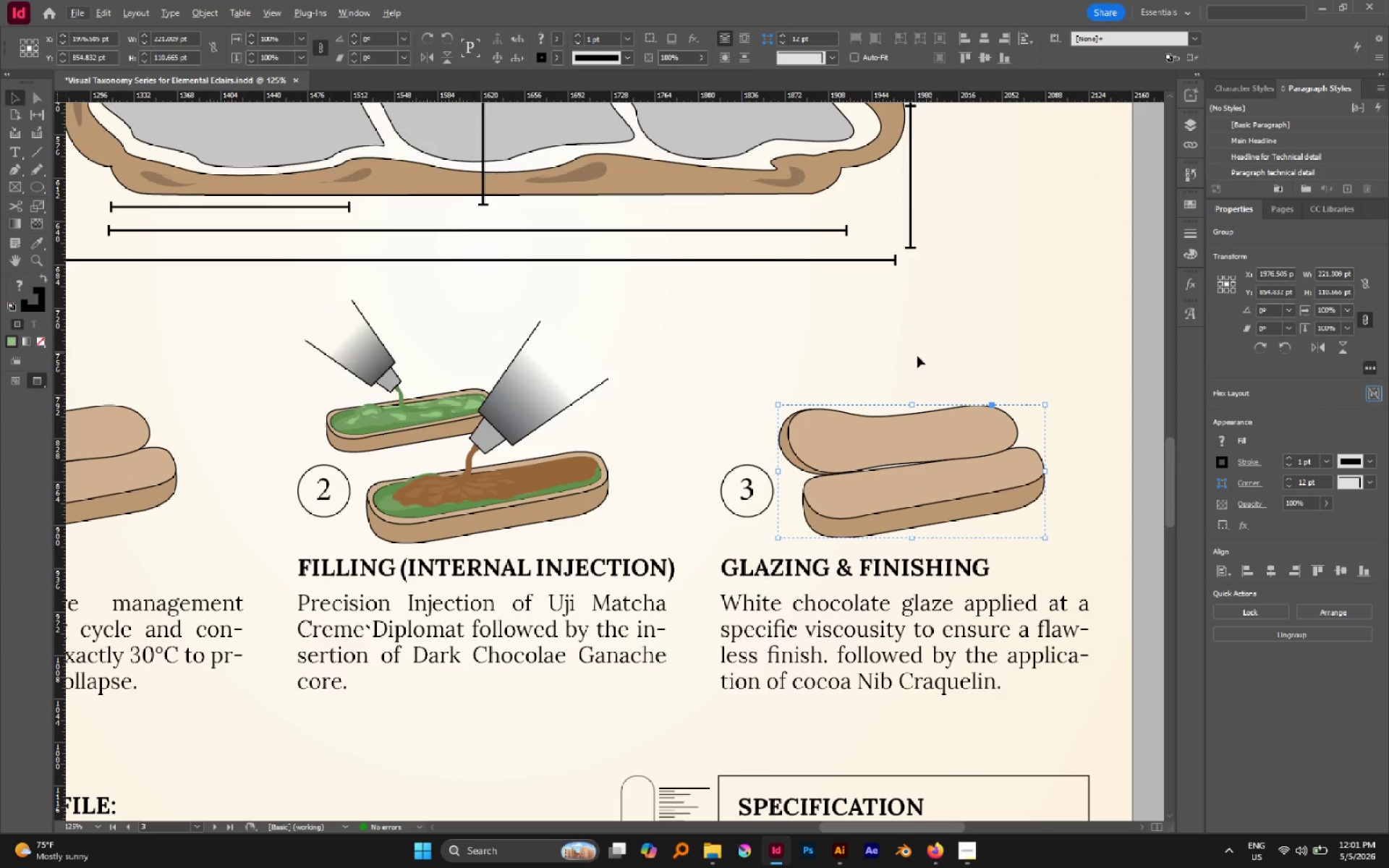 
key(Alt+AltLeft)
 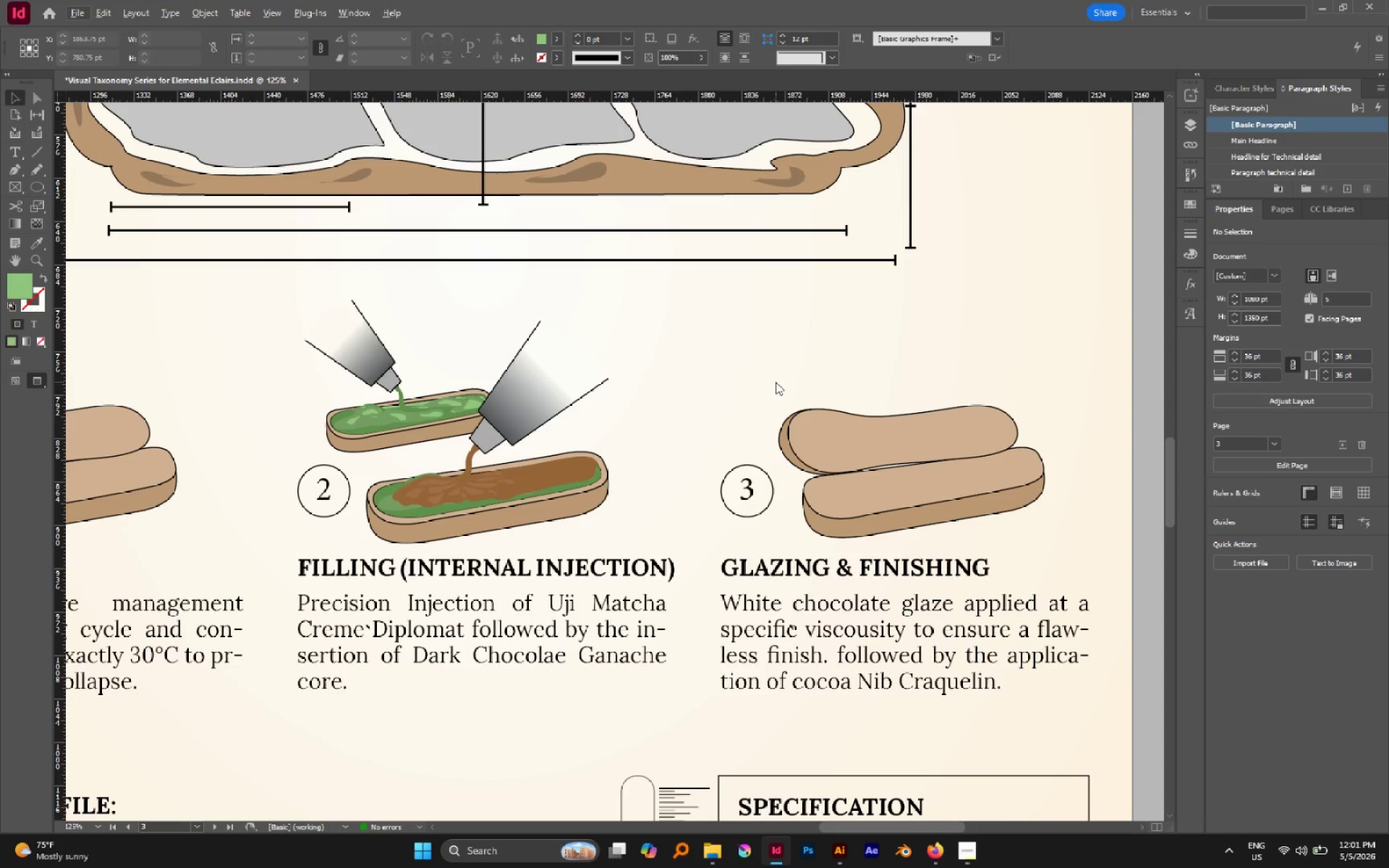 
key(A)
 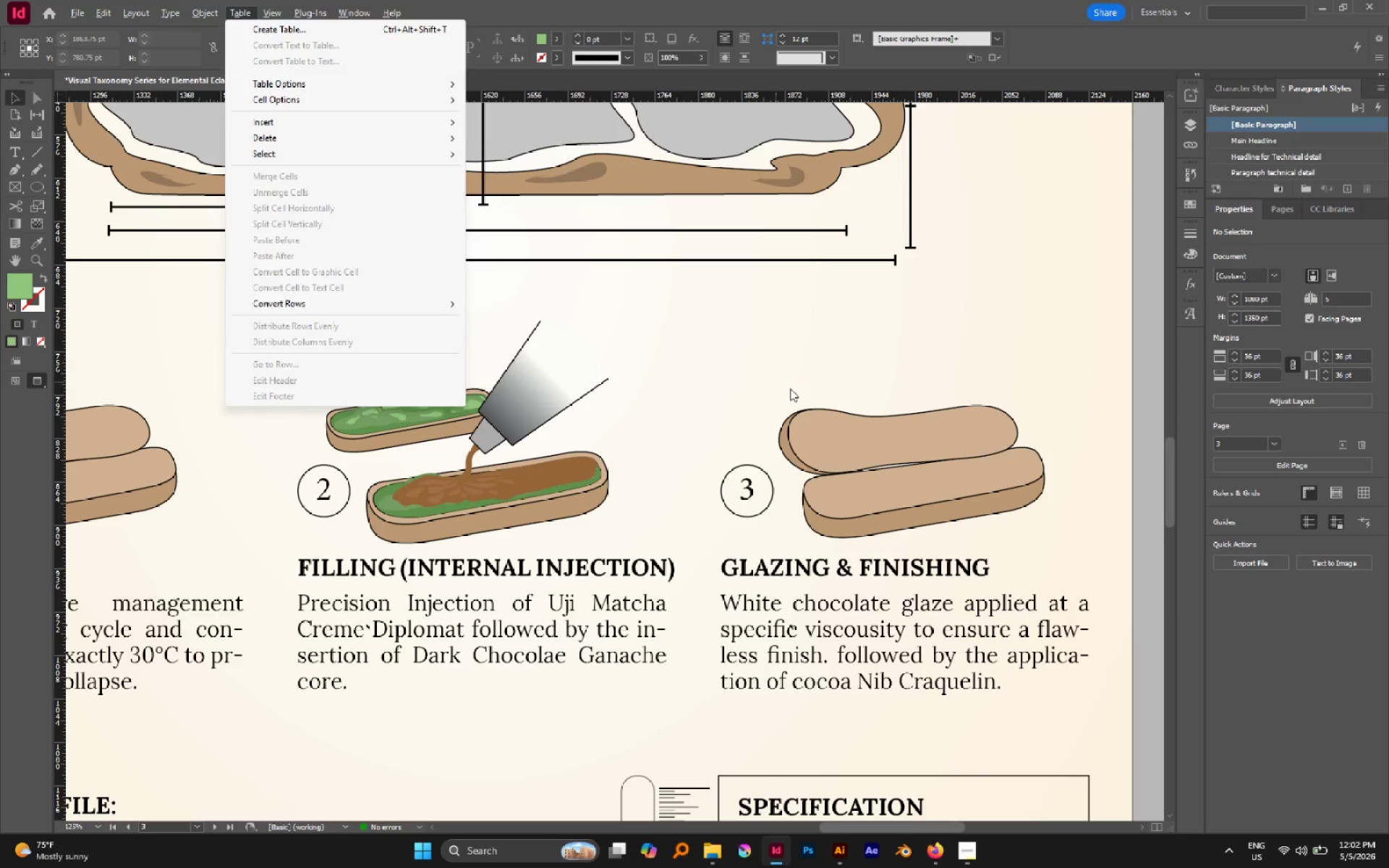 
left_click([790, 388])
 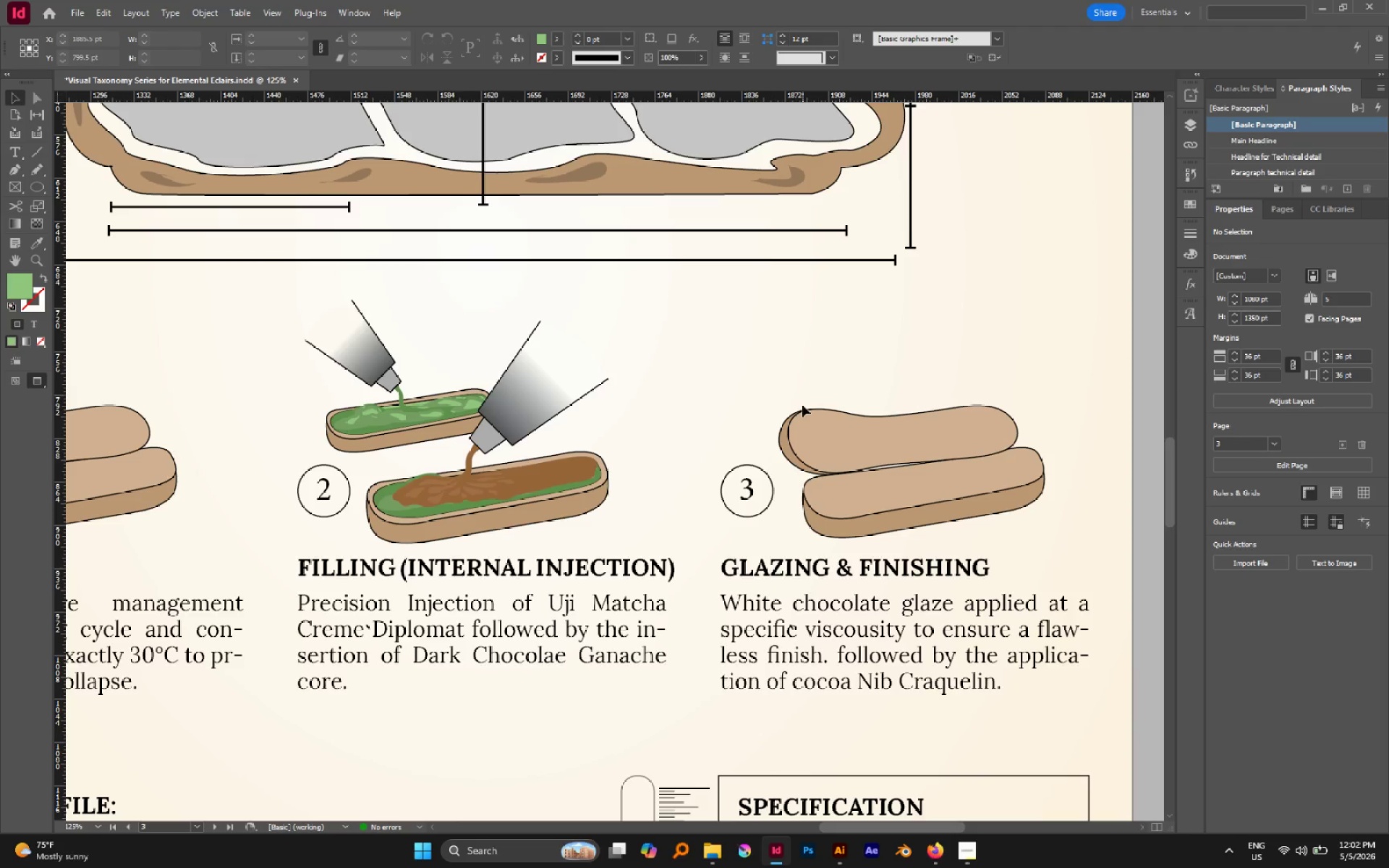 
key(A)
 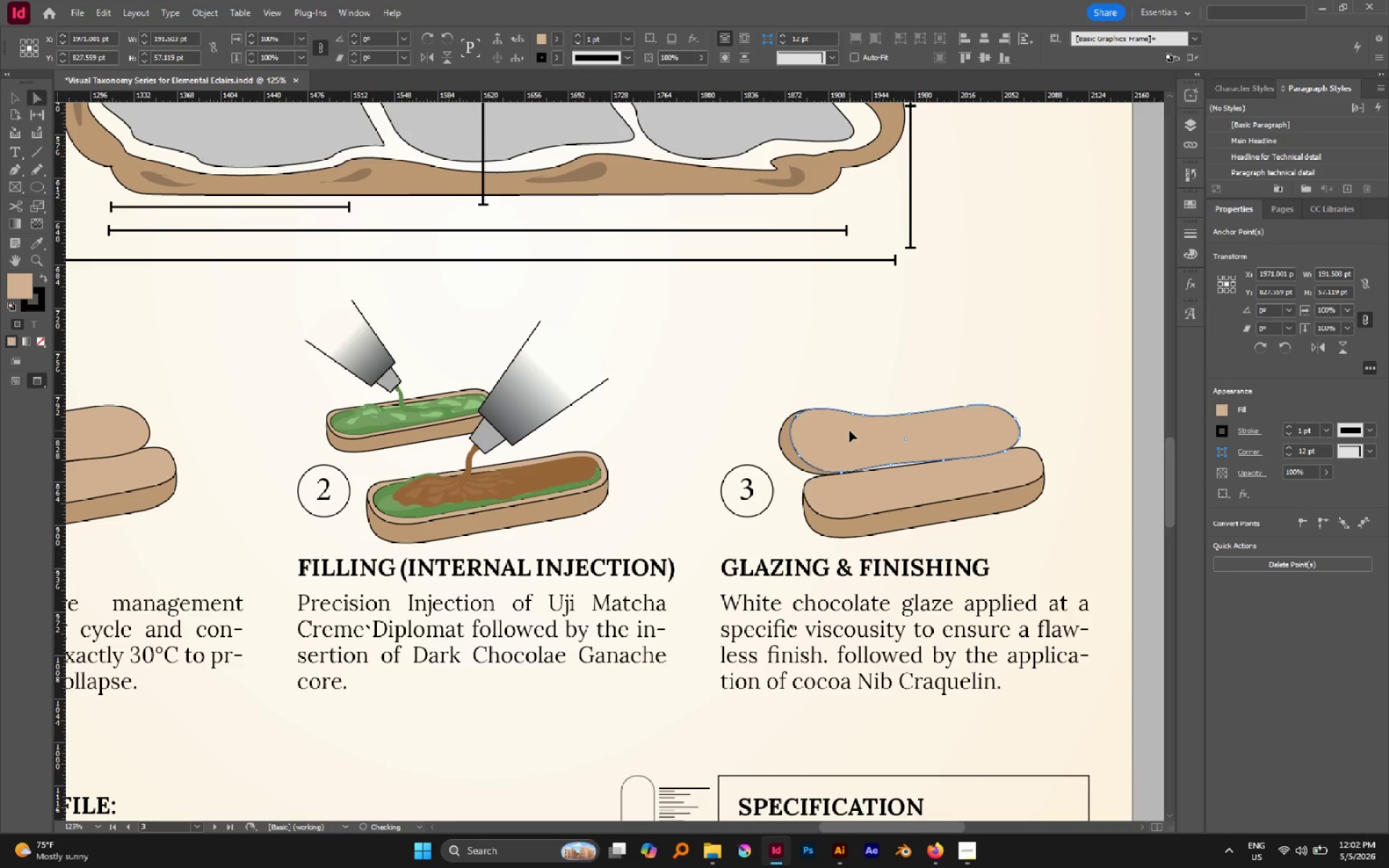 
key(Delete)
 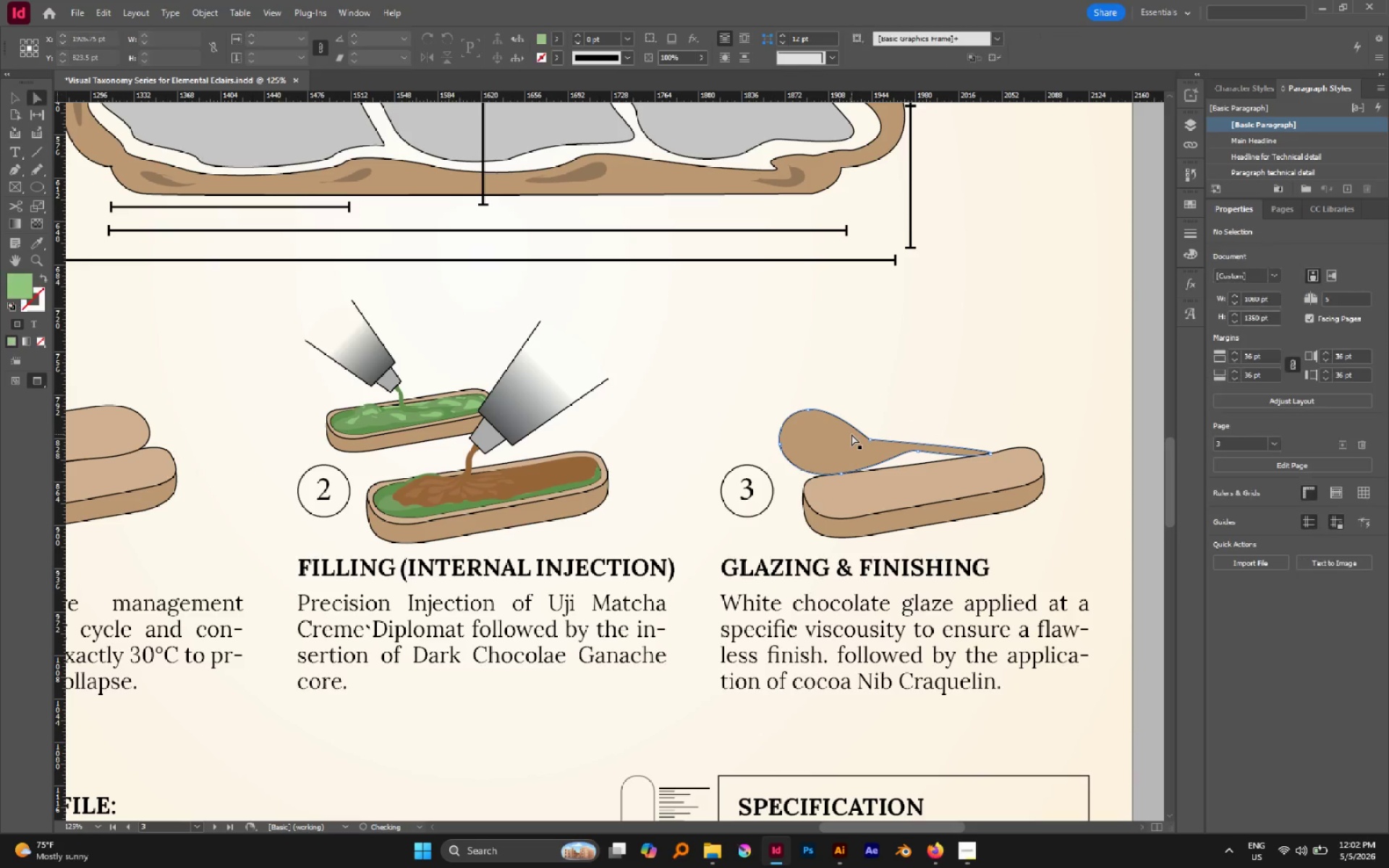 
left_click([851, 435])
 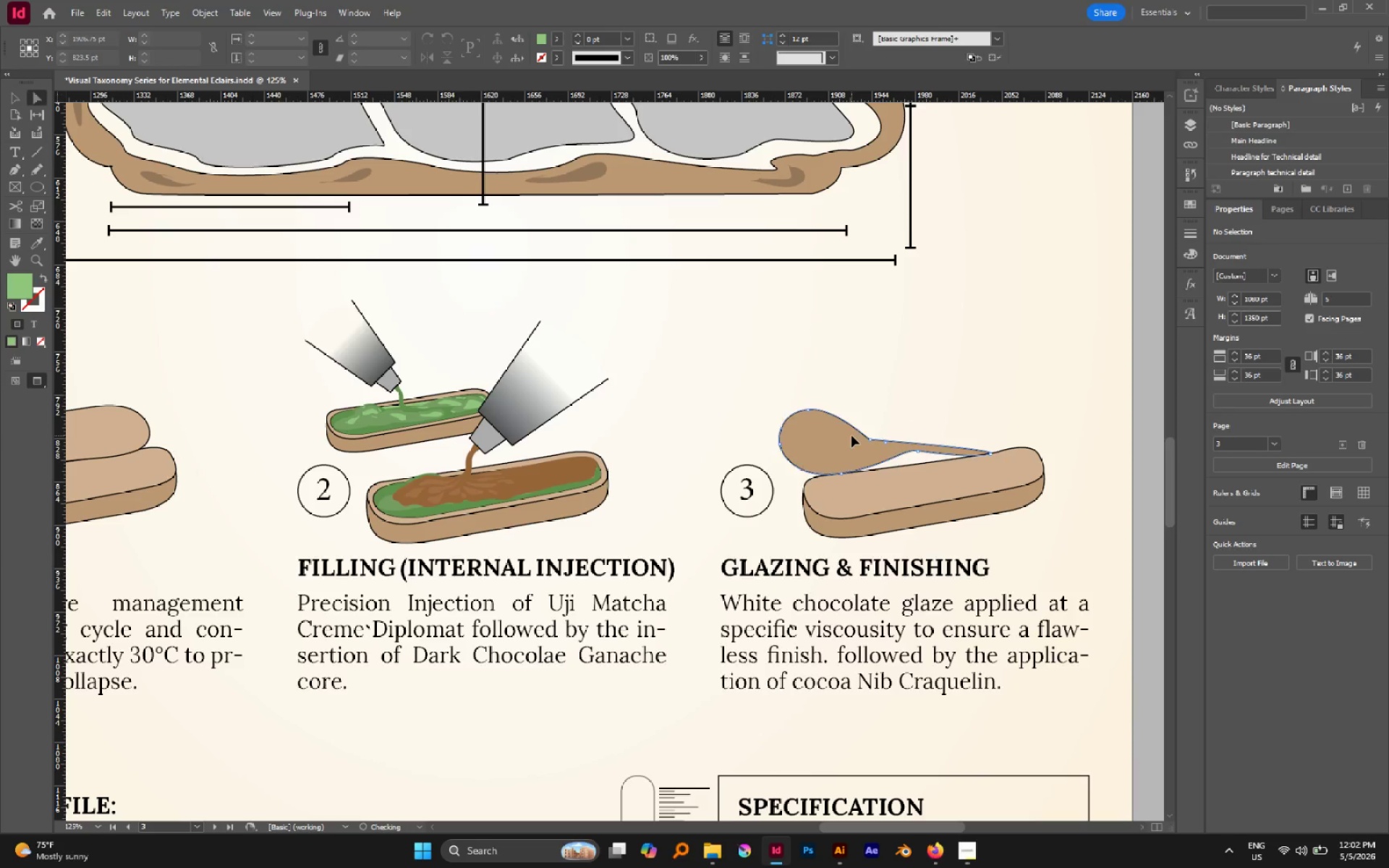 
key(Delete)
 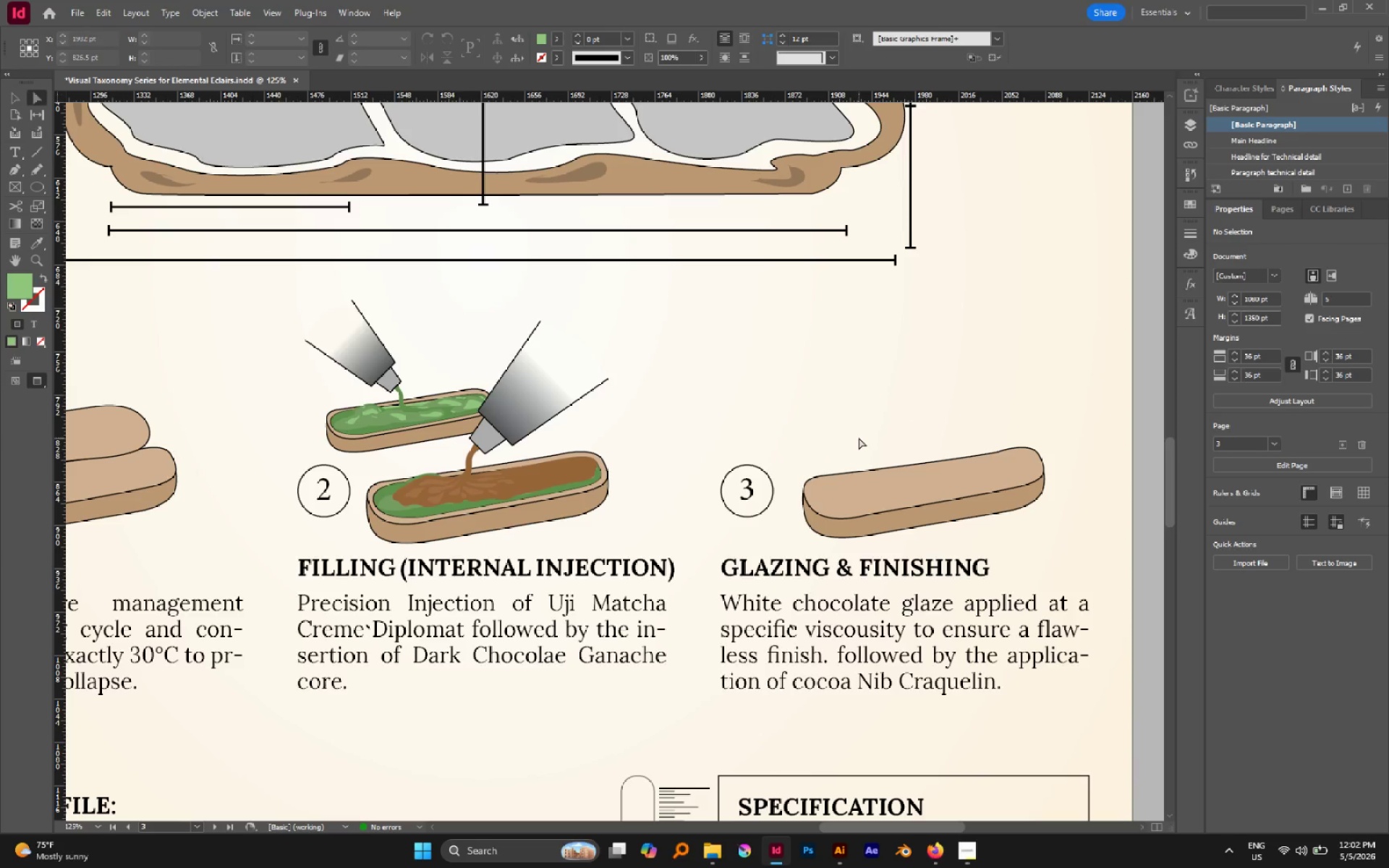 
type(BNNNB)
 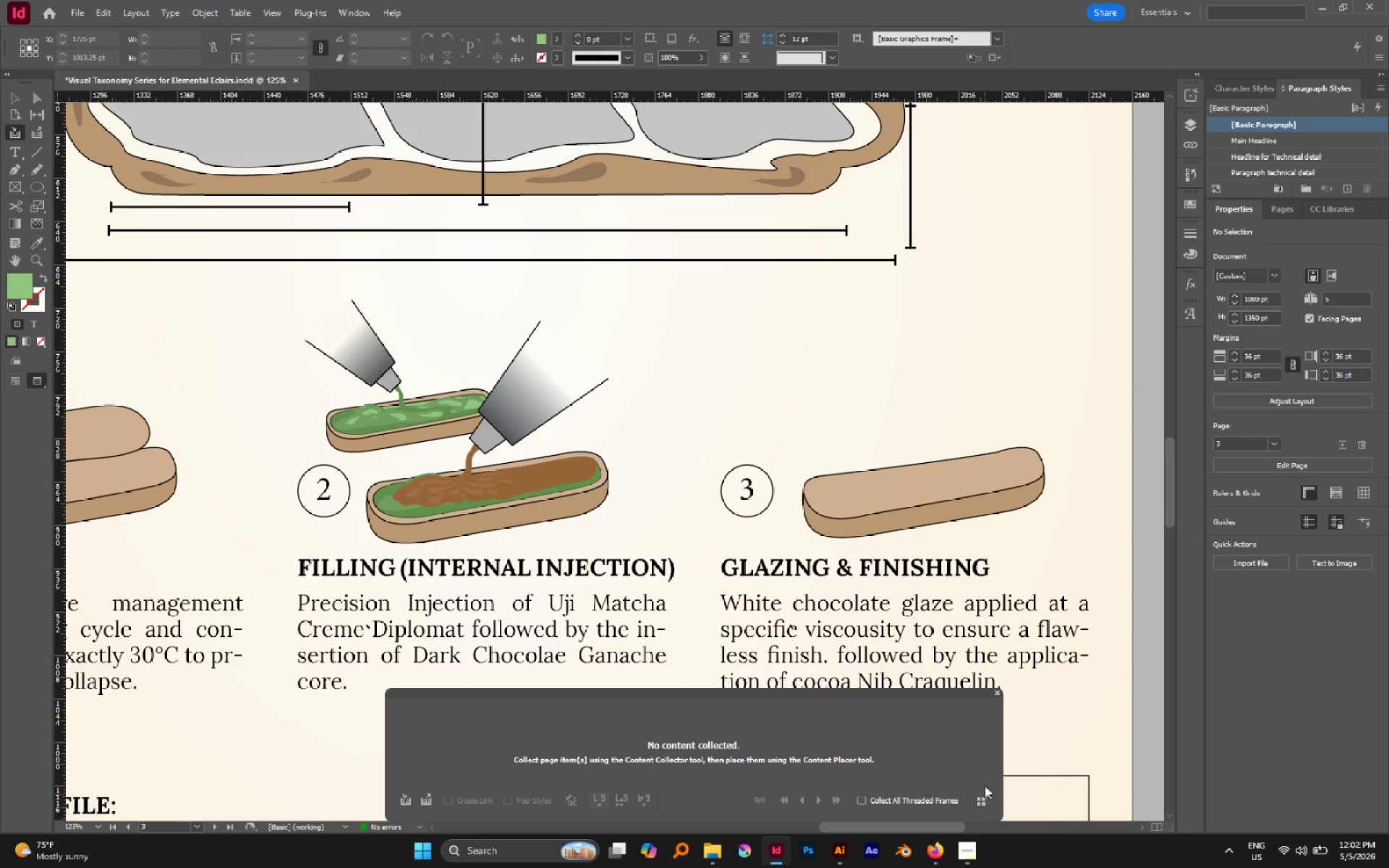 
wait(12.94)
 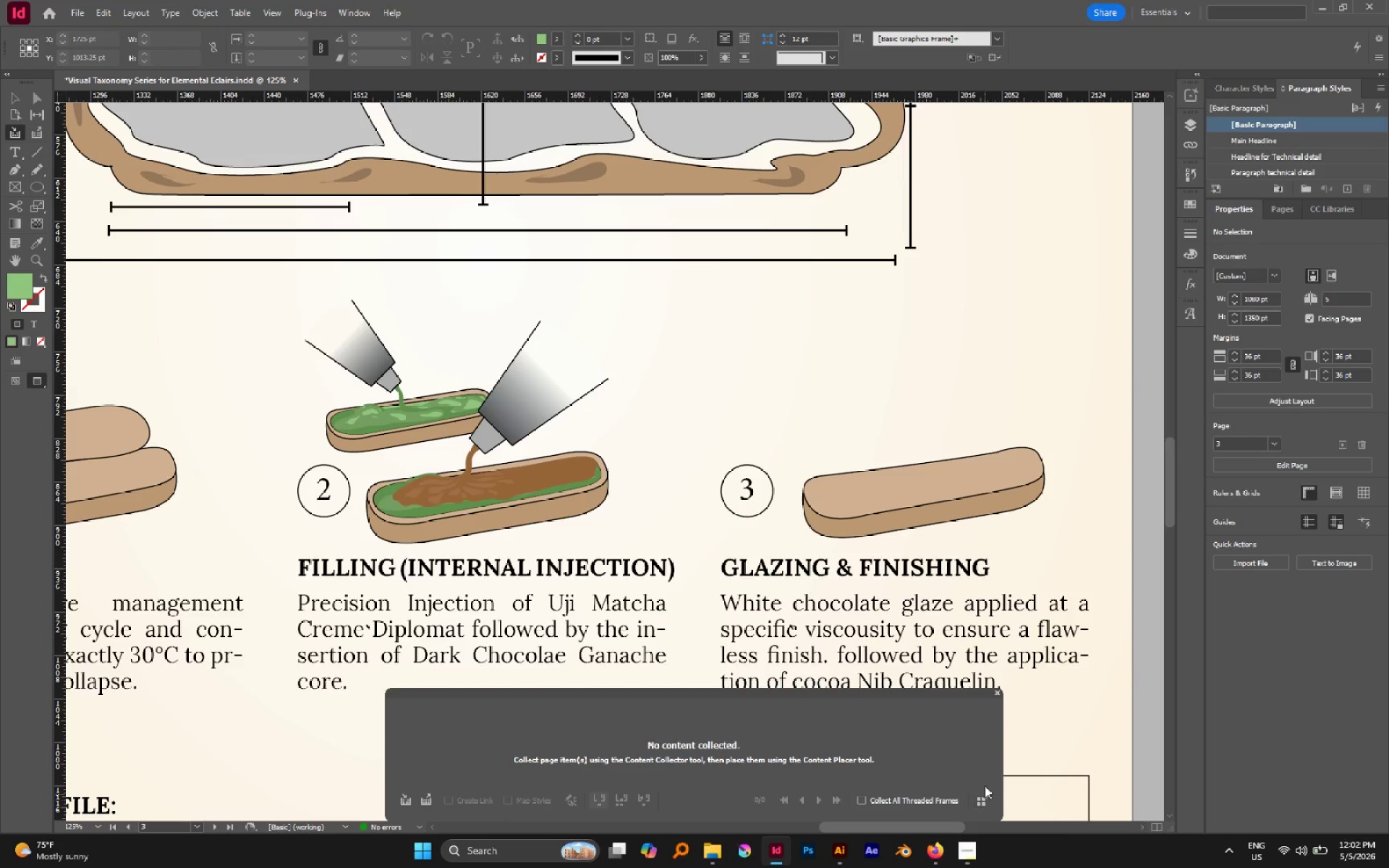 
left_click([994, 693])
 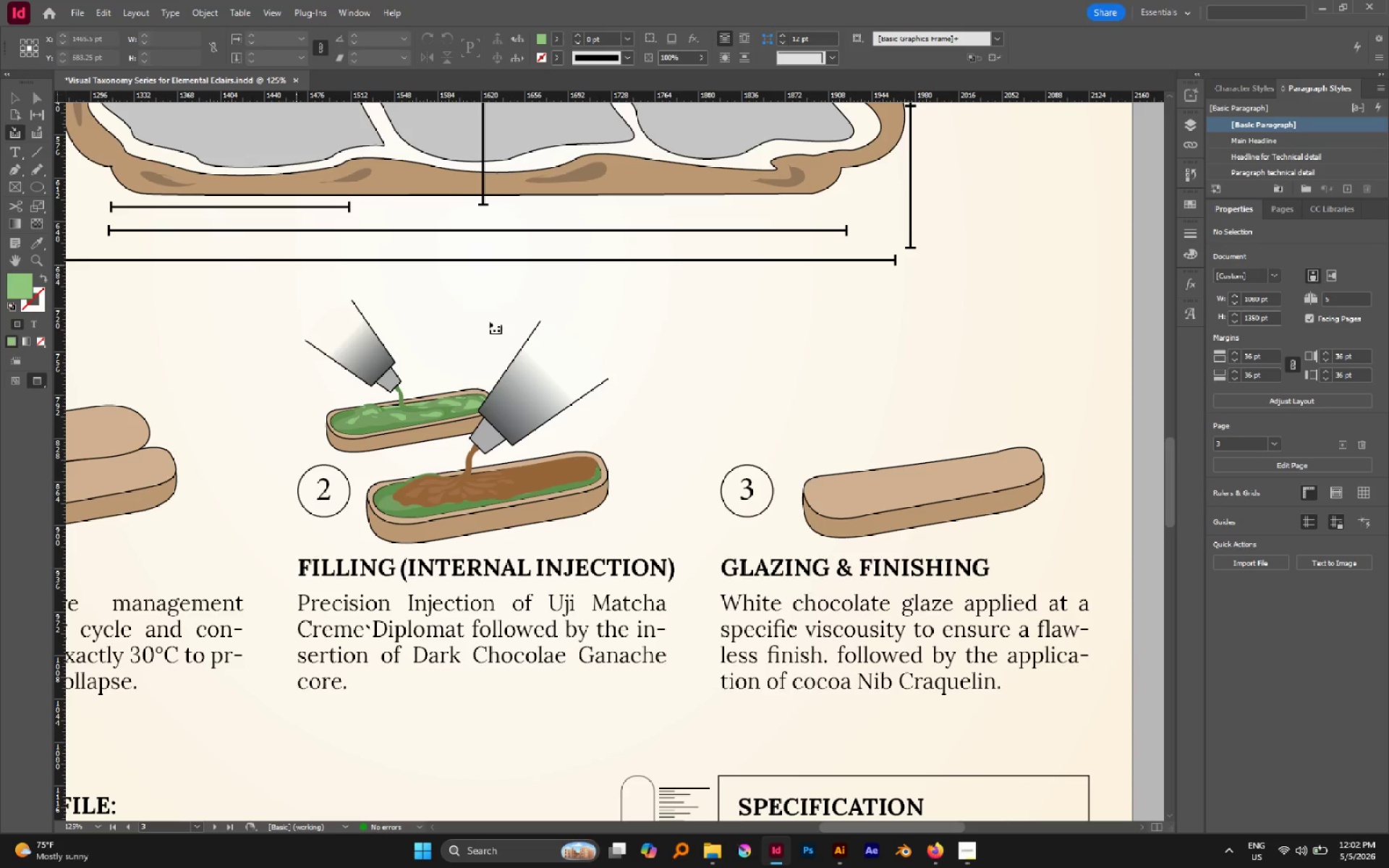 
wait(7.2)
 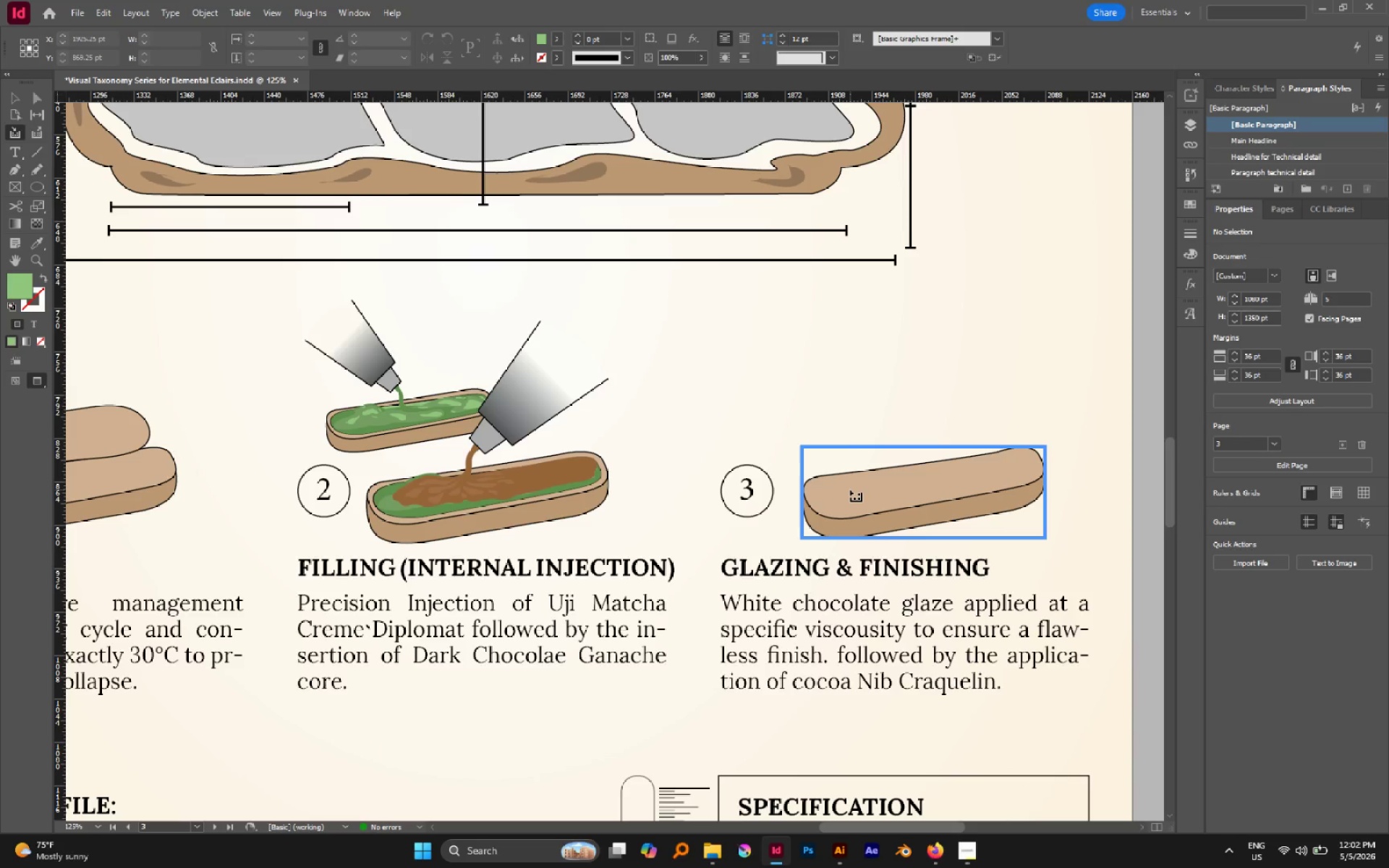 
key(V)
 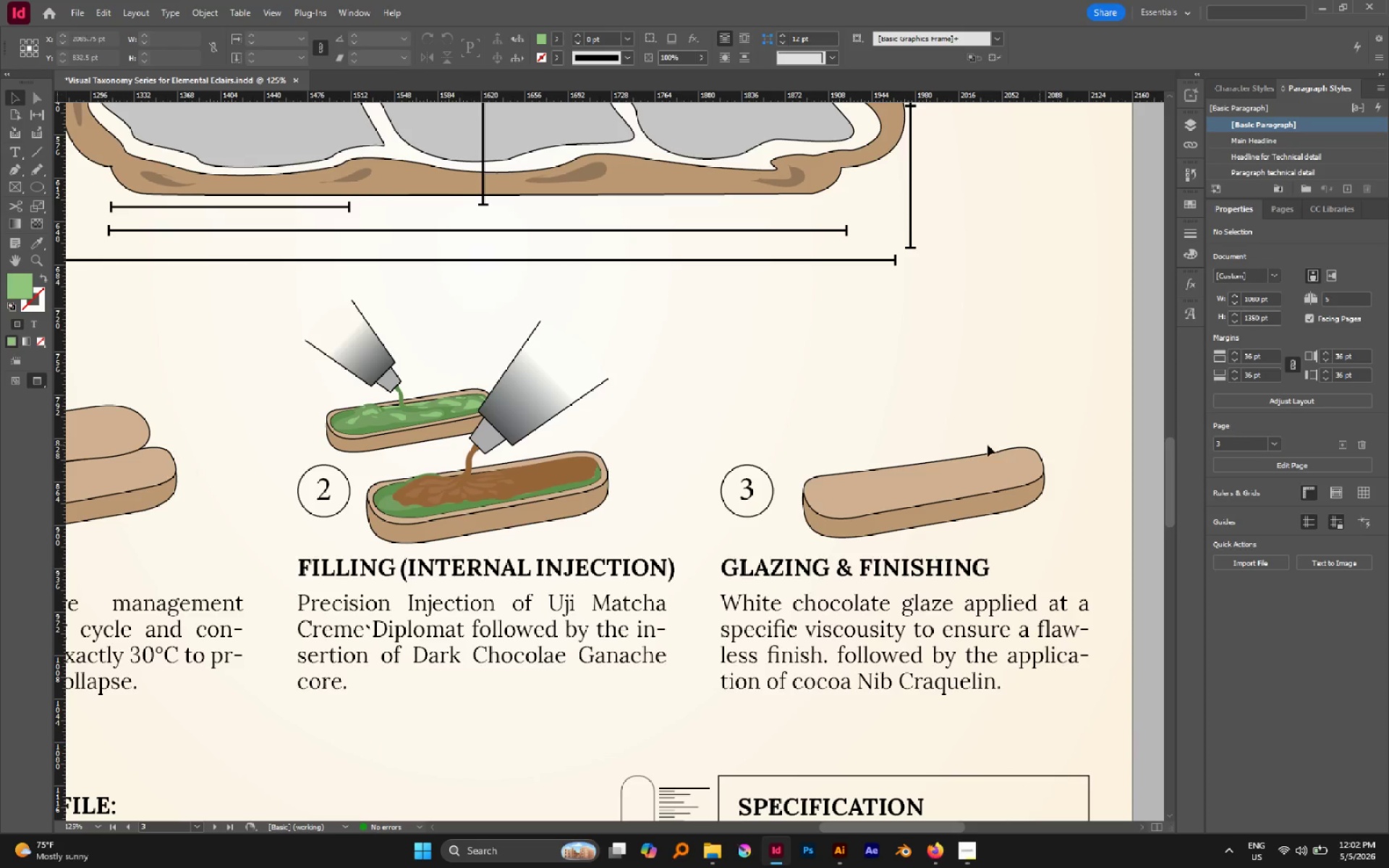 
left_click([955, 445])
 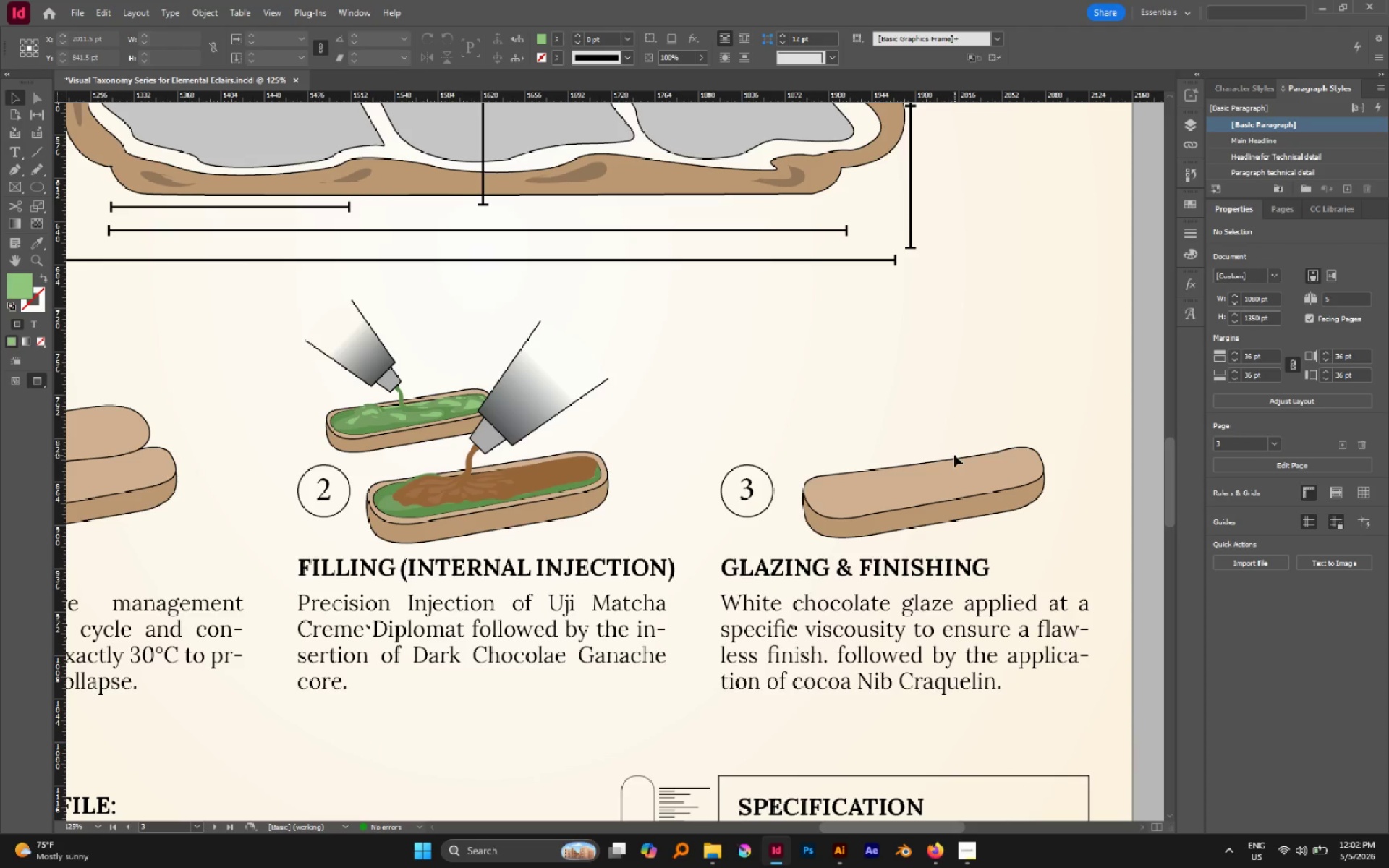 
left_click([946, 464])
 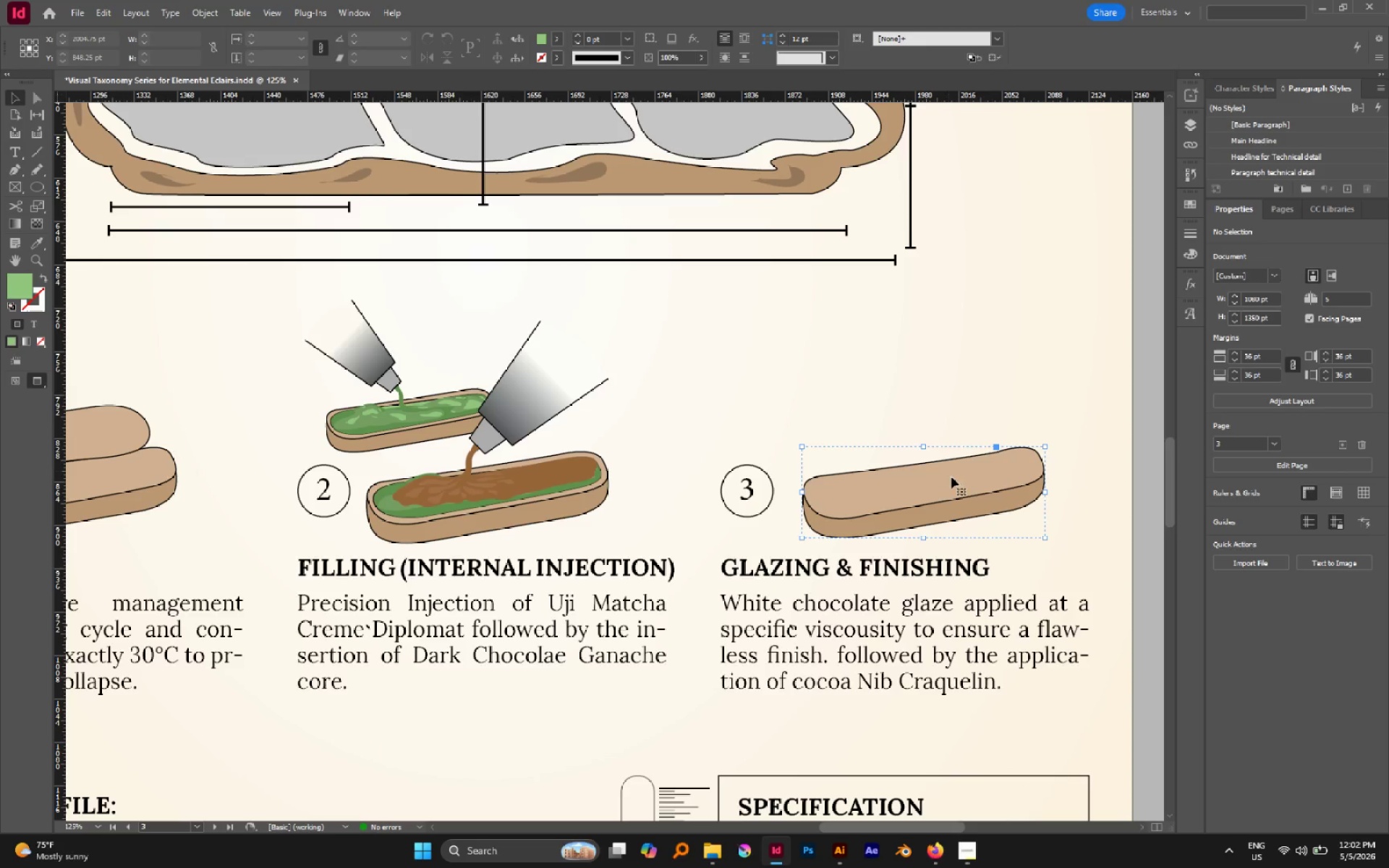 
hold_key(key=AltLeft, duration=0.95)
left_click_drag(start_coordinate=[955, 482], to_coordinate=[958, 426])
 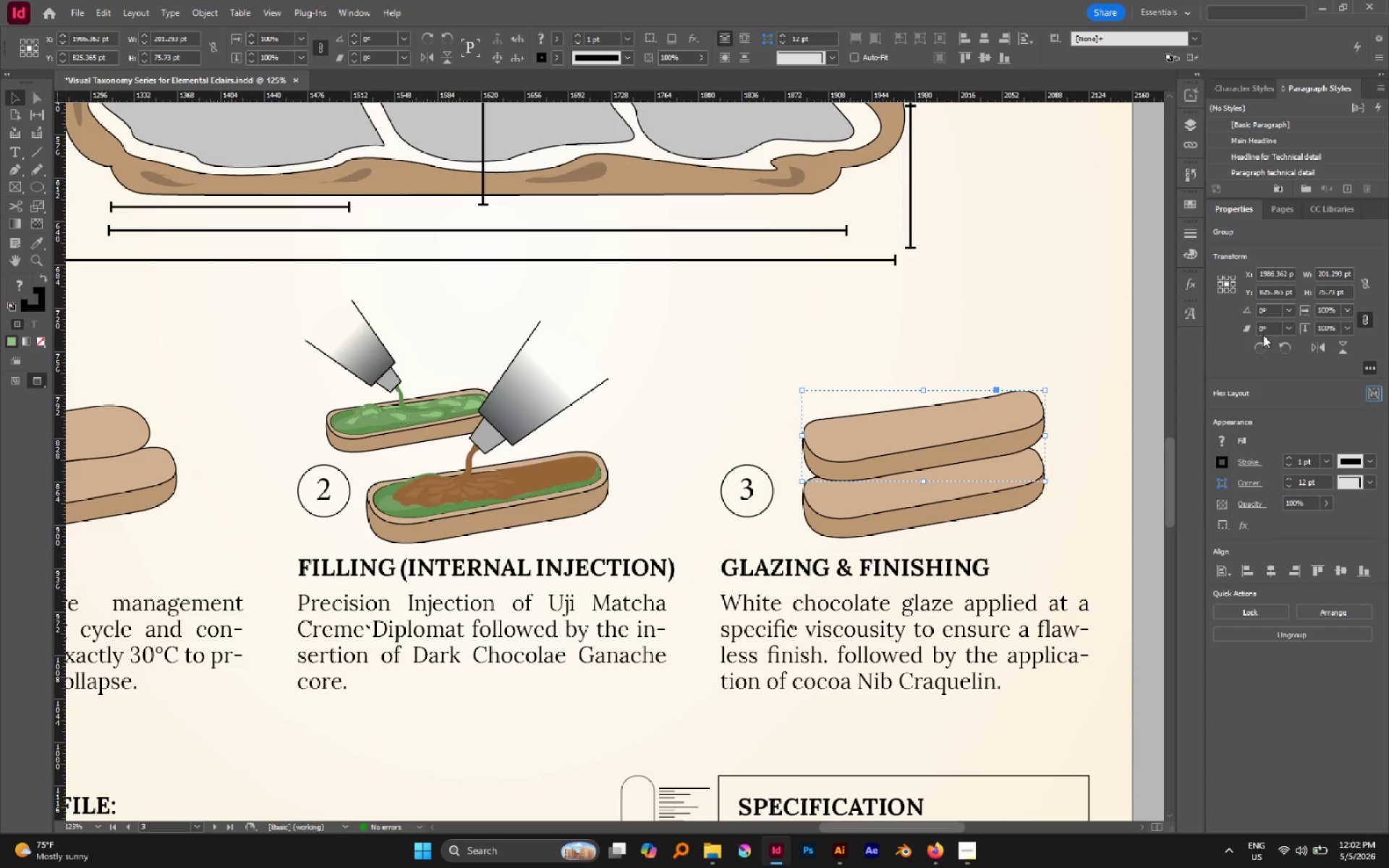 
hold_key(key=ShiftLeft, duration=0.66)
 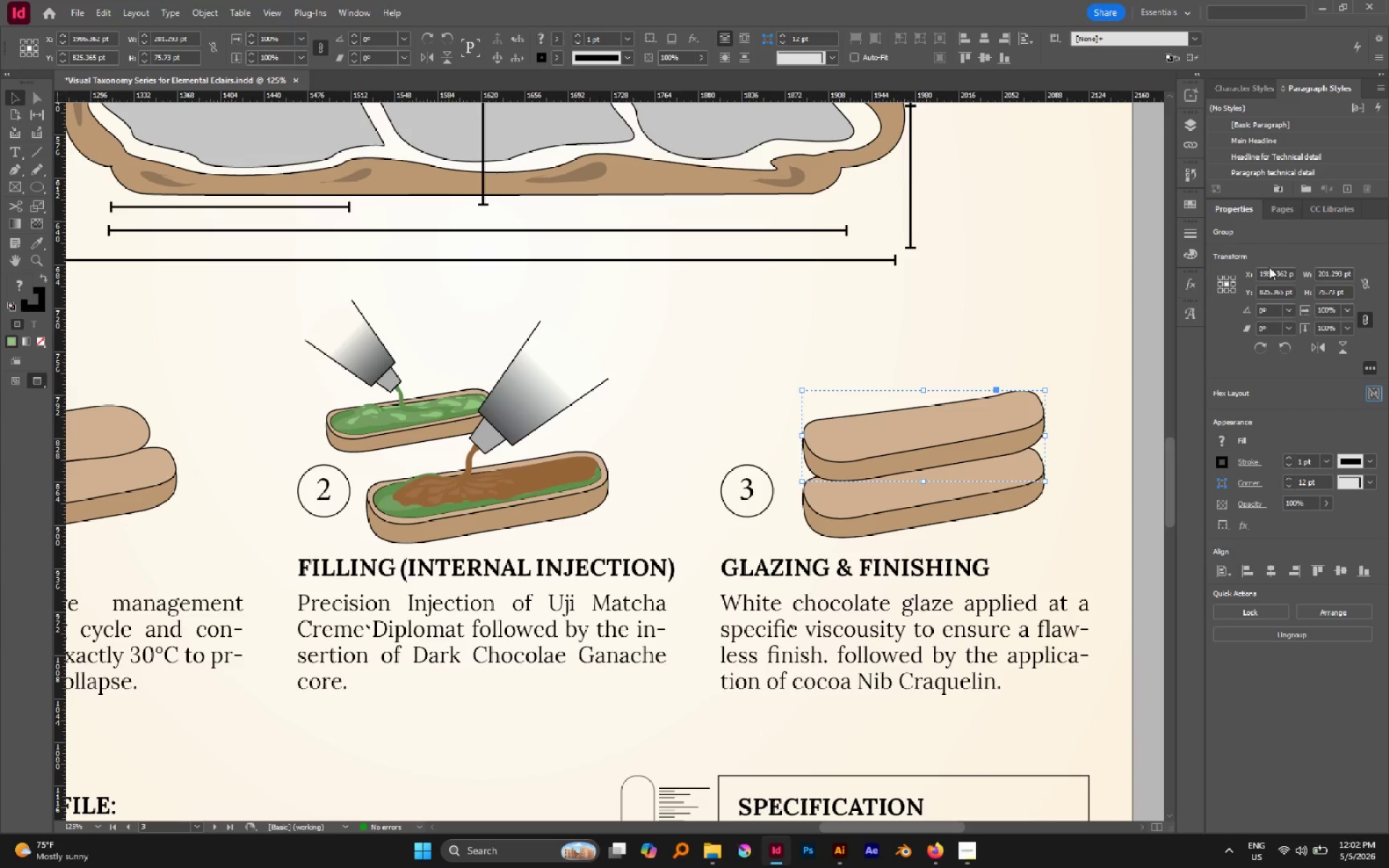 
left_click([1341, 344])
 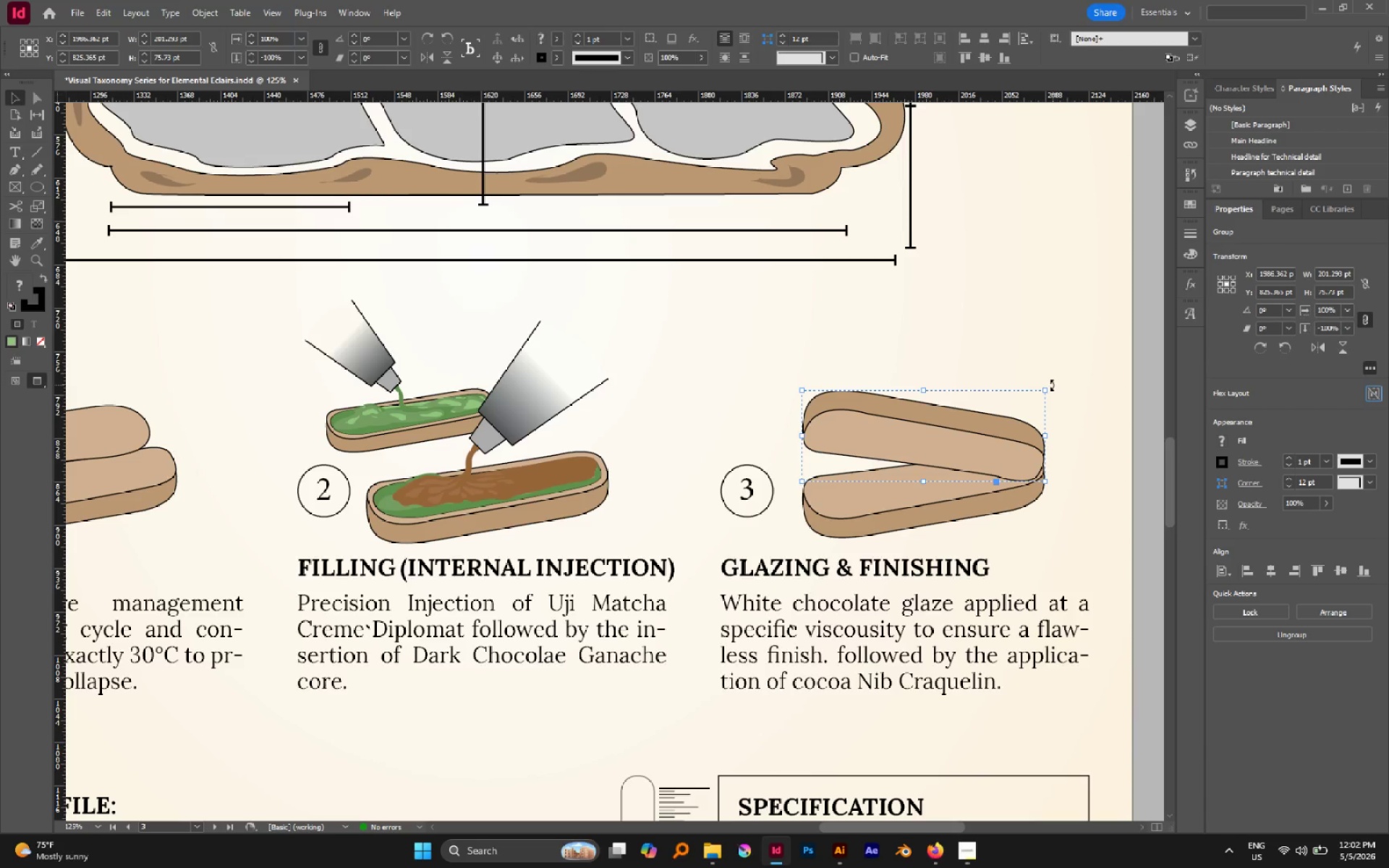 
left_click_drag(start_coordinate=[985, 431], to_coordinate=[977, 372])
 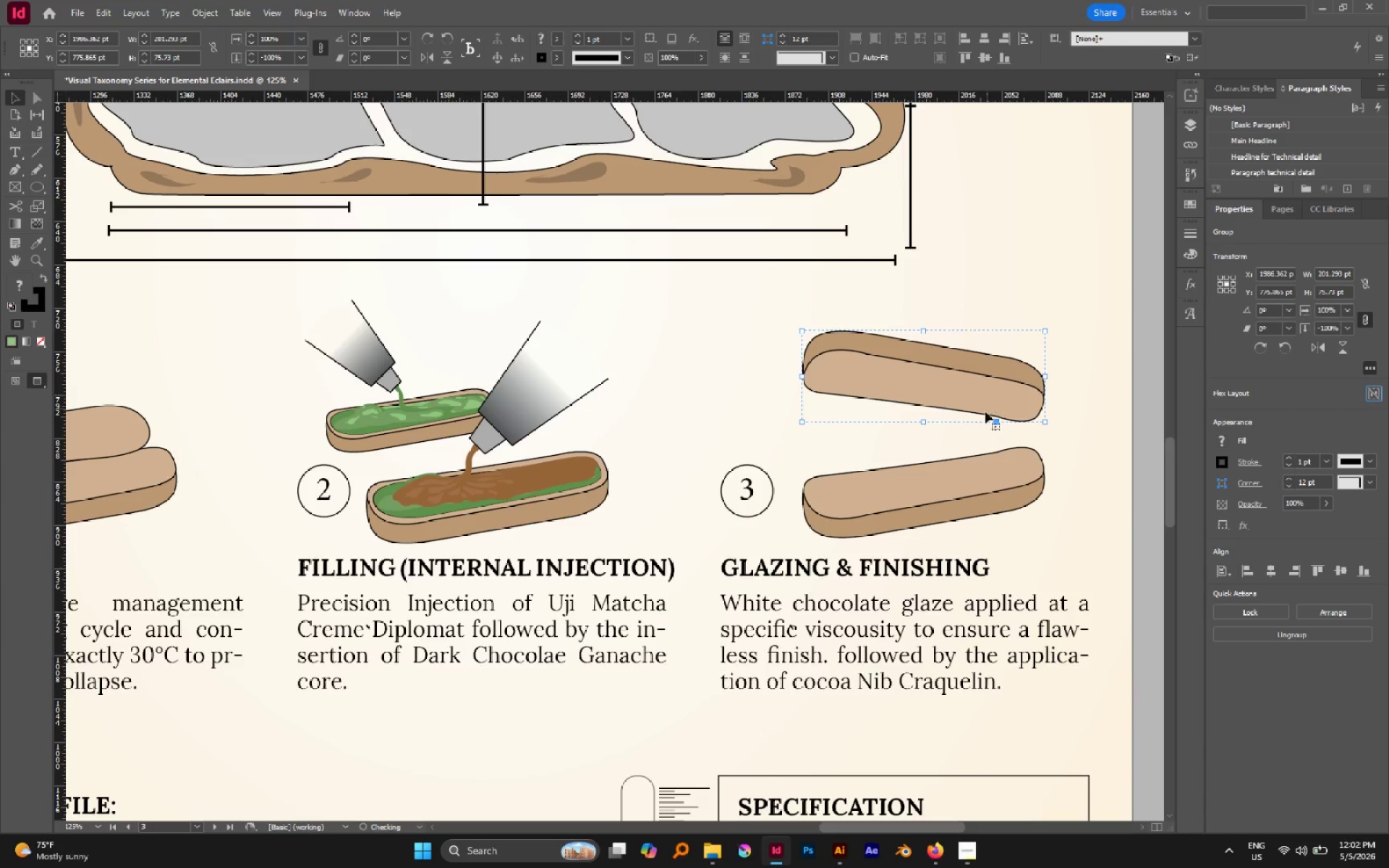 
hold_key(key=ShiftLeft, duration=0.42)
 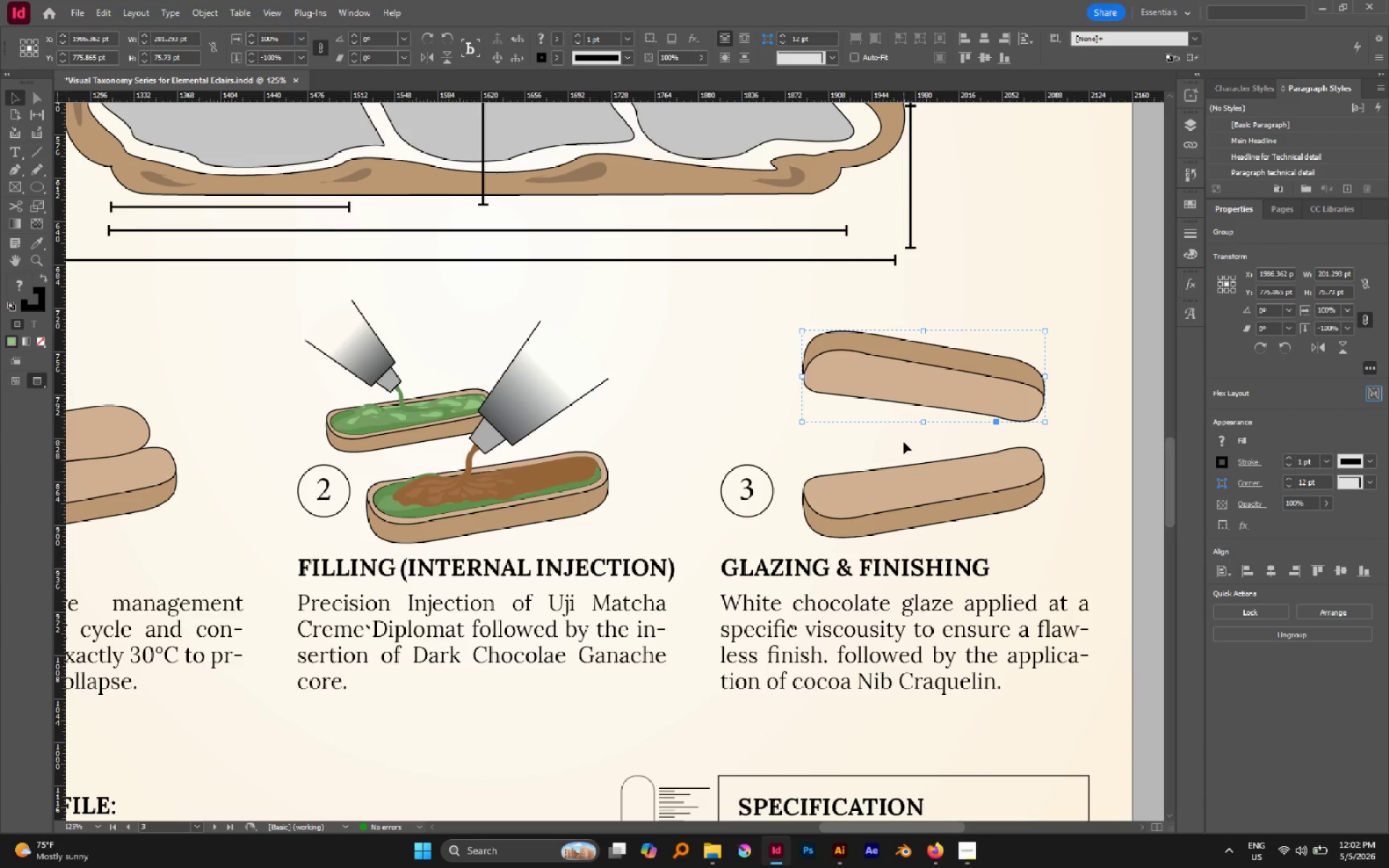 
key(A)
 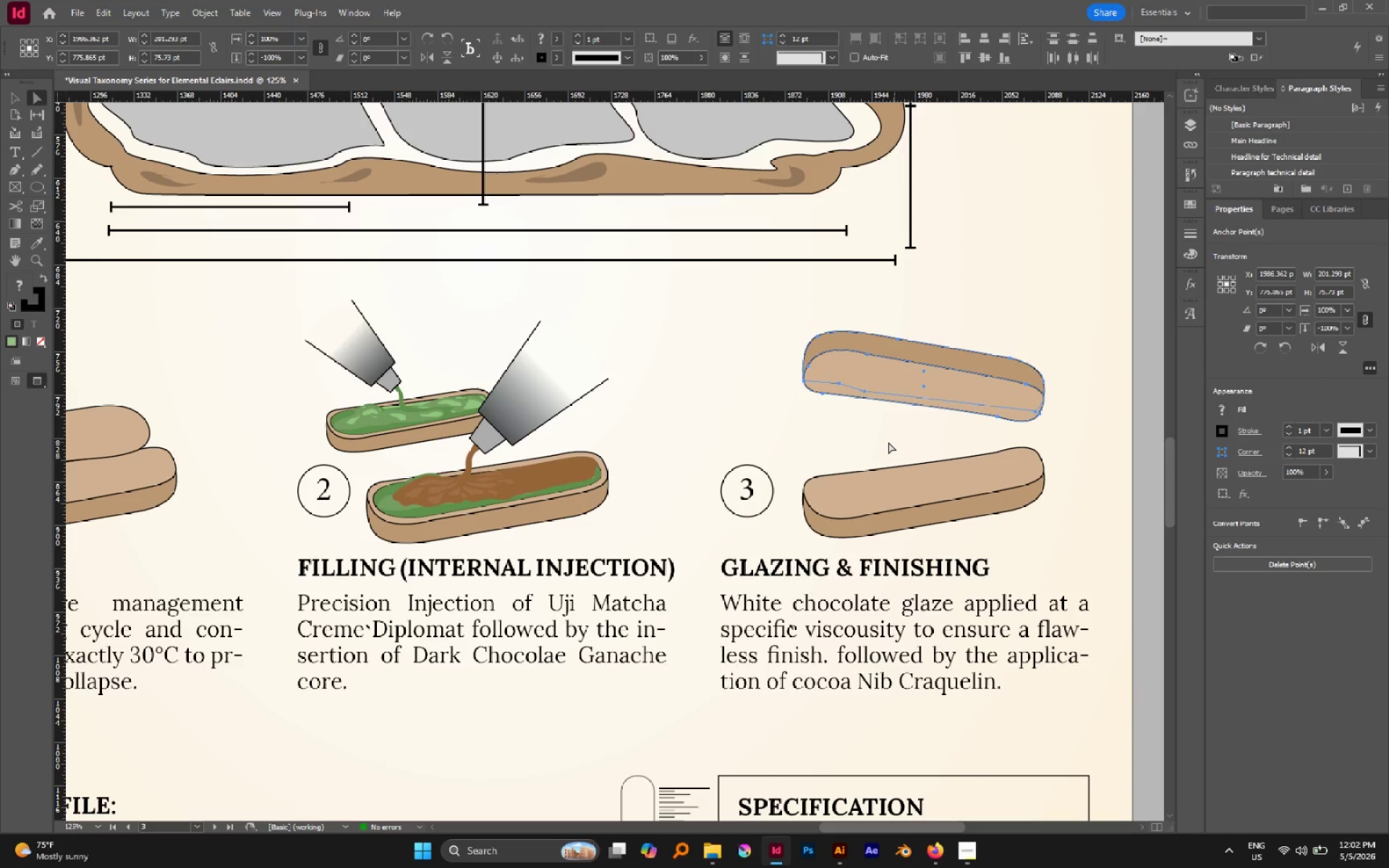 
left_click([888, 442])
 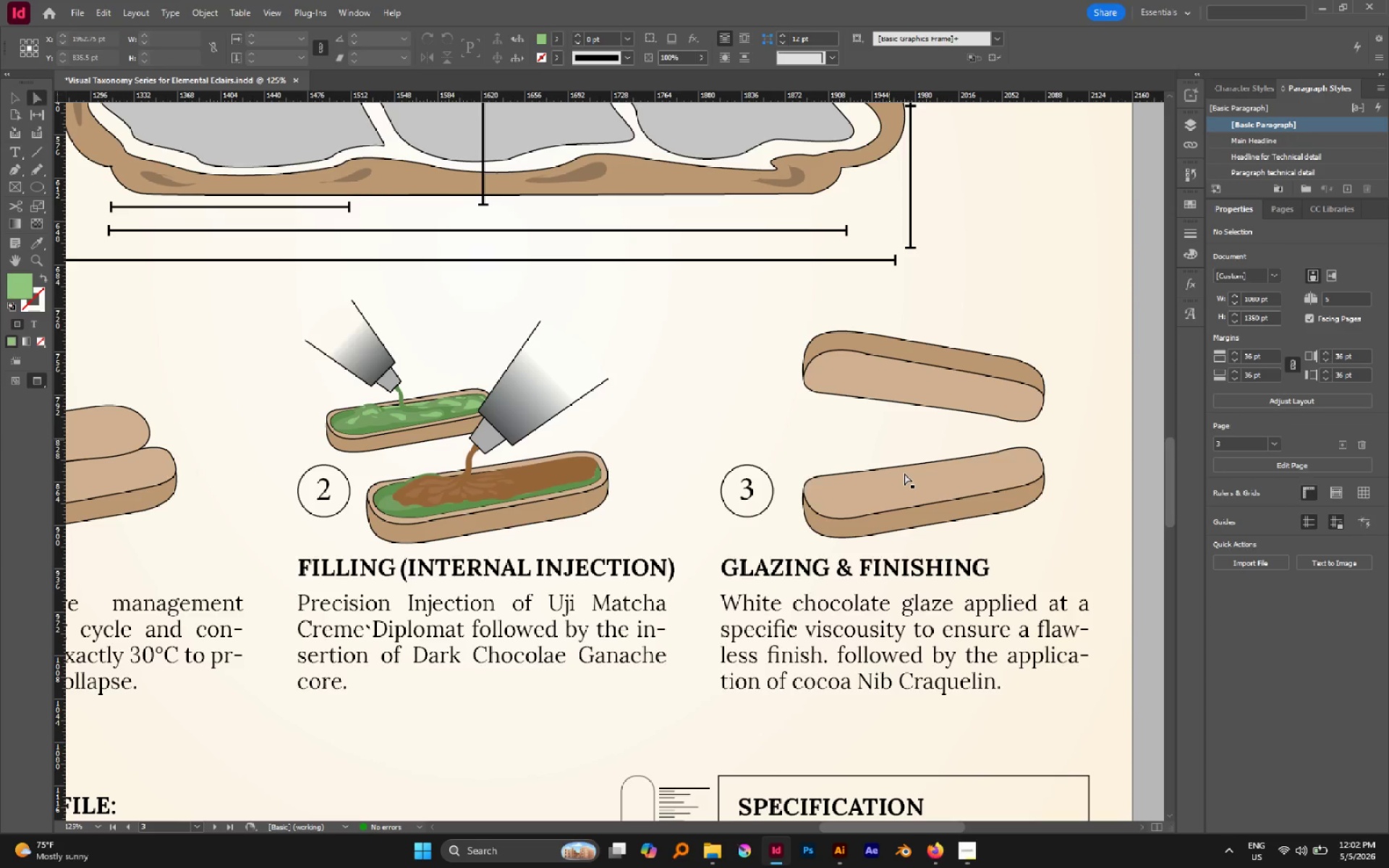 
left_click([904, 473])
 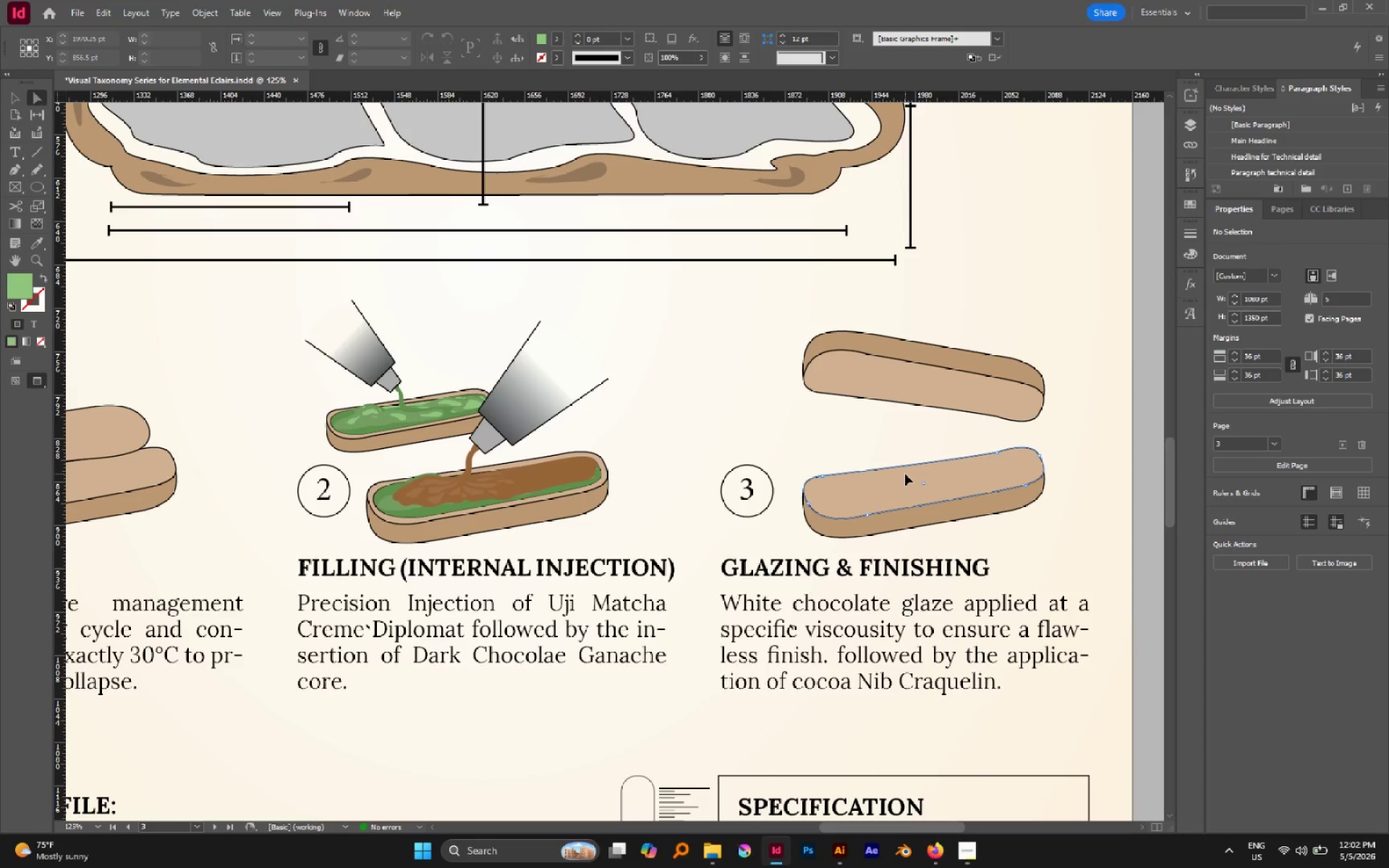 
hold_key(key=AltLeft, duration=0.97)
left_click_drag(start_coordinate=[905, 474], to_coordinate=[896, 436])
 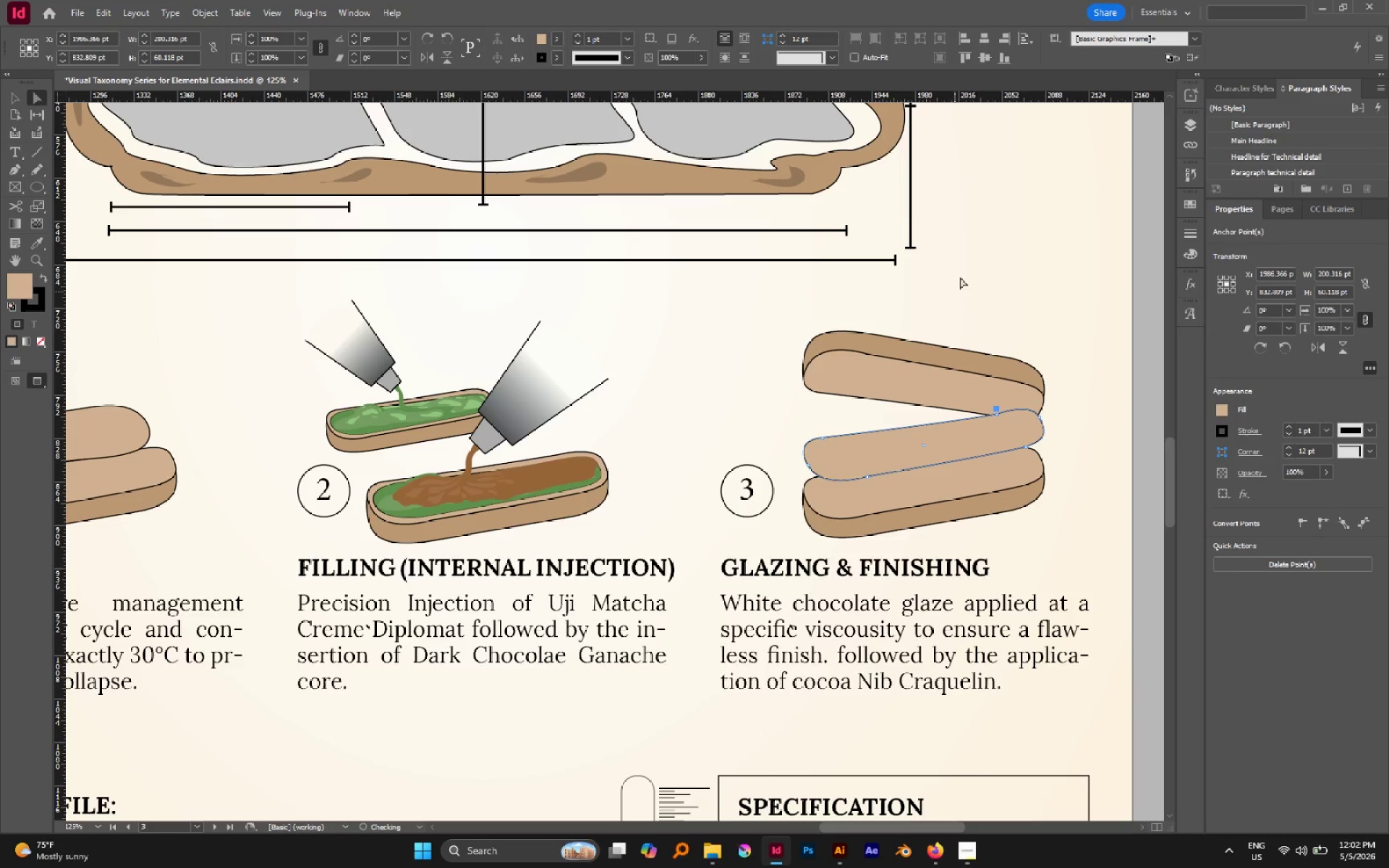 
hold_key(key=ShiftLeft, duration=0.72)
 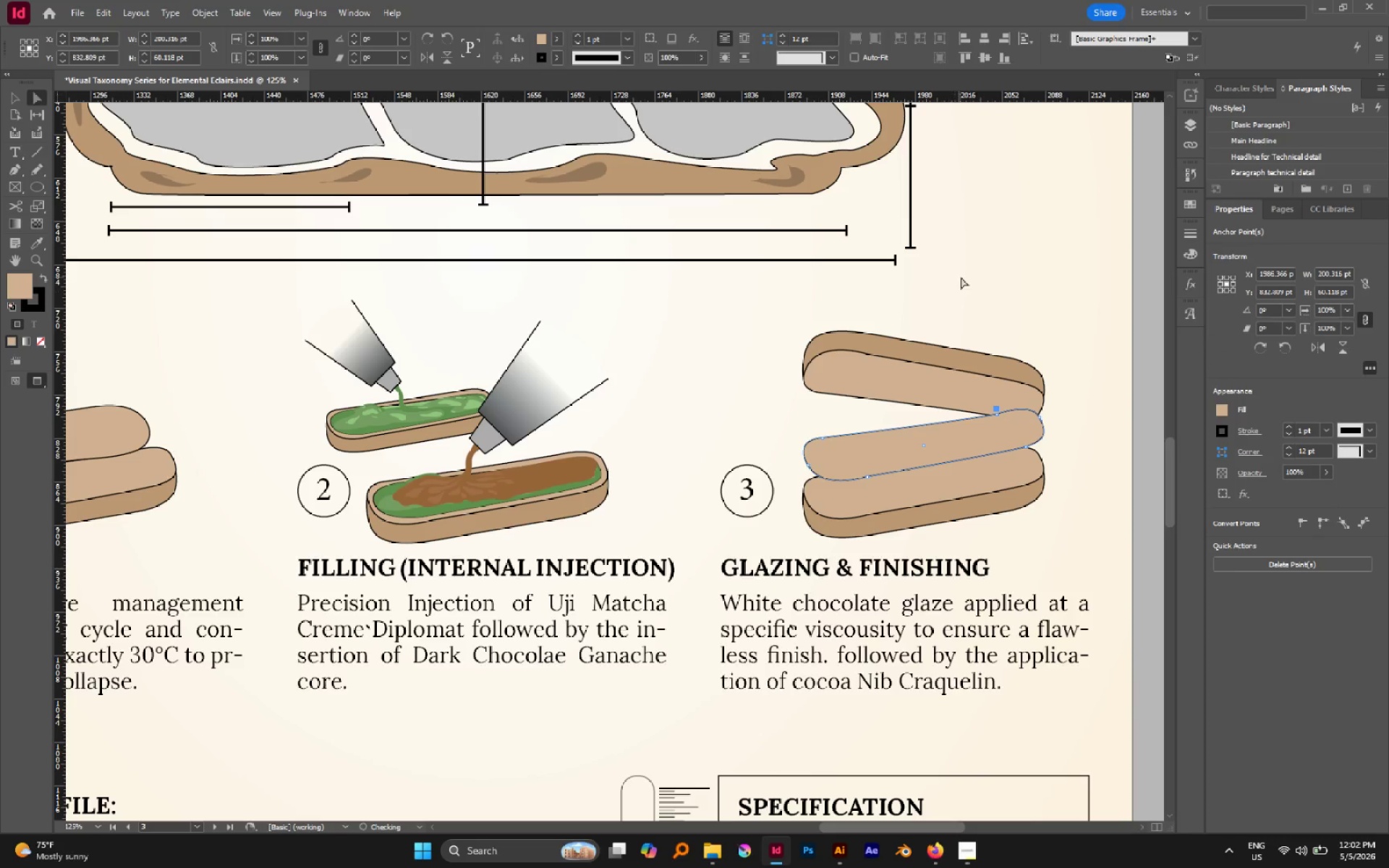 
left_click([961, 277])
 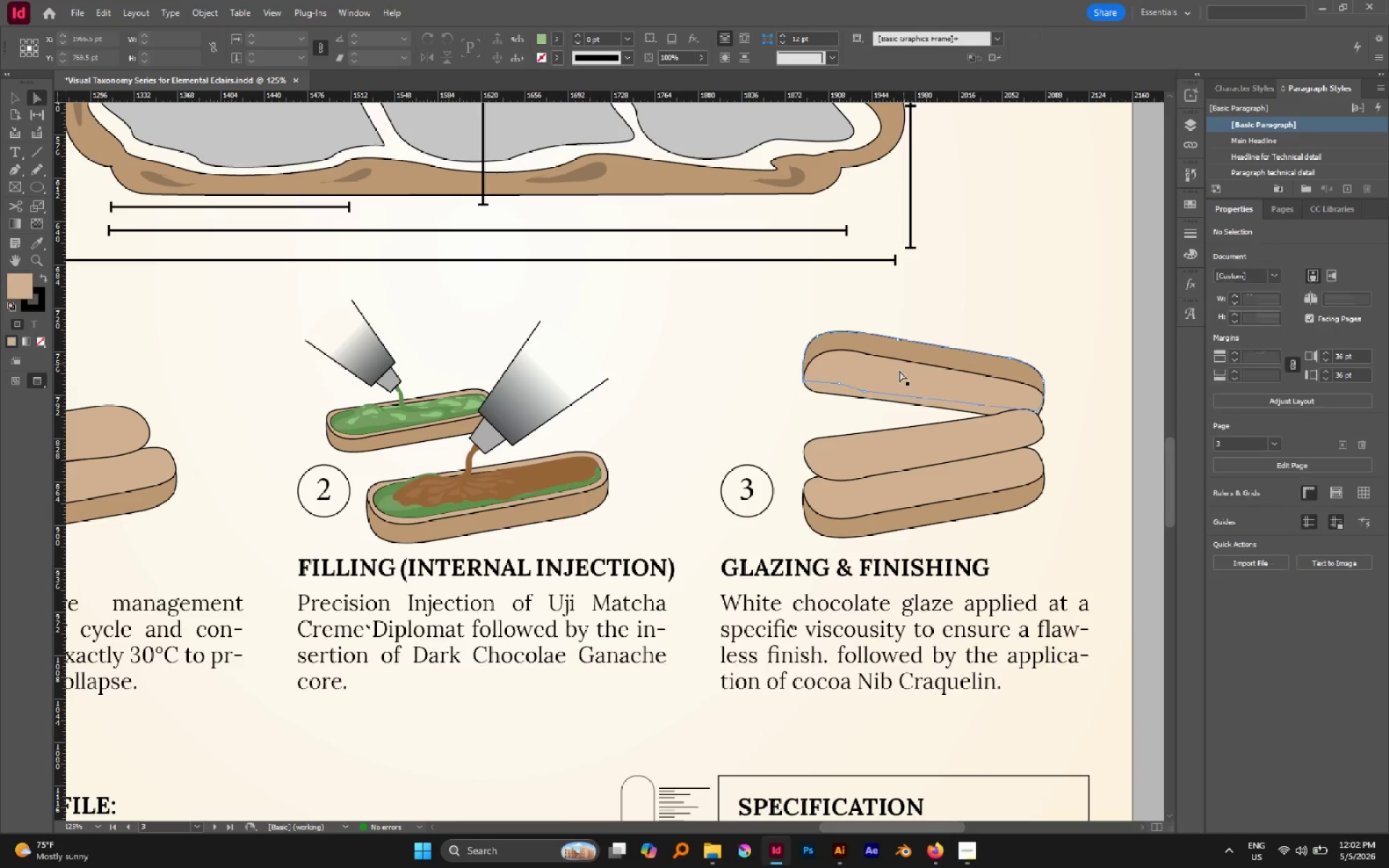 
left_click([893, 375])
 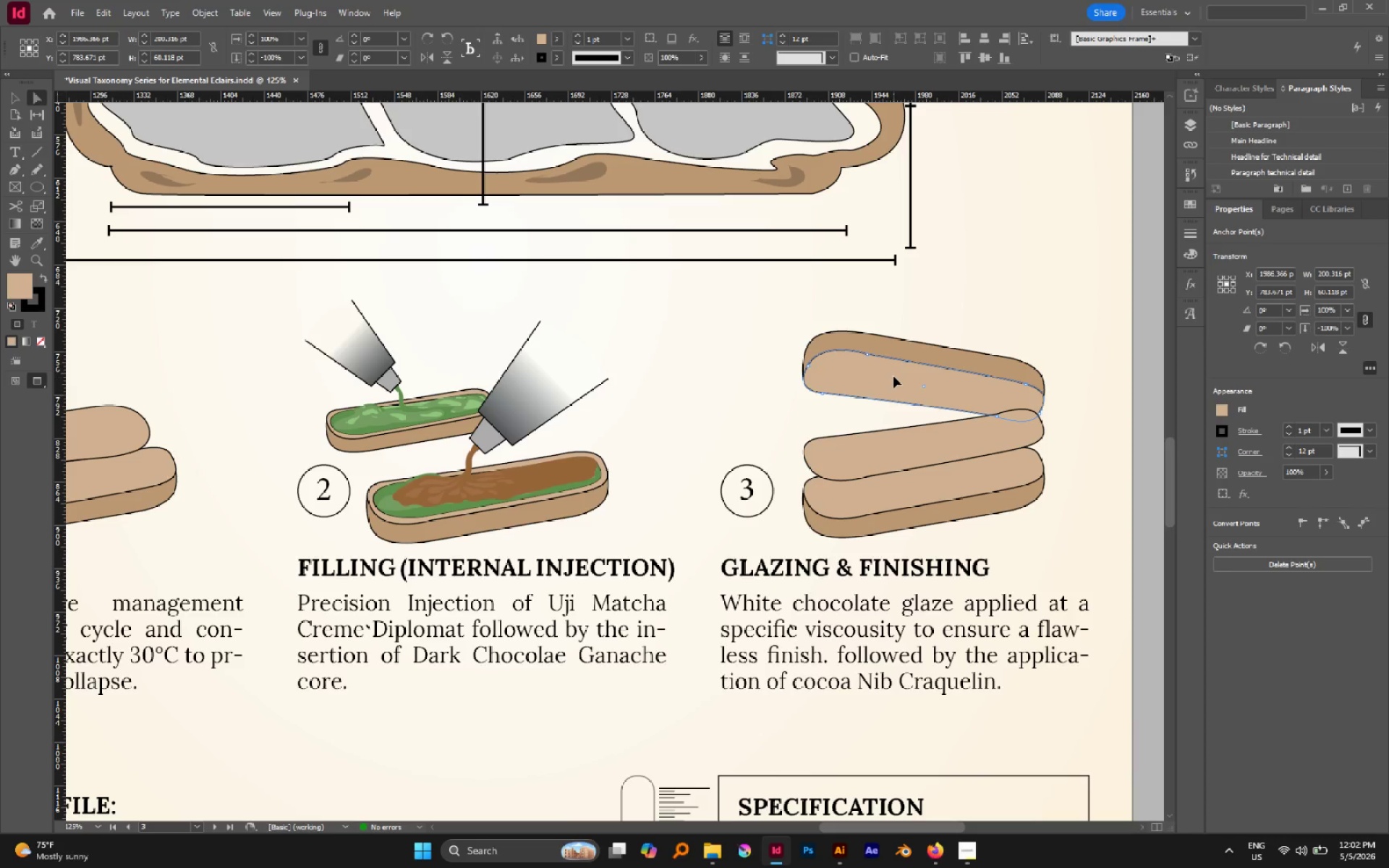 
key(Delete)
 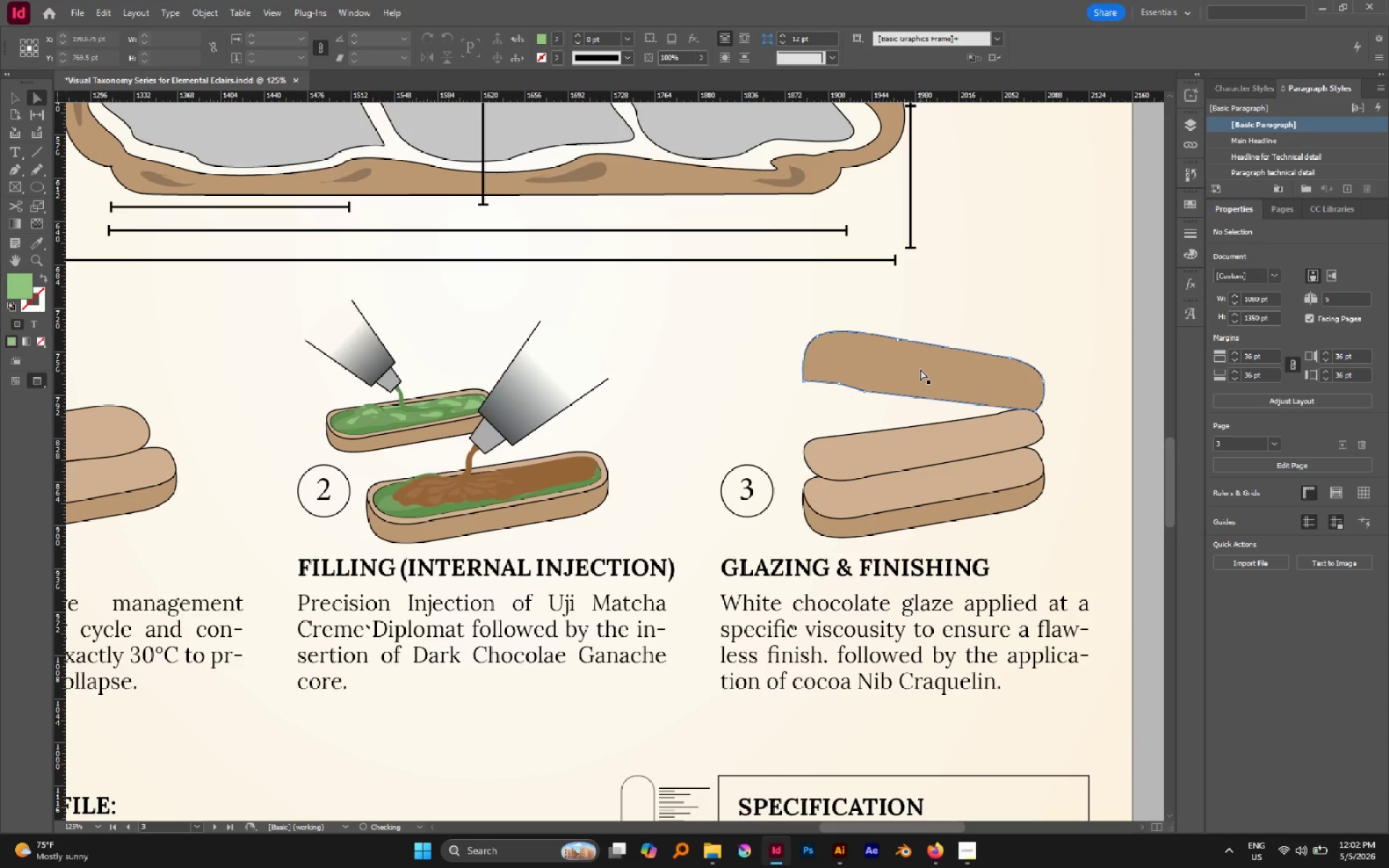 
left_click([920, 369])
 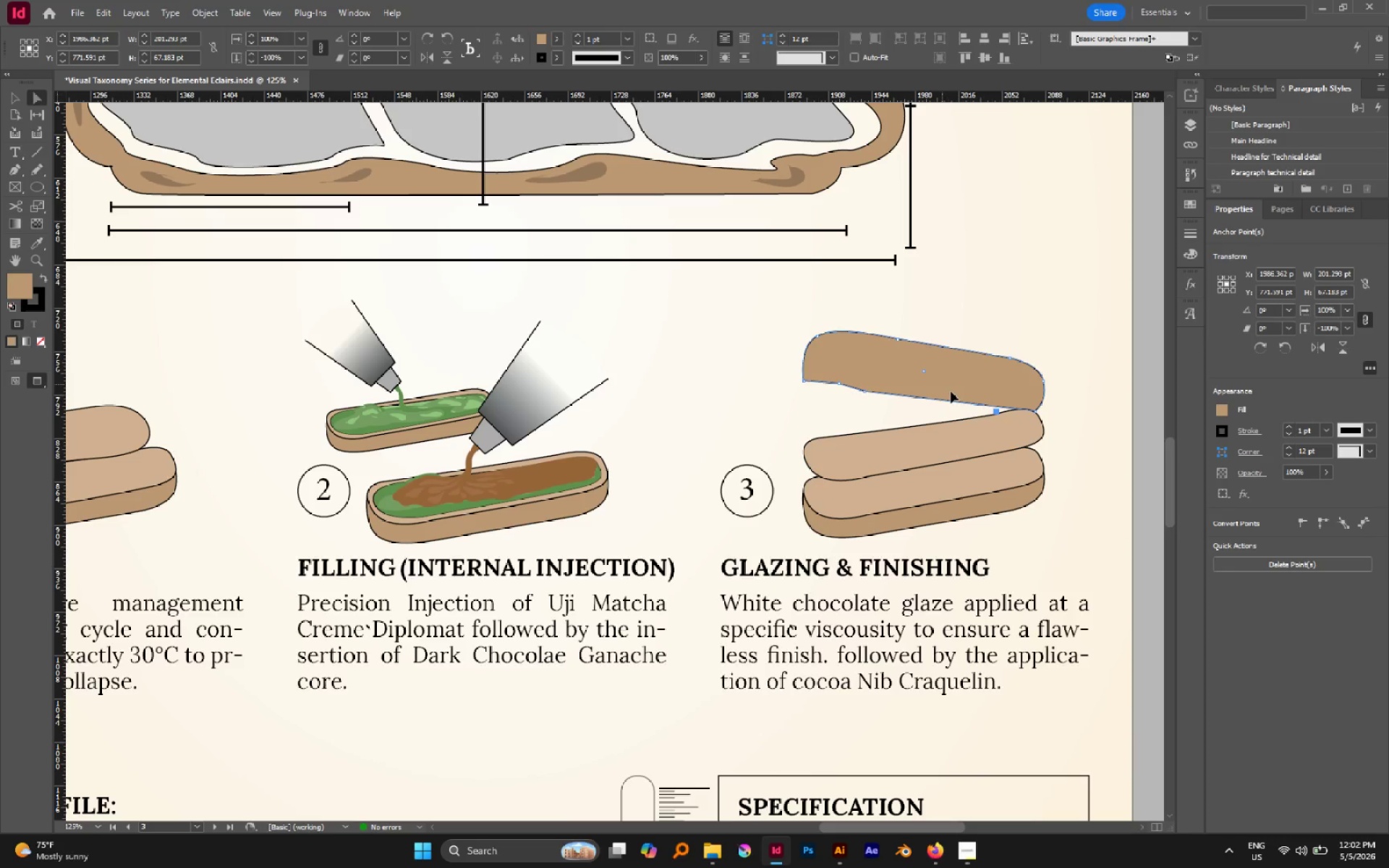 
hold_key(key=AltLeft, duration=0.73)
scroll: coordinate [1053, 433], scroll_direction: up, amount: 3.0
 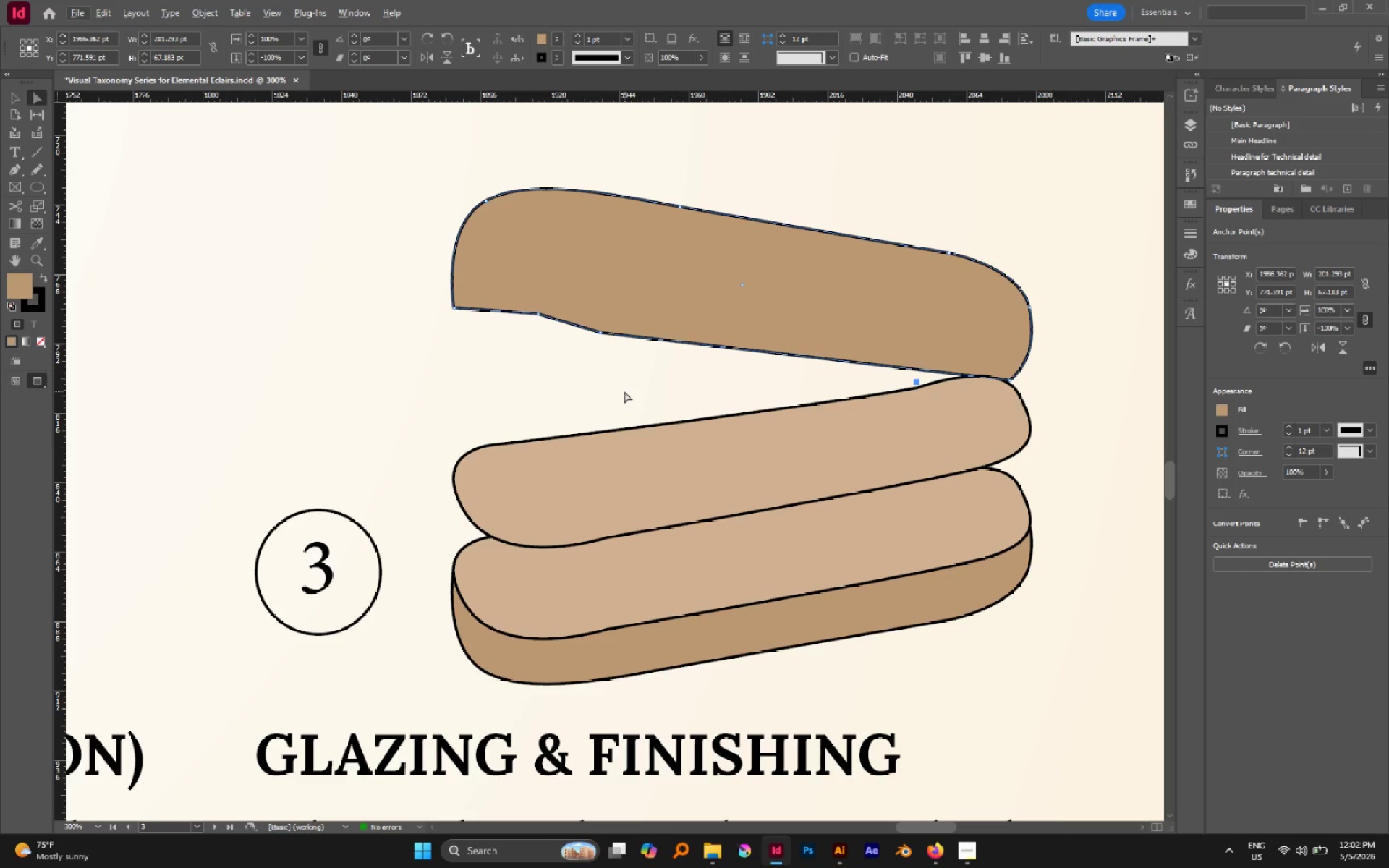 
wait(5.55)
 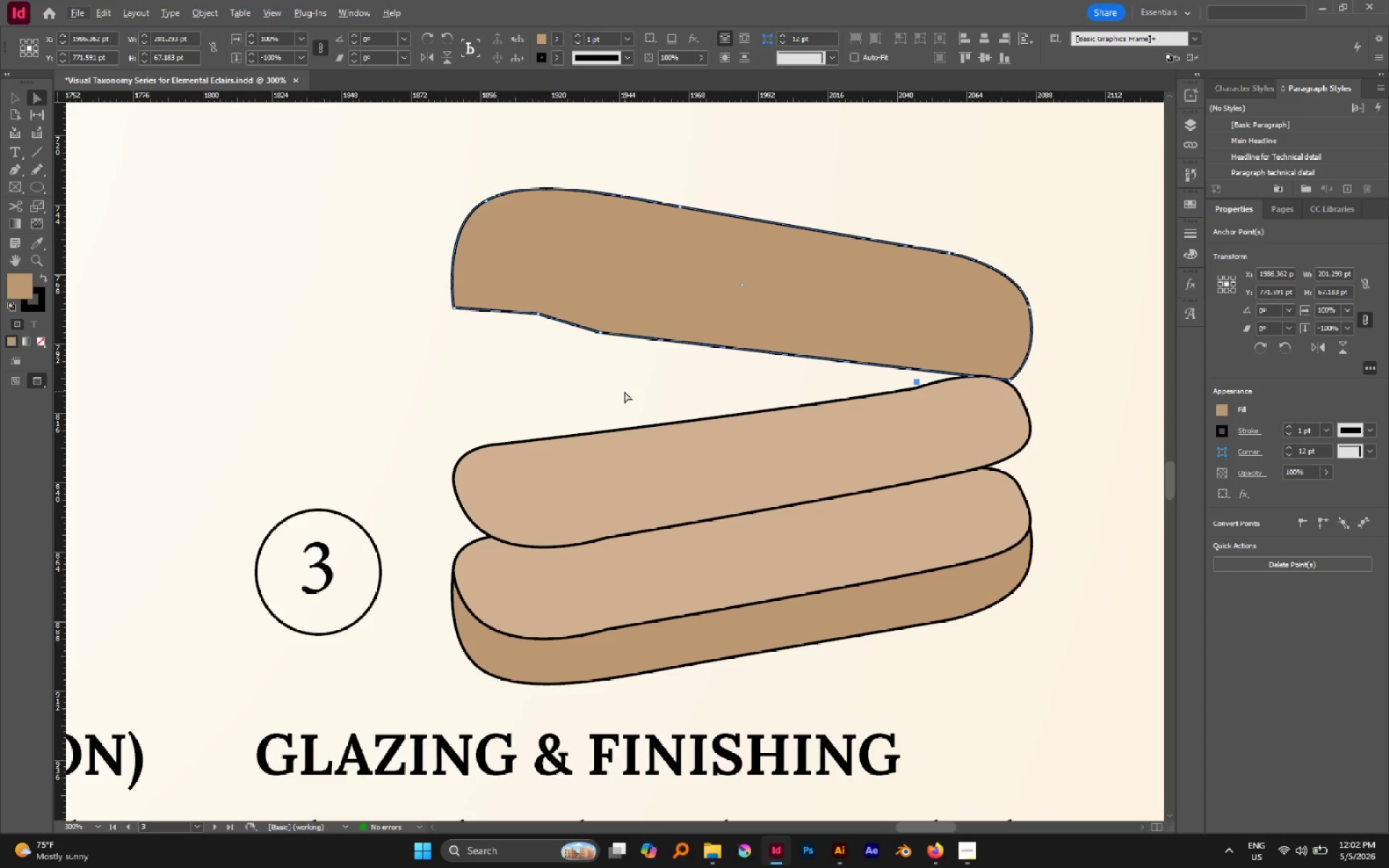 
key(Control+Z)
 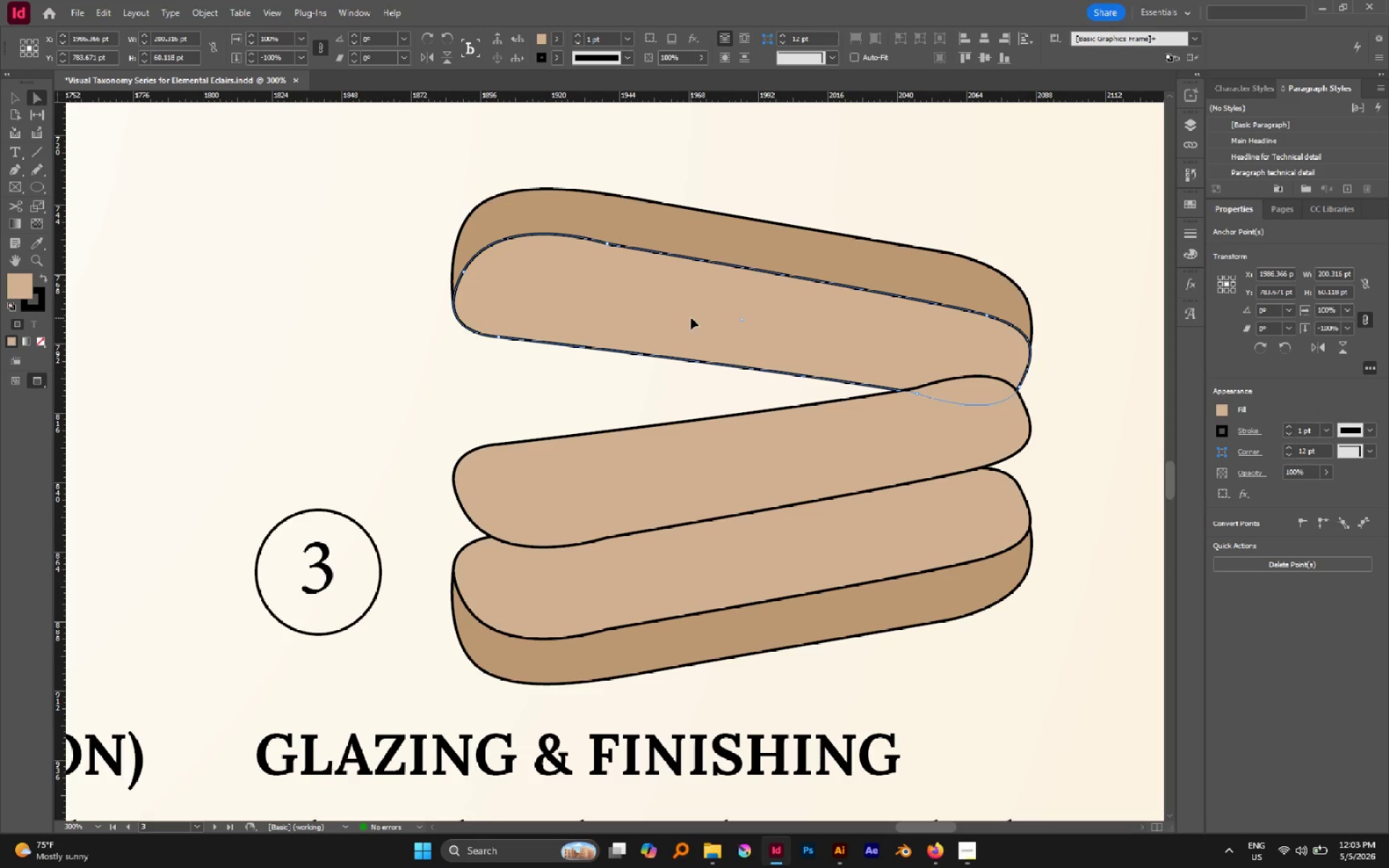 
wait(11.5)
 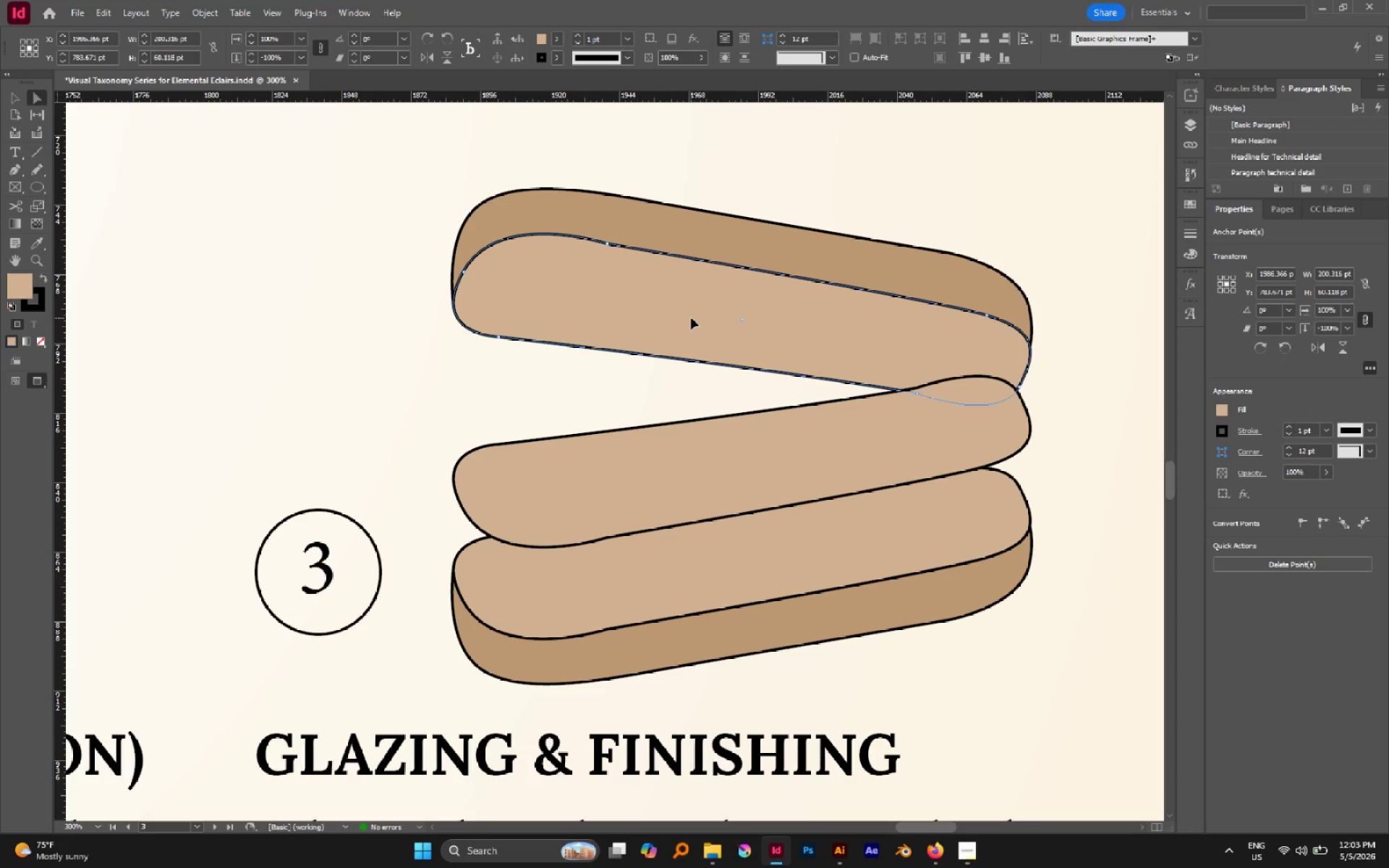 
left_click([587, 369])
 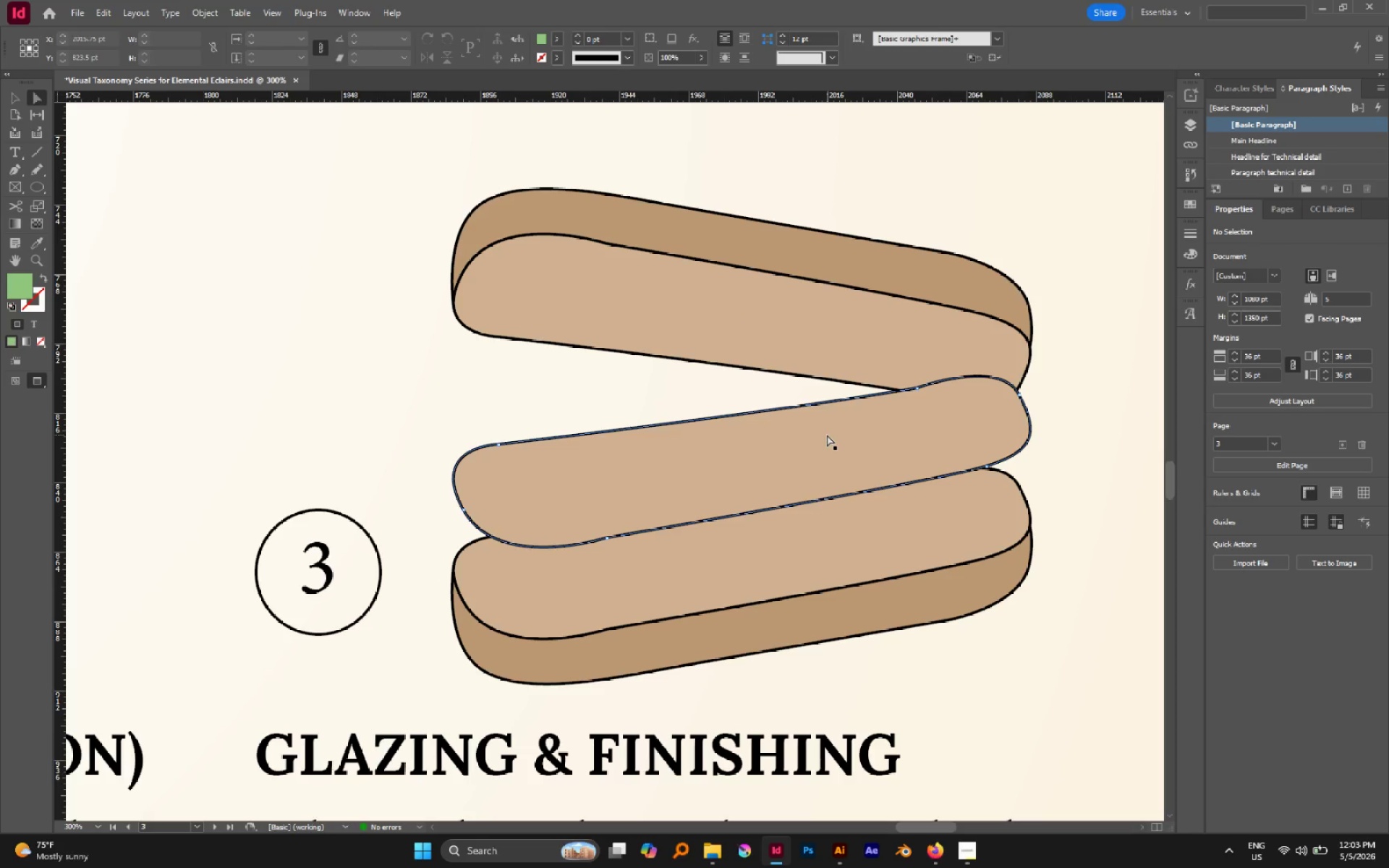 
key(V)
 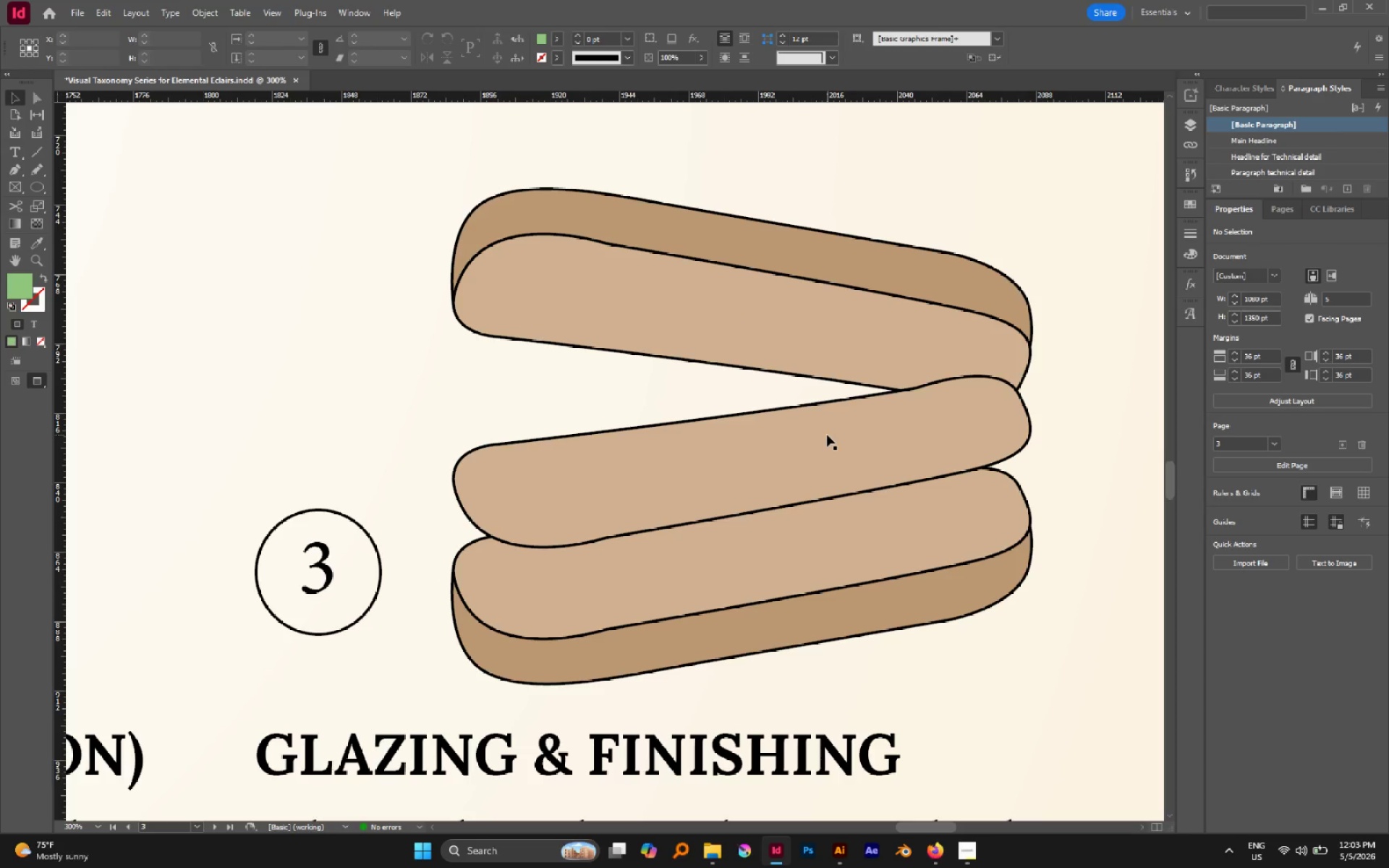 
left_click([827, 435])
 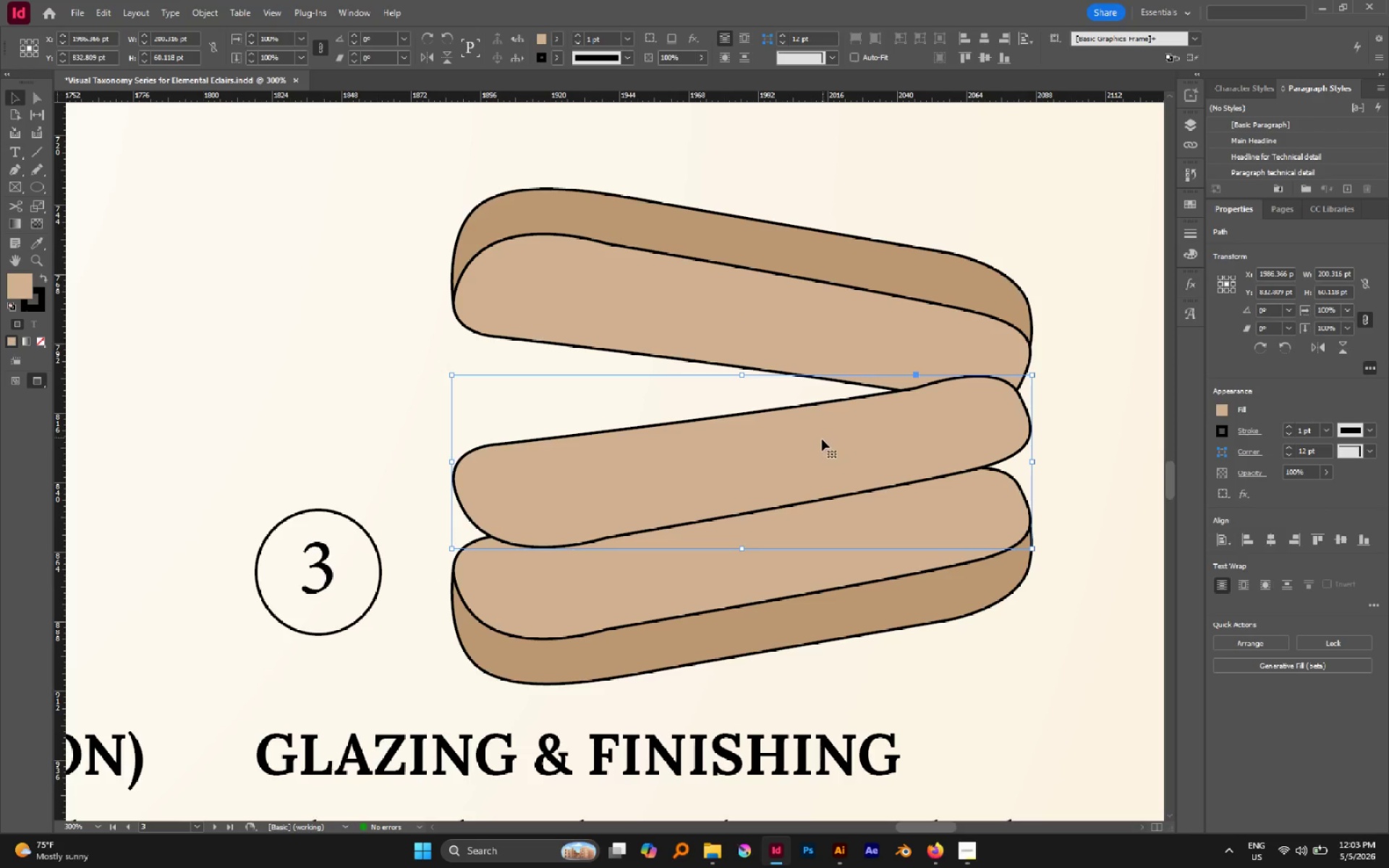 
key(Delete)
 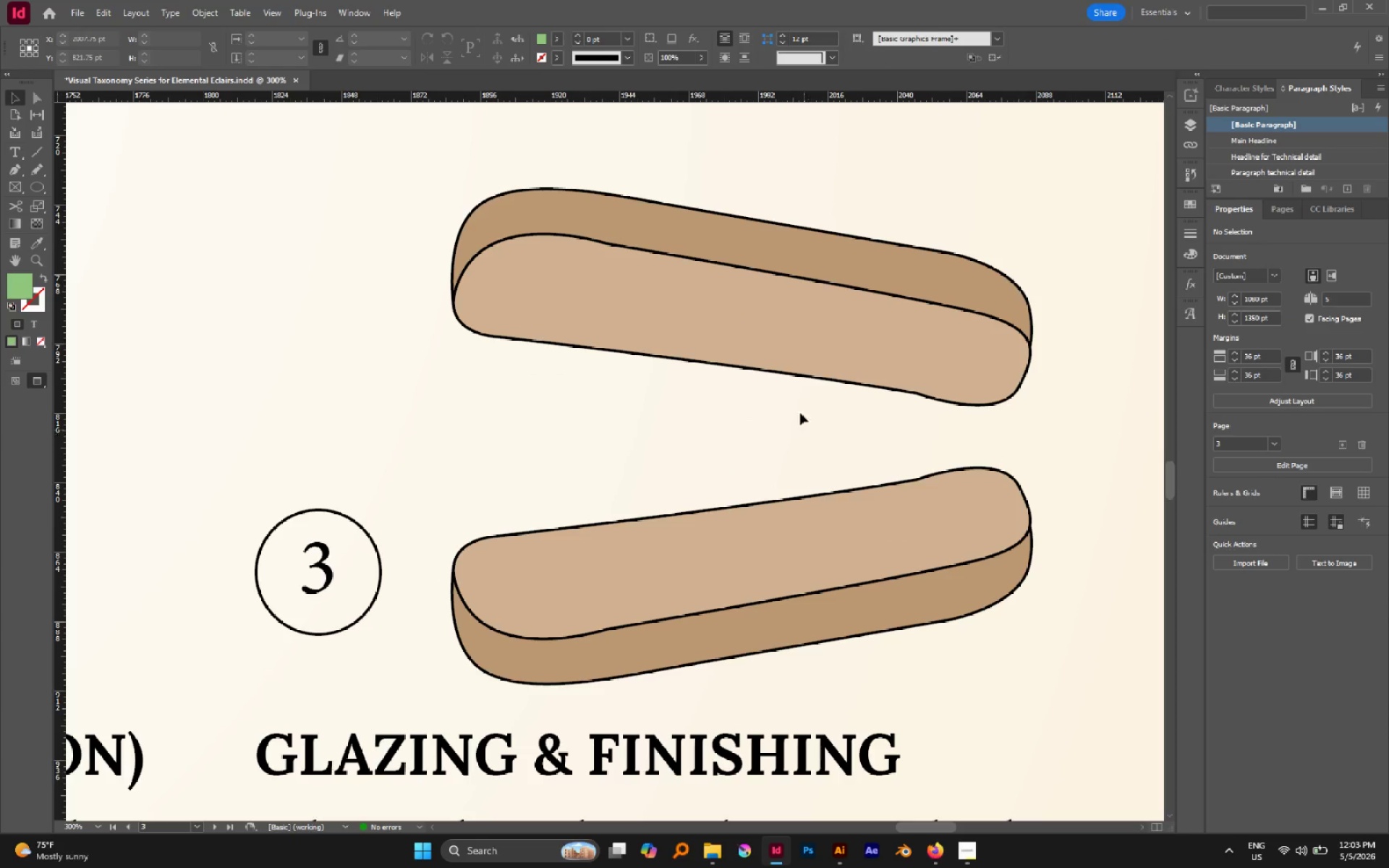 
left_click([785, 311])
 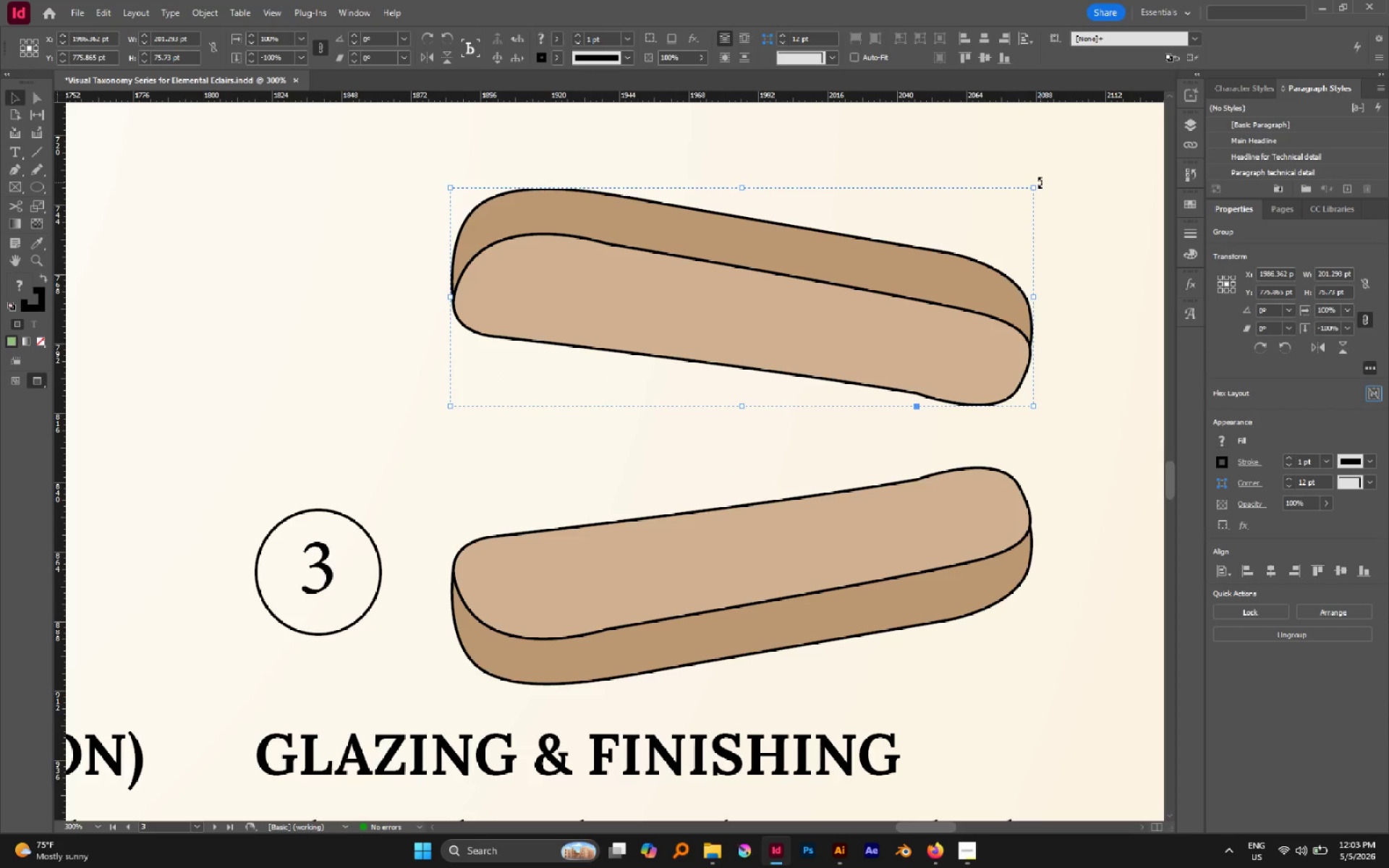 
left_click_drag(start_coordinate=[1041, 183], to_coordinate=[1027, 155])
 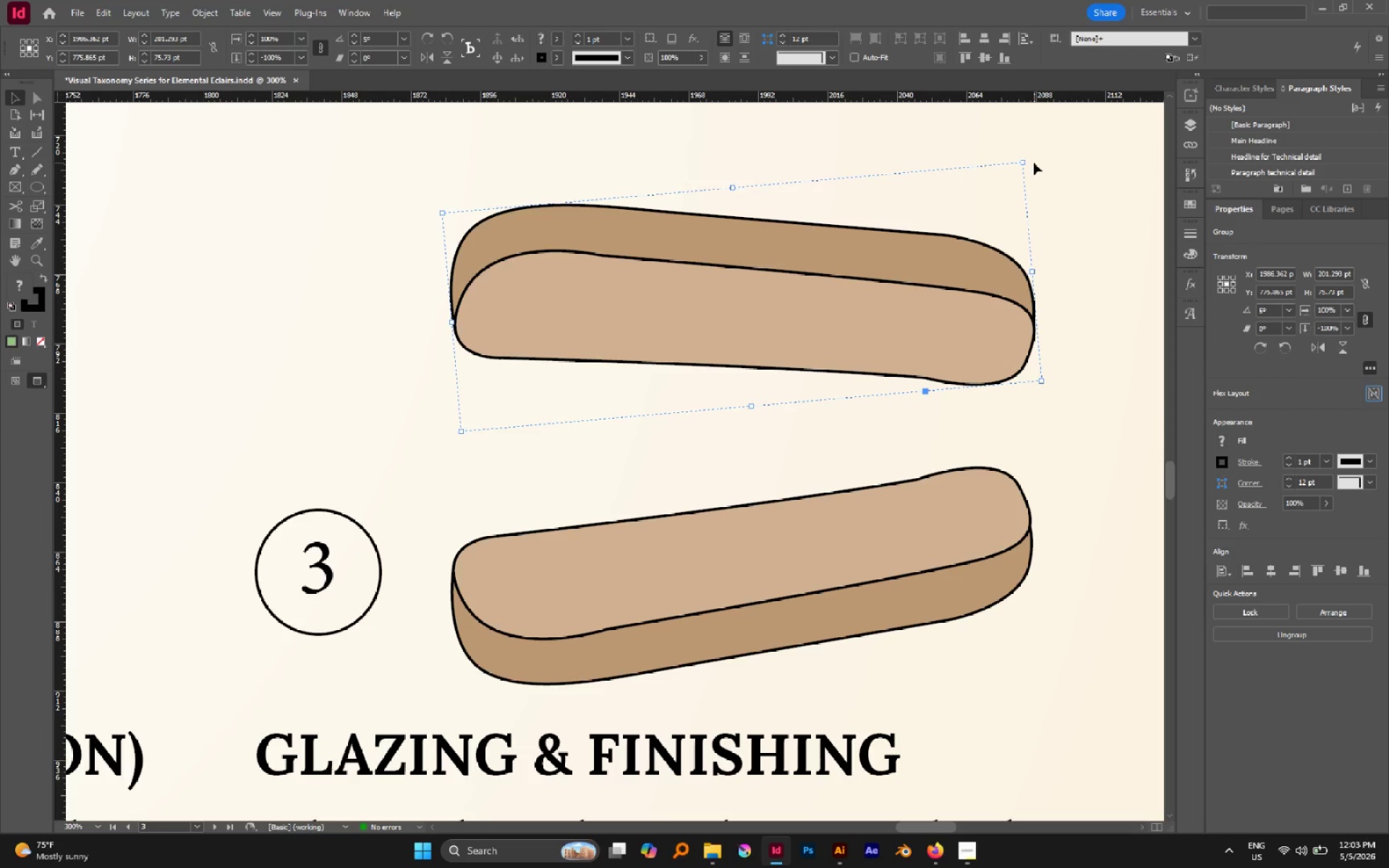 
left_click_drag(start_coordinate=[1030, 158], to_coordinate=[1006, 139])
 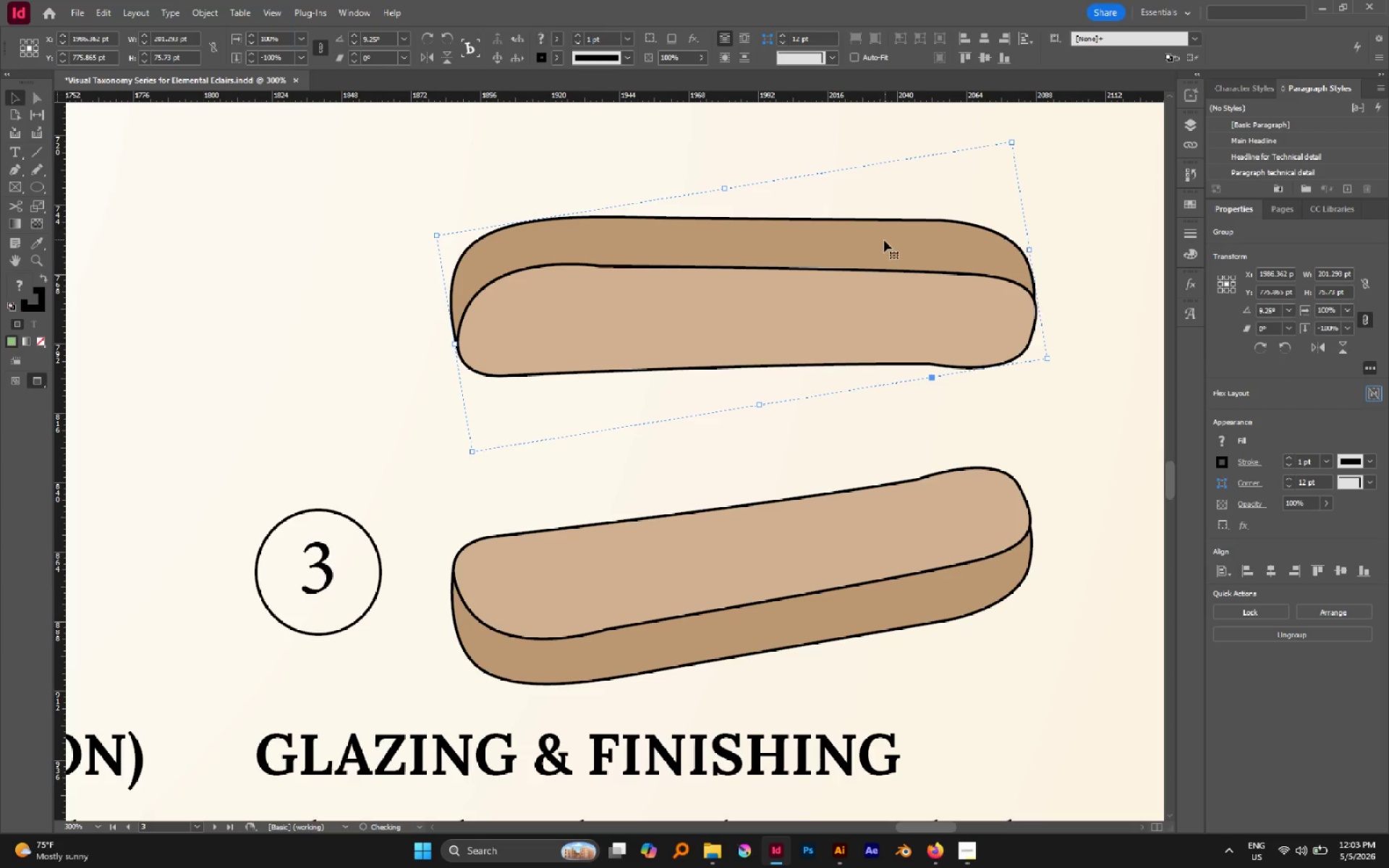 
left_click_drag(start_coordinate=[883, 244], to_coordinate=[869, 297])
 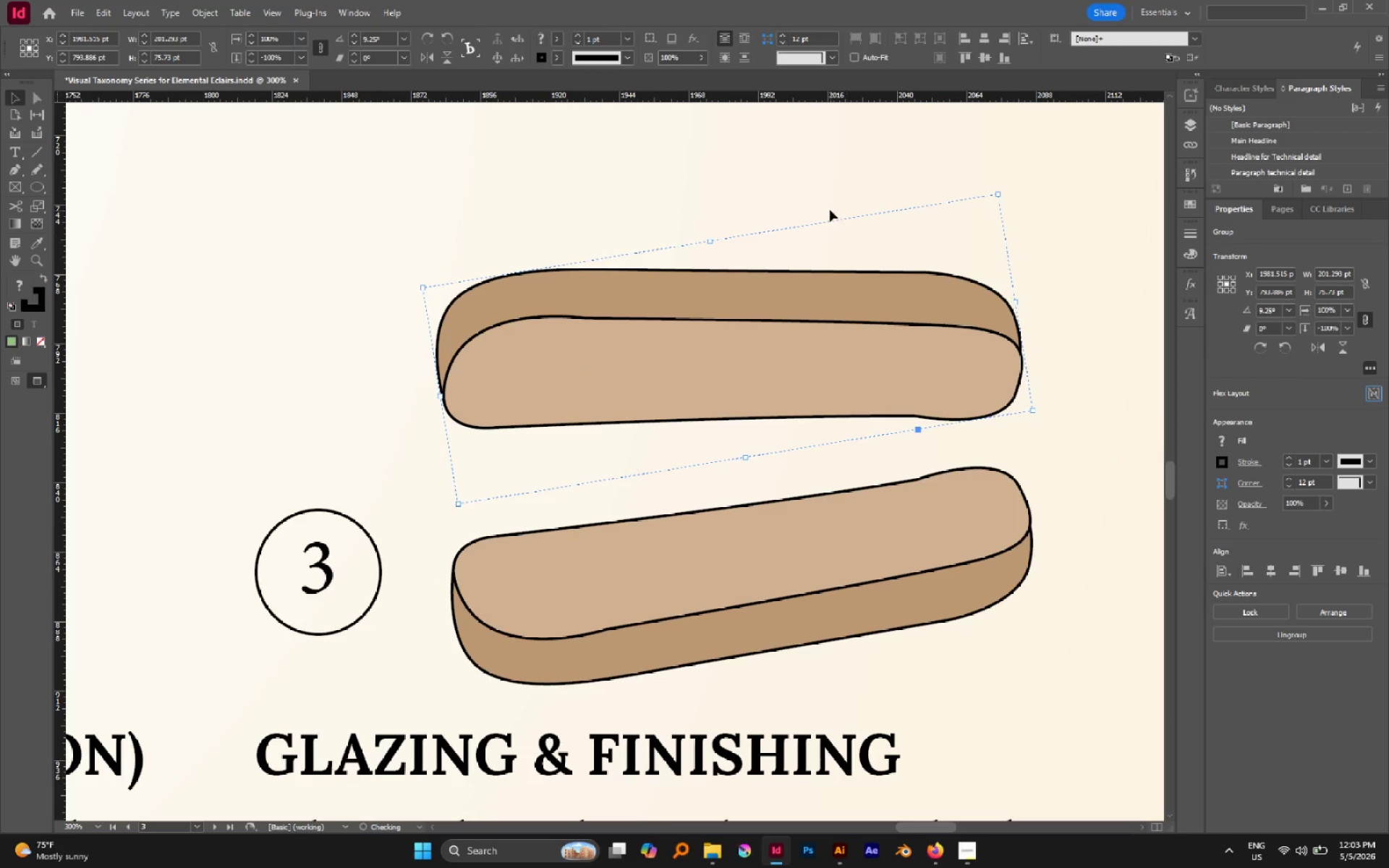 
left_click([825, 203])
 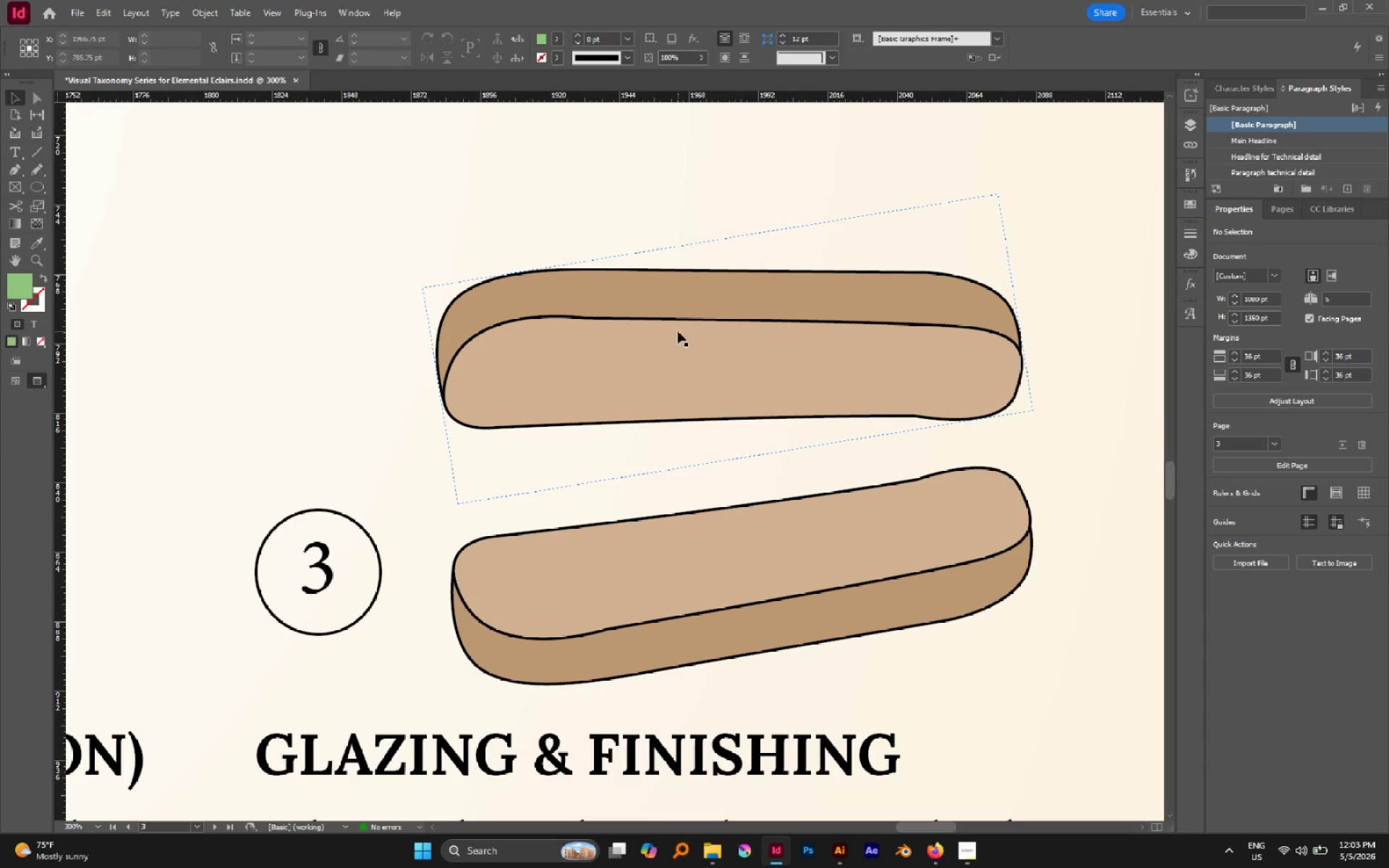 
left_click([679, 323])
 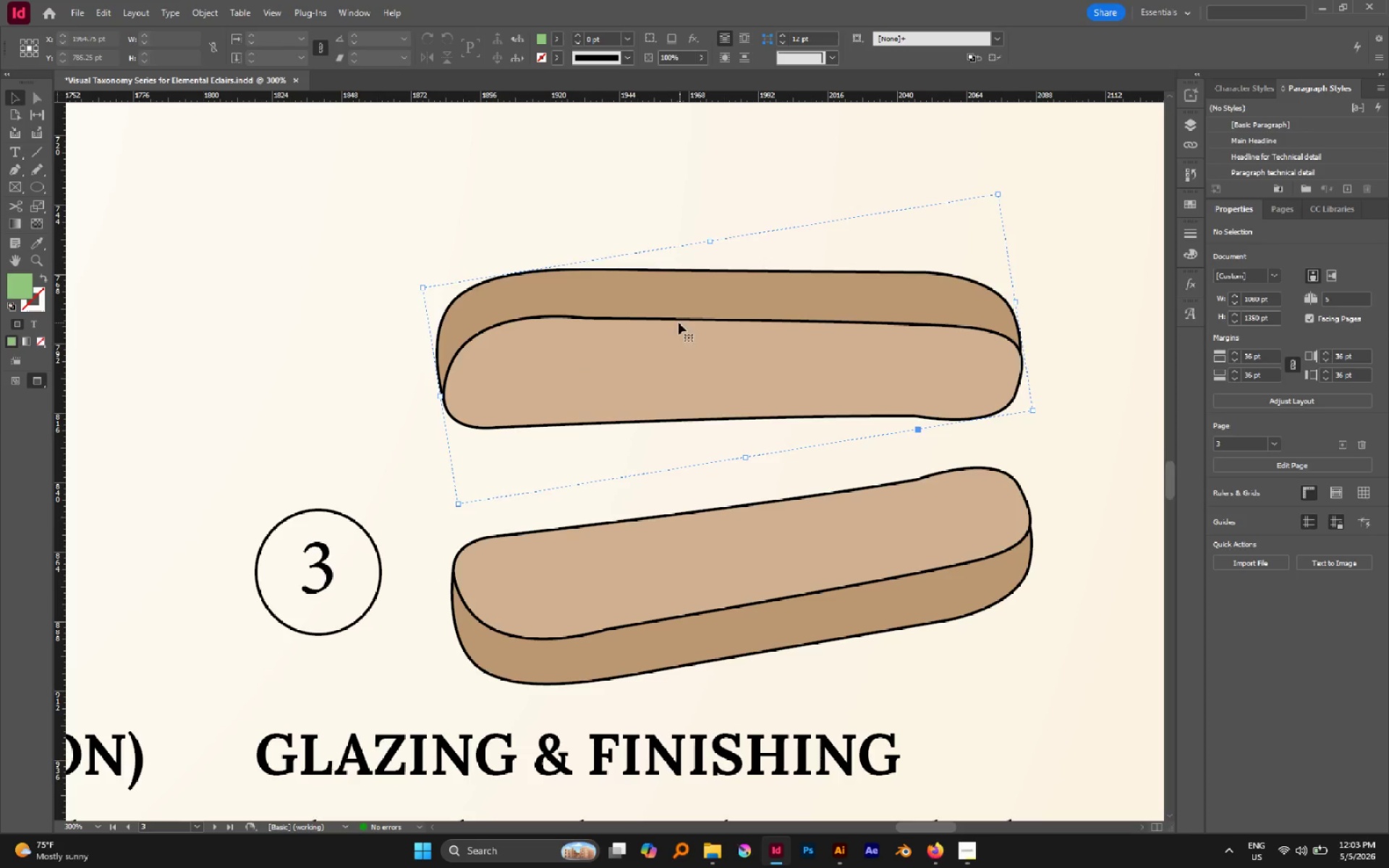 
key(A)
 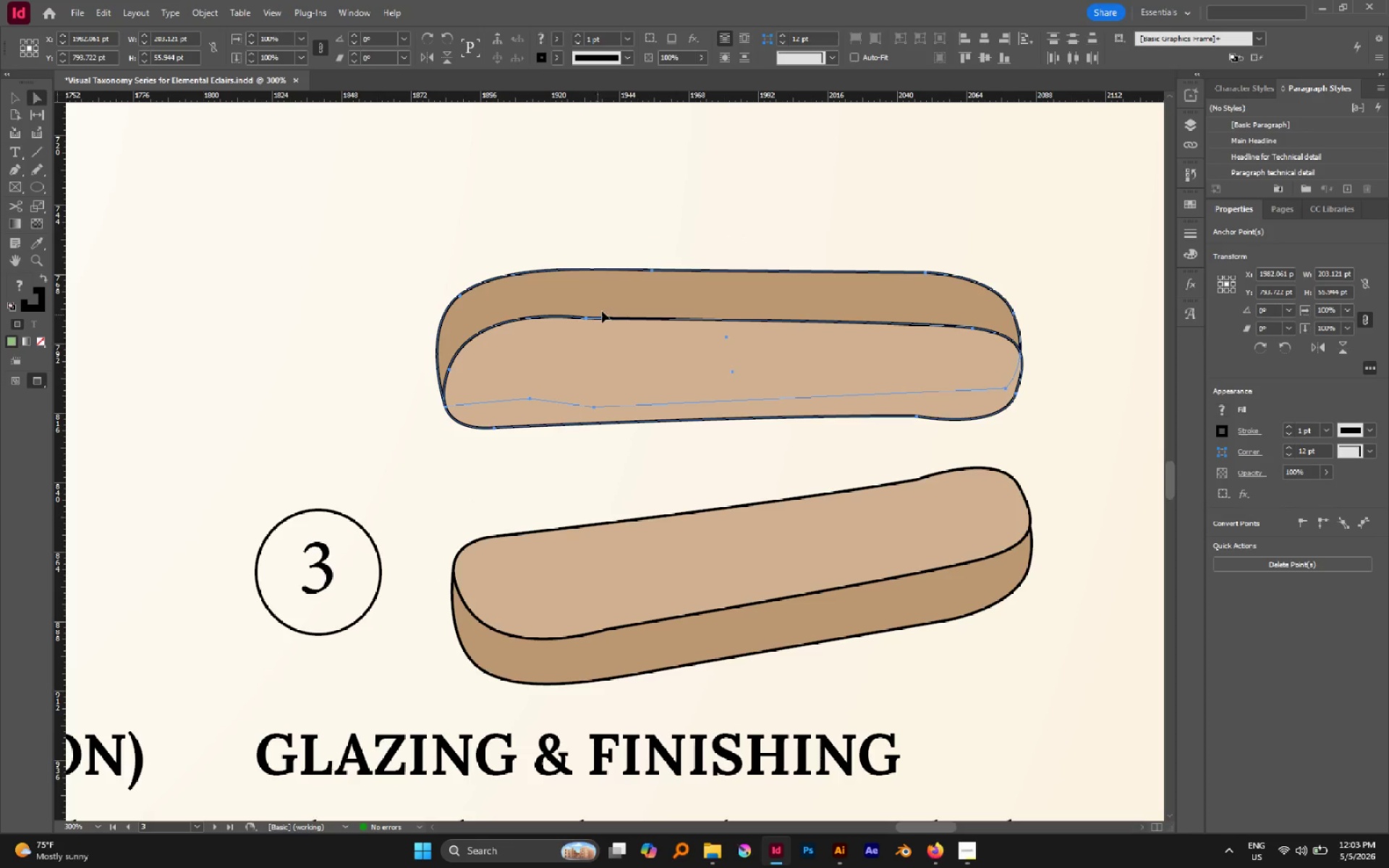 
left_click([613, 183])
 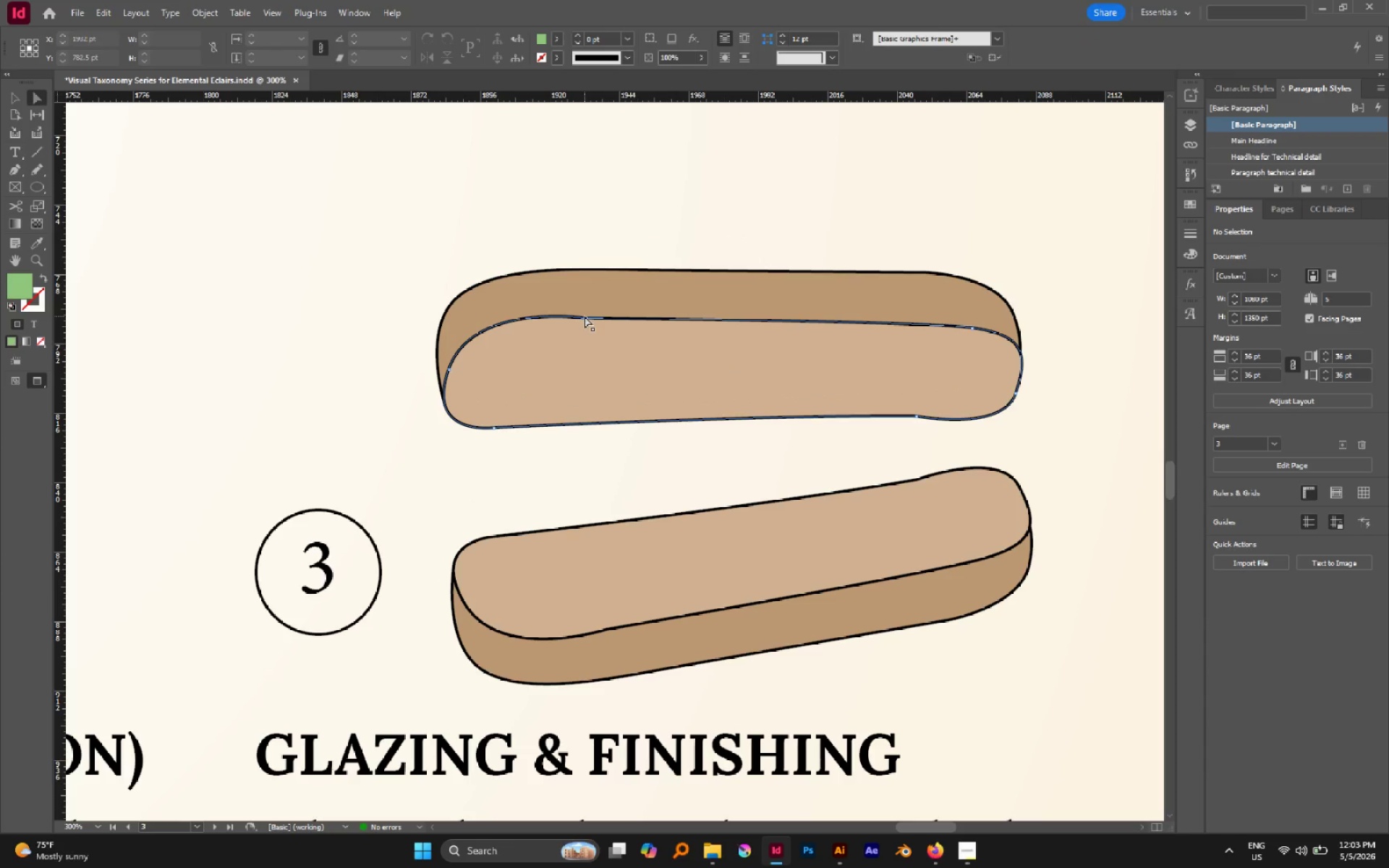 
left_click([585, 317])
 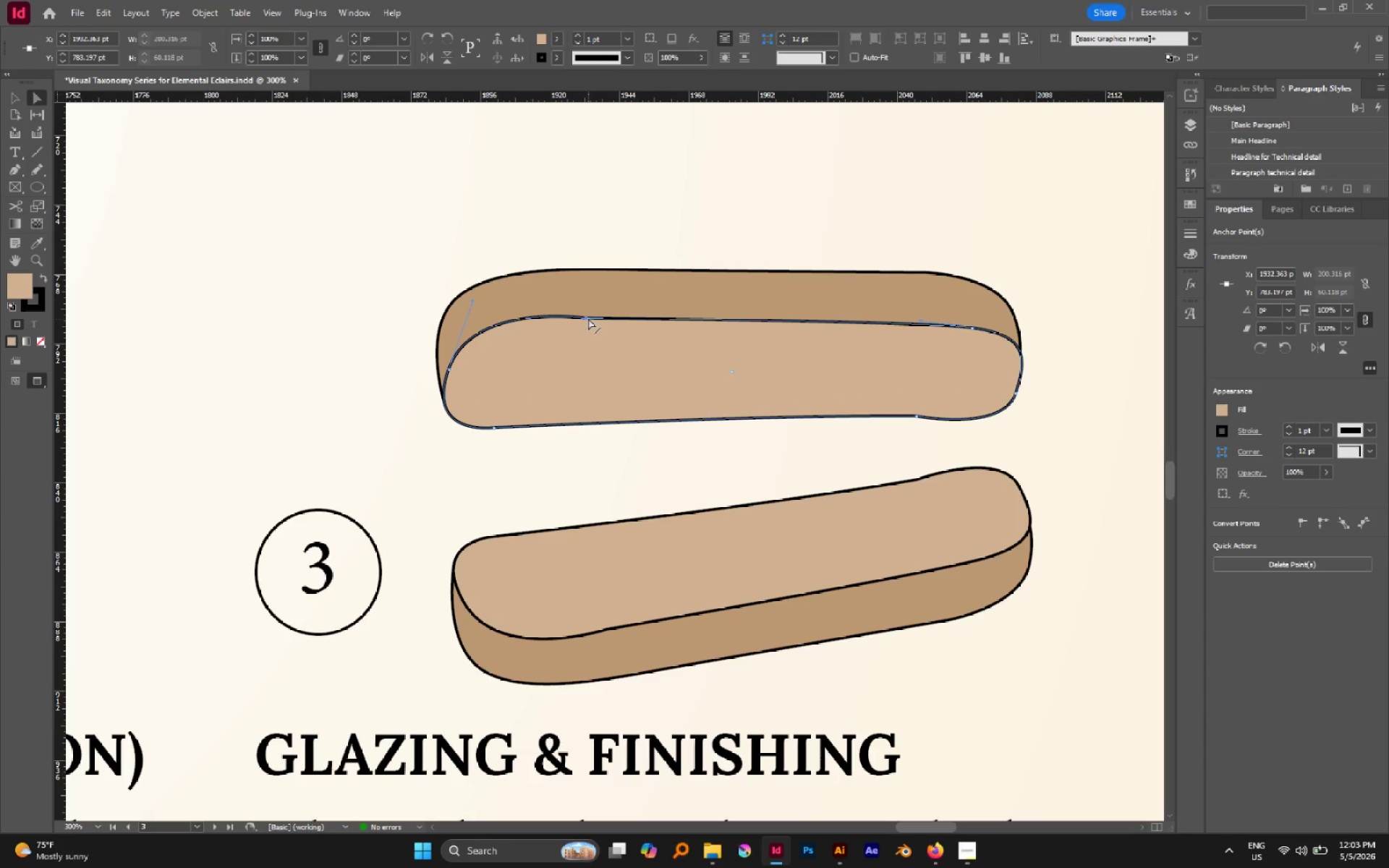 
left_click_drag(start_coordinate=[588, 318], to_coordinate=[595, 367])
 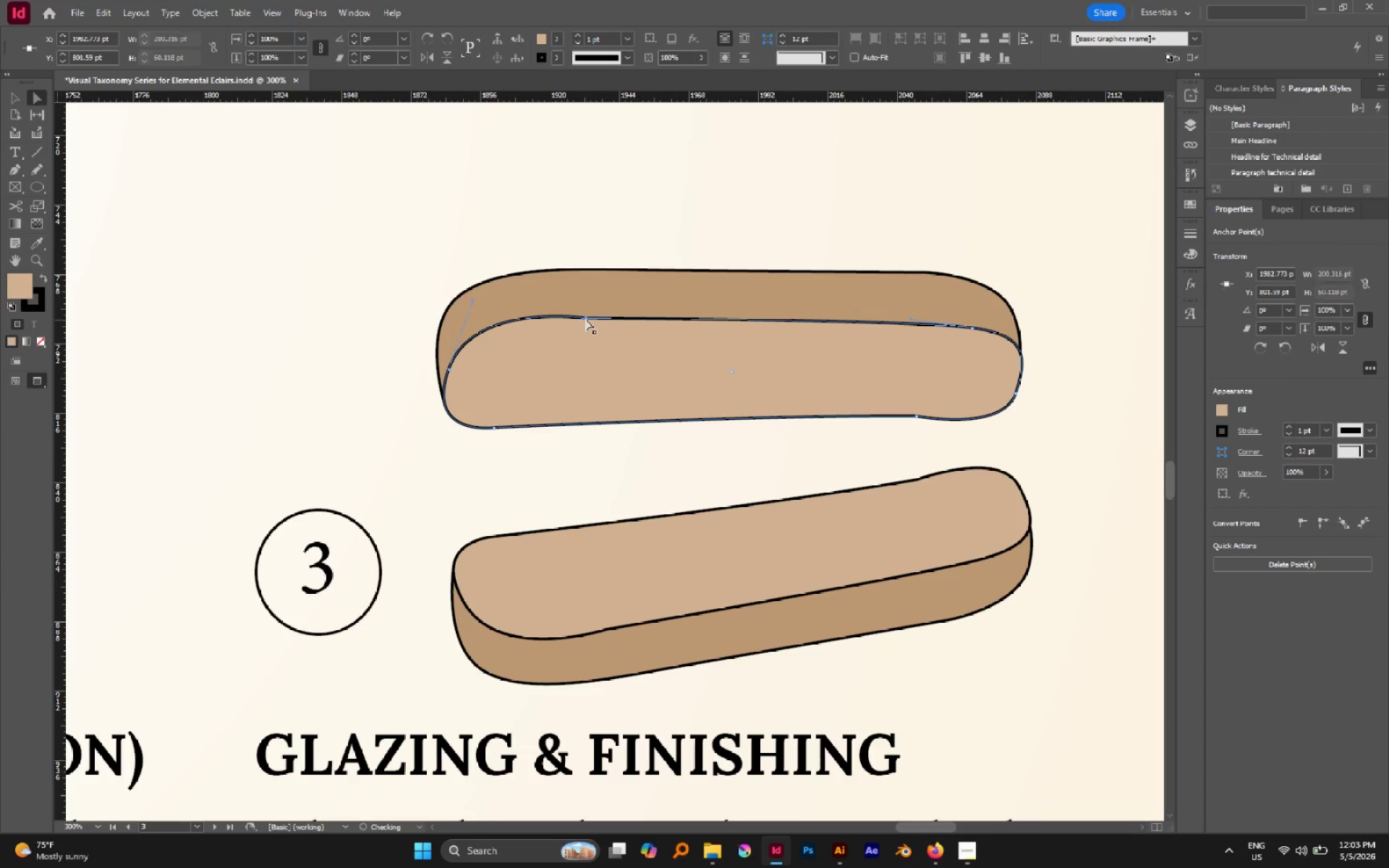 
double_click([586, 319])
 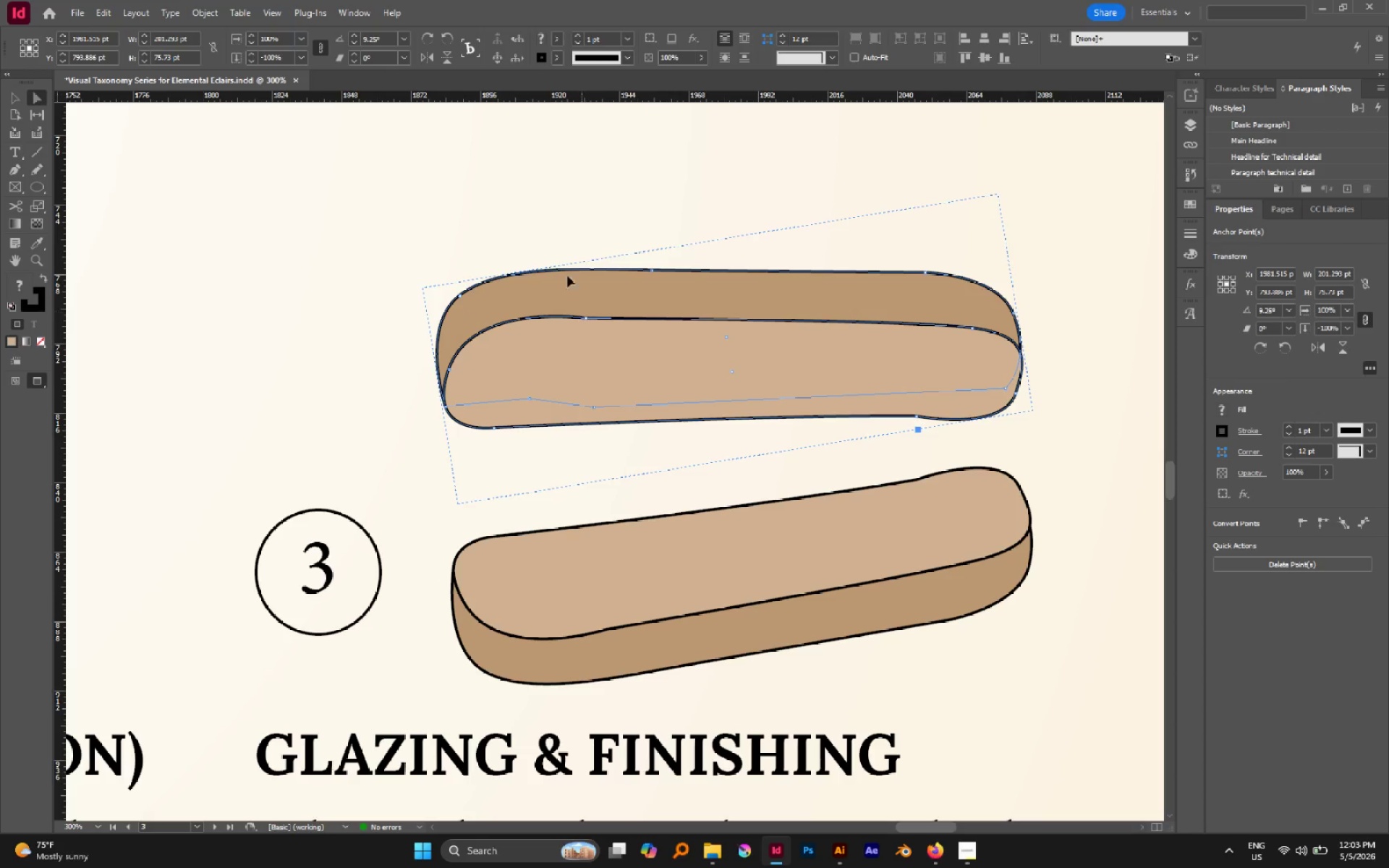 
left_click([554, 194])
 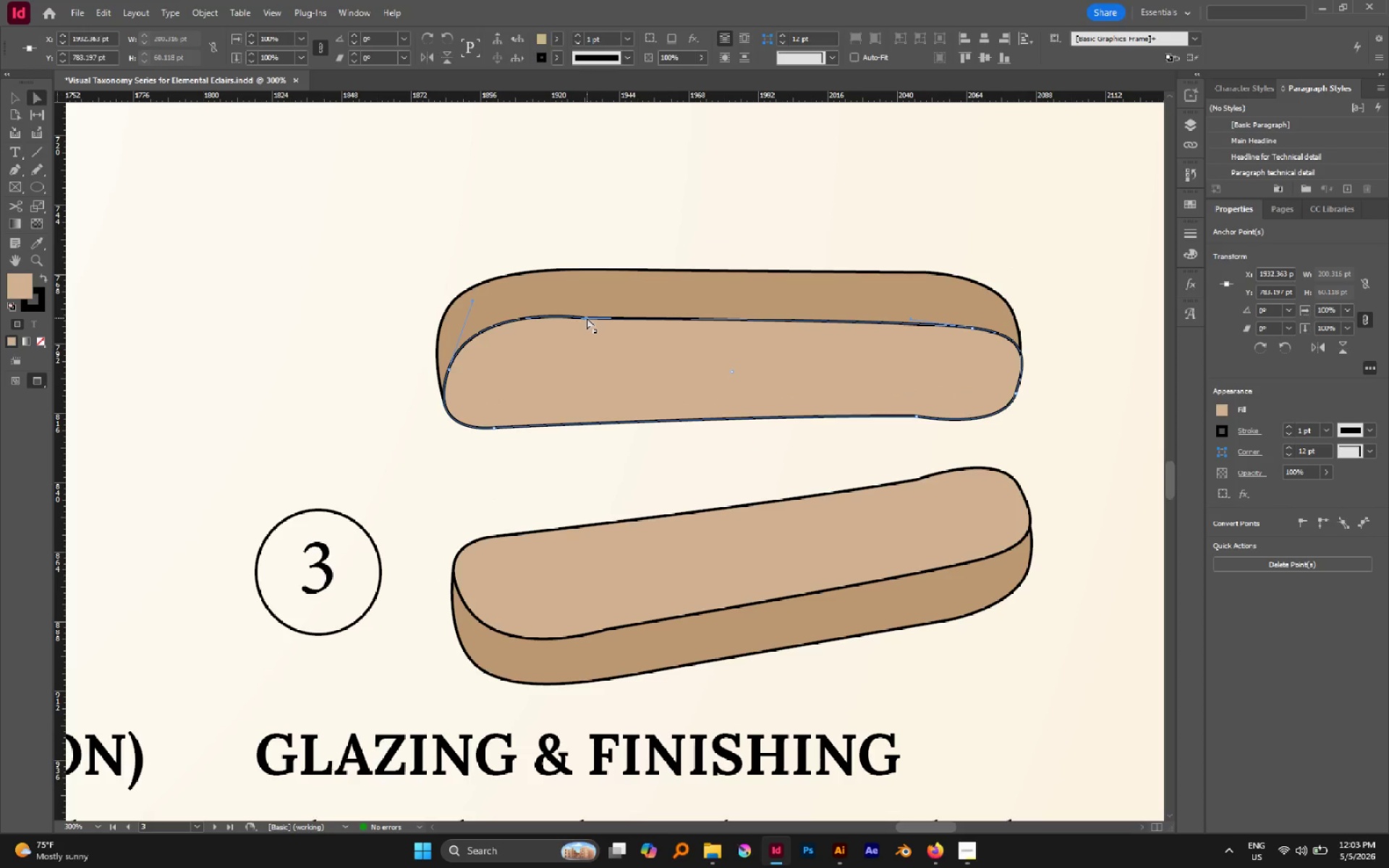 
left_click_drag(start_coordinate=[587, 318], to_coordinate=[592, 376])
 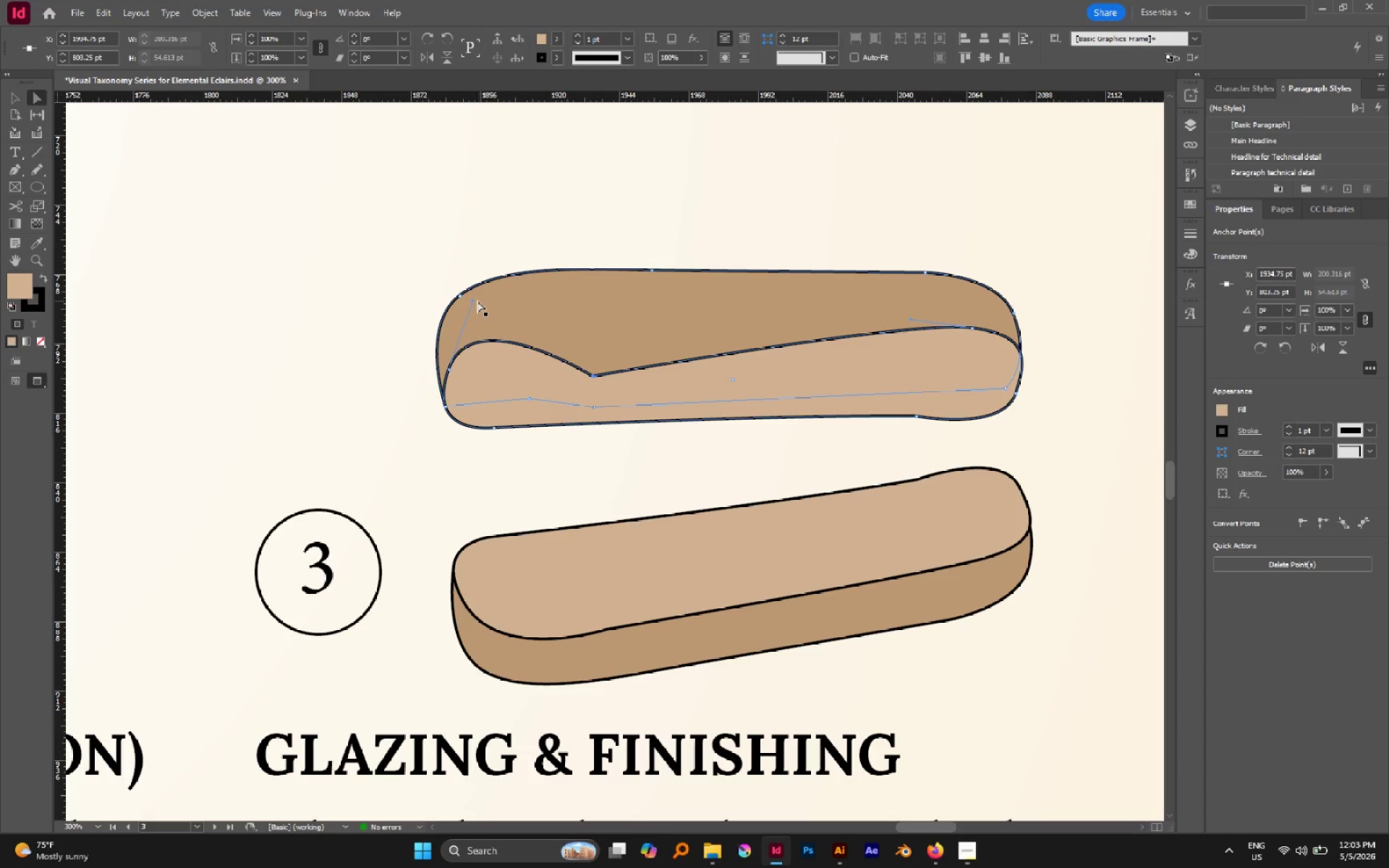 
left_click_drag(start_coordinate=[473, 301], to_coordinate=[506, 340])
 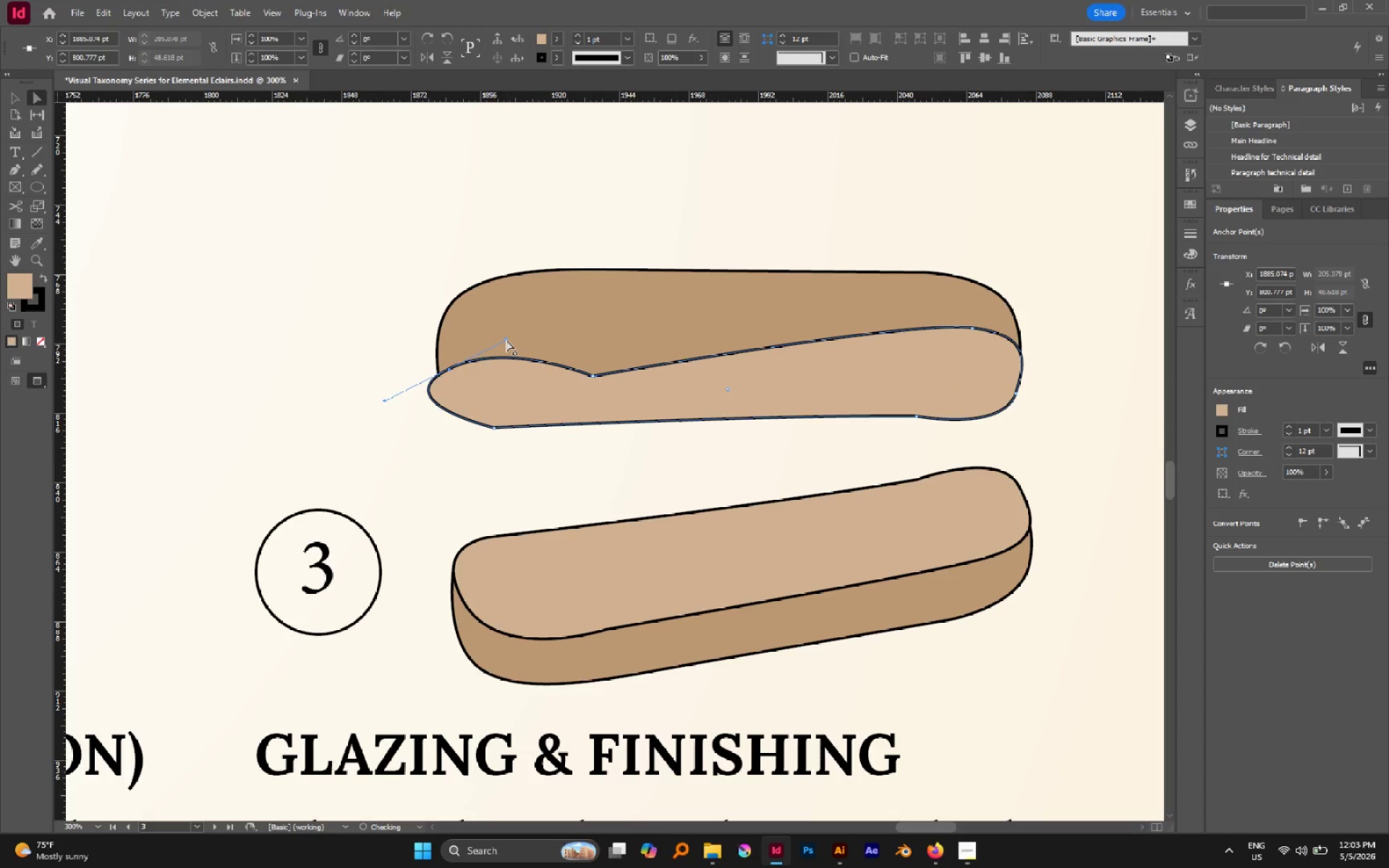 
key(Control+Z)
 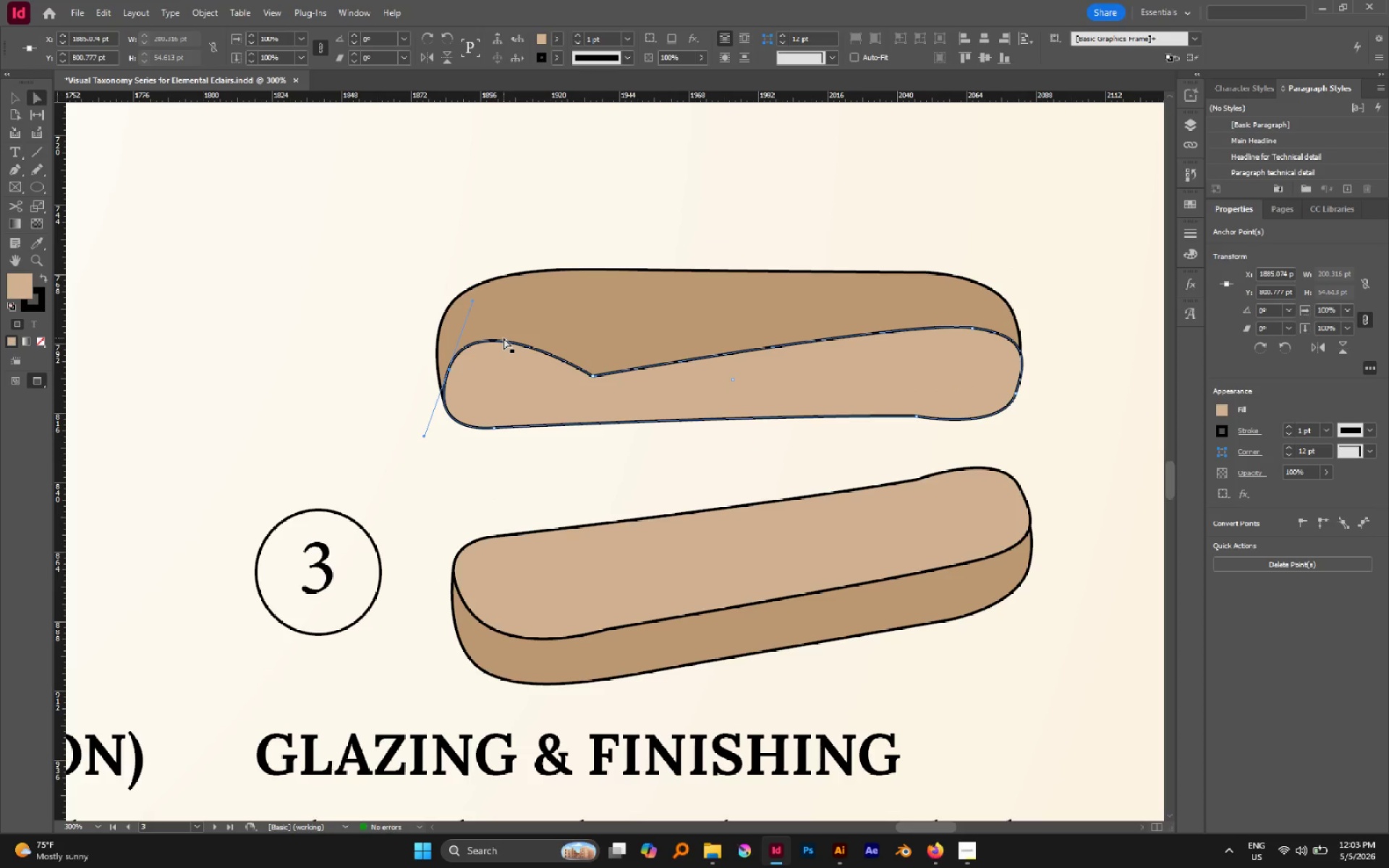 
key(P)
 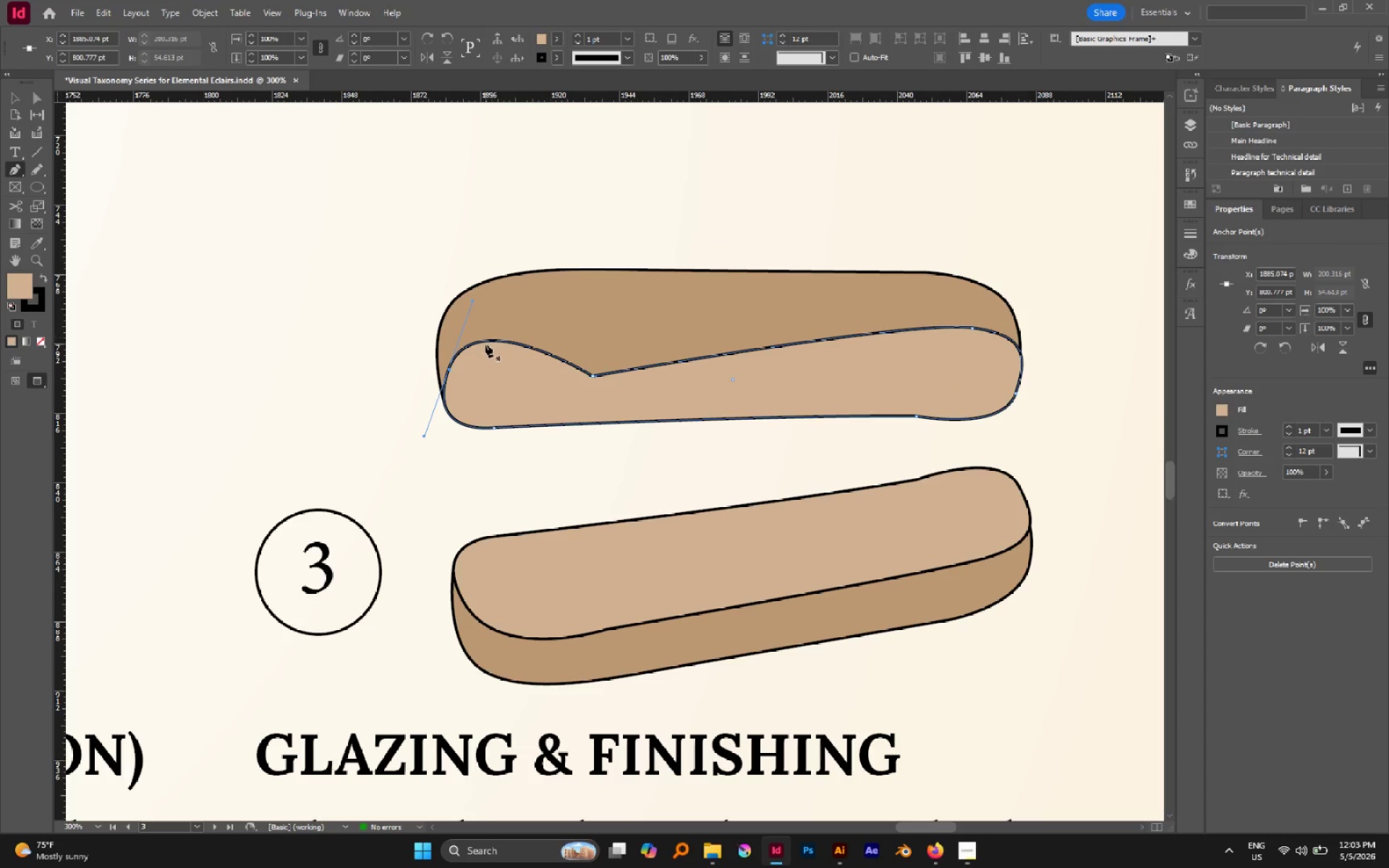 
hold_key(key=AltLeft, duration=3.34)
left_click_drag(start_coordinate=[473, 301], to_coordinate=[522, 363])
 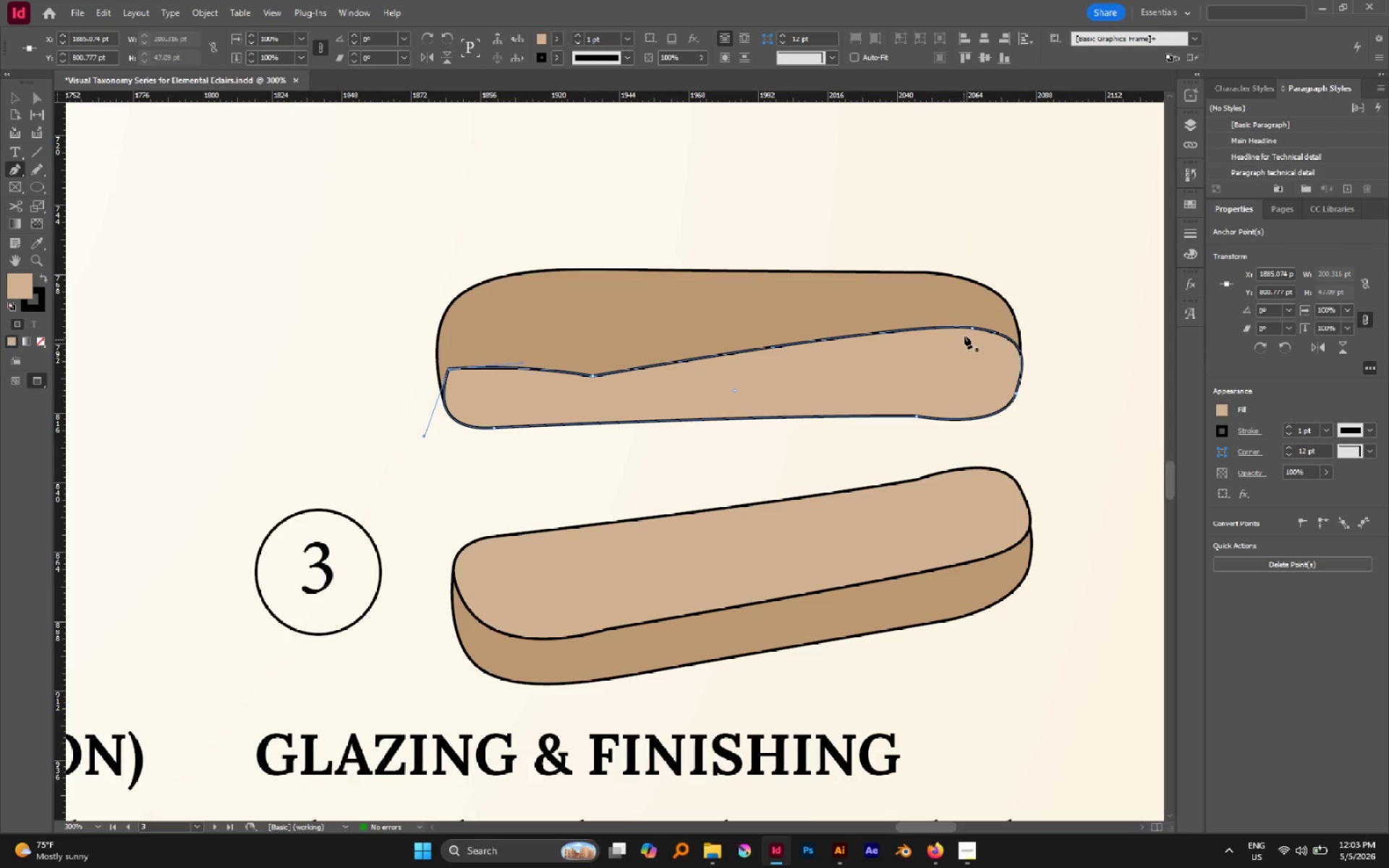 
hold_key(key=ControlLeft, duration=0.95)
left_click([972, 328])
 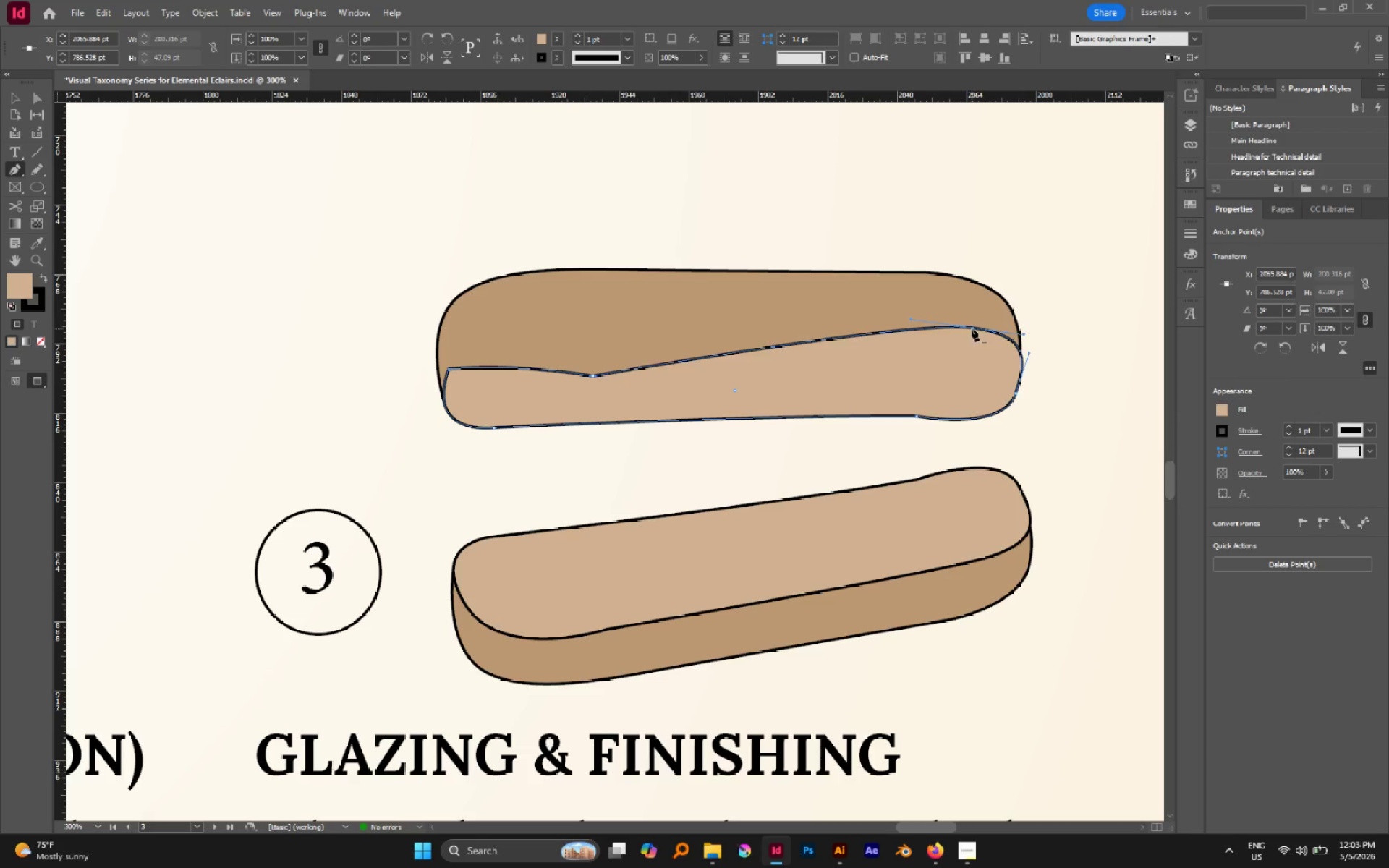 
left_click_drag(start_coordinate=[972, 328], to_coordinate=[954, 343])
 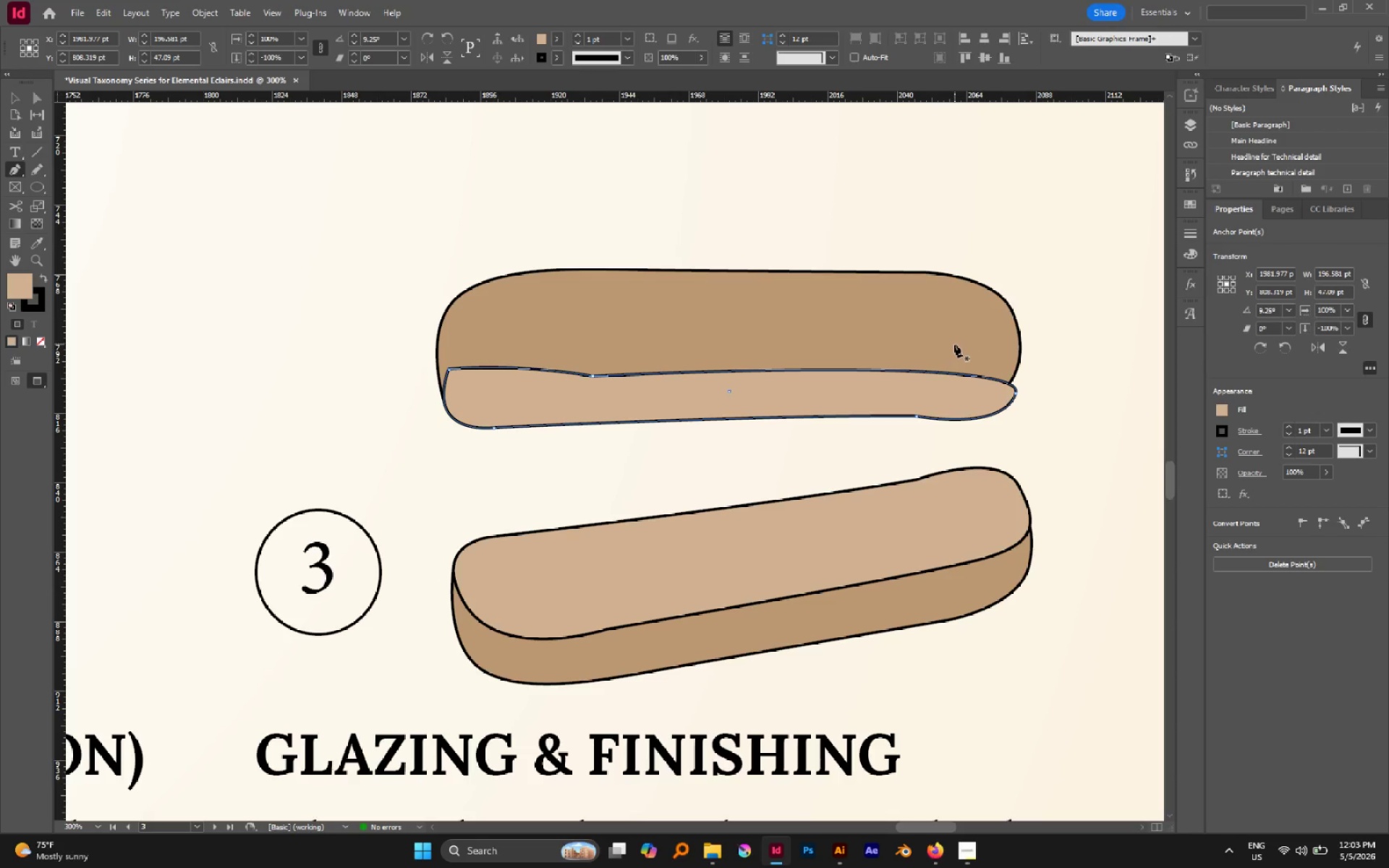 
key(Control+Z)
 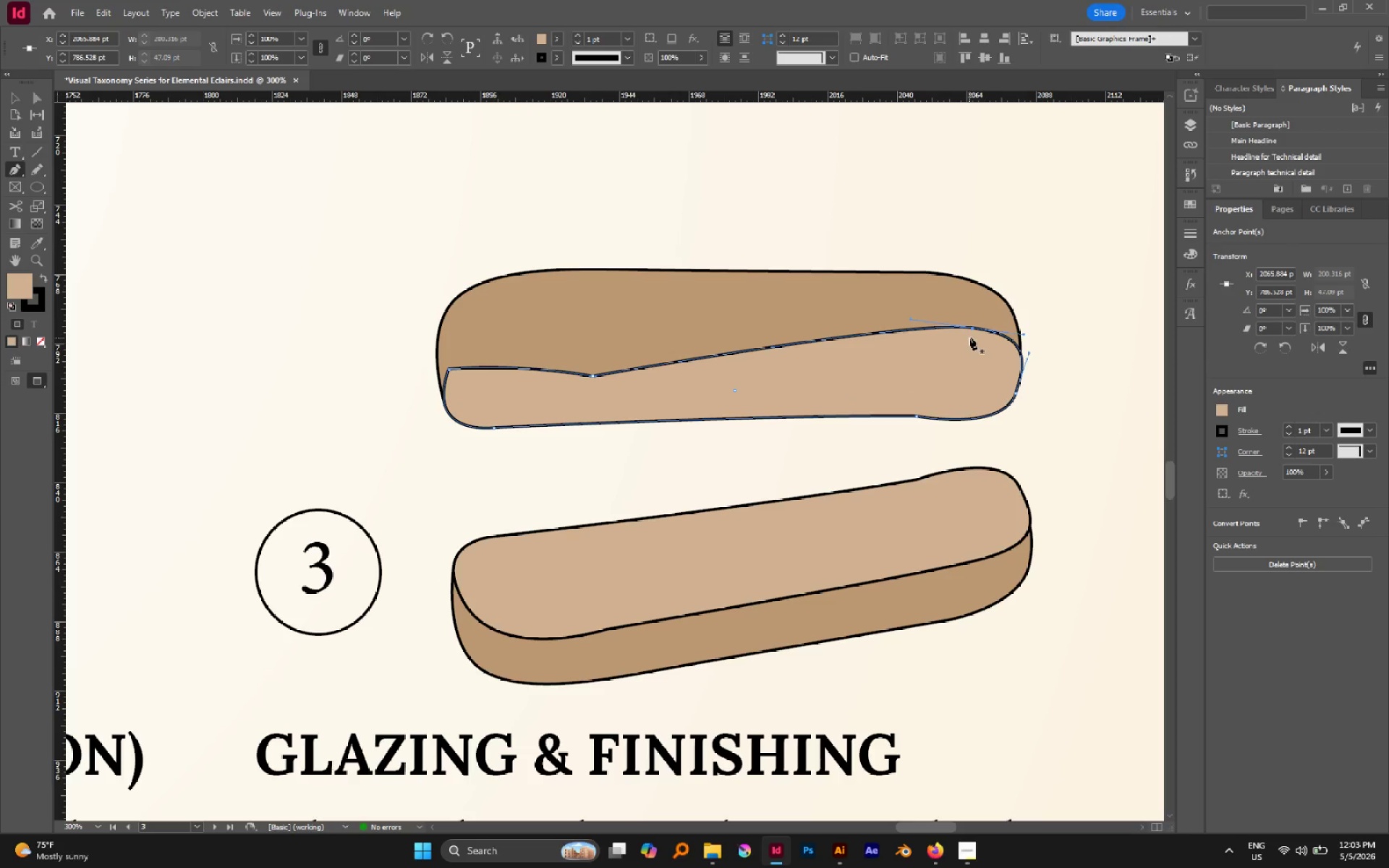 
key(A)
 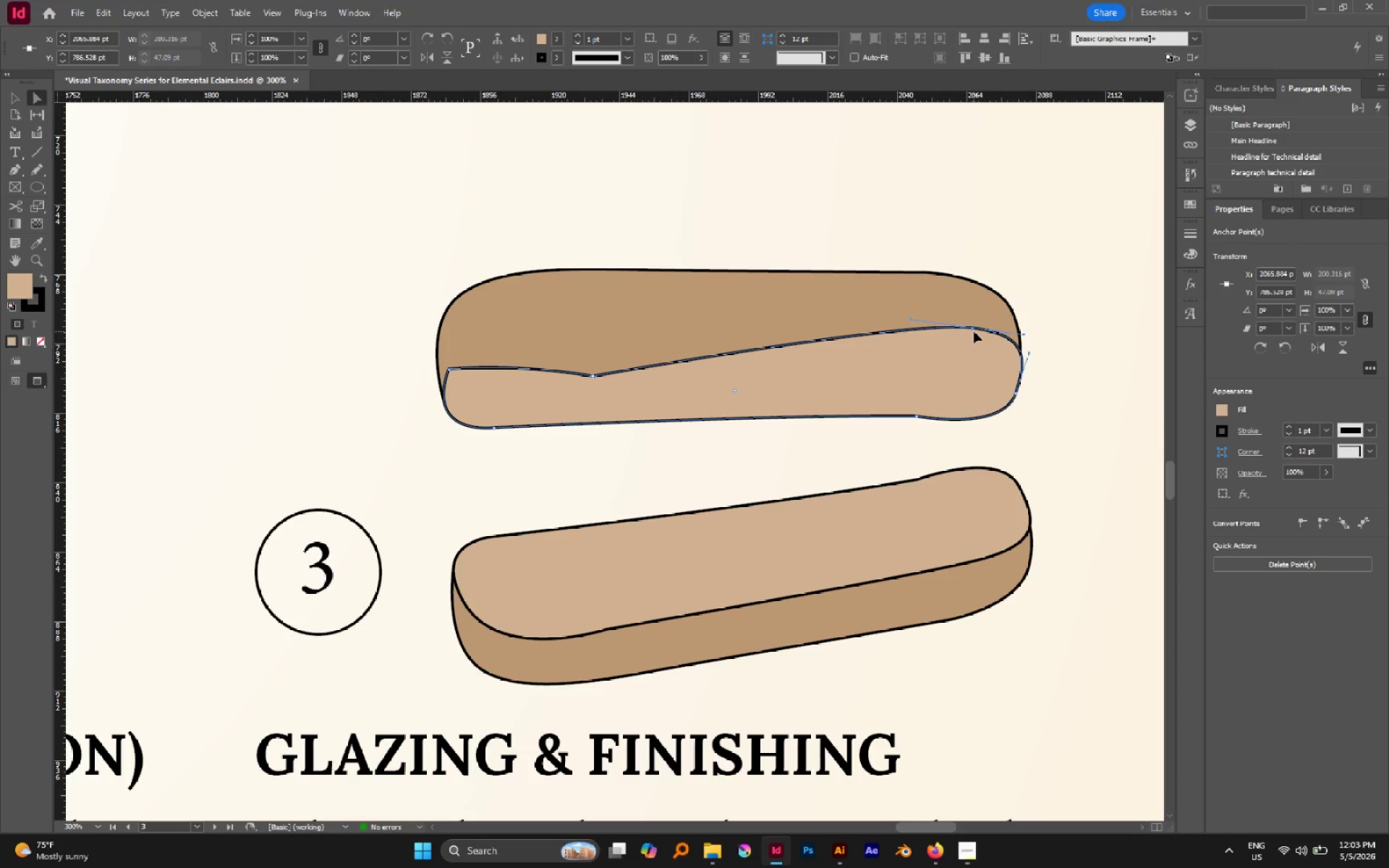 
left_click([974, 330])
 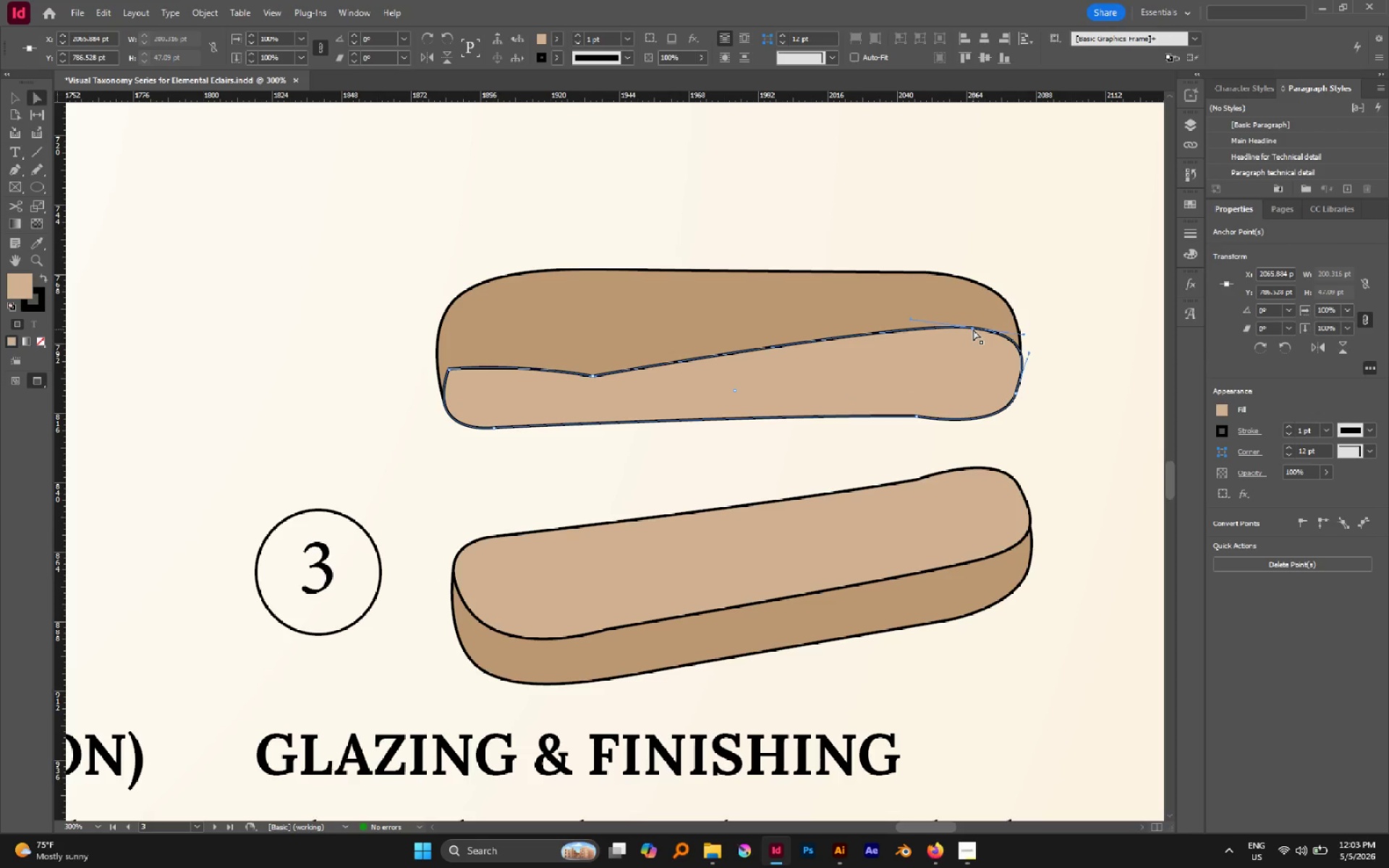 
left_click_drag(start_coordinate=[973, 329], to_coordinate=[967, 339])
 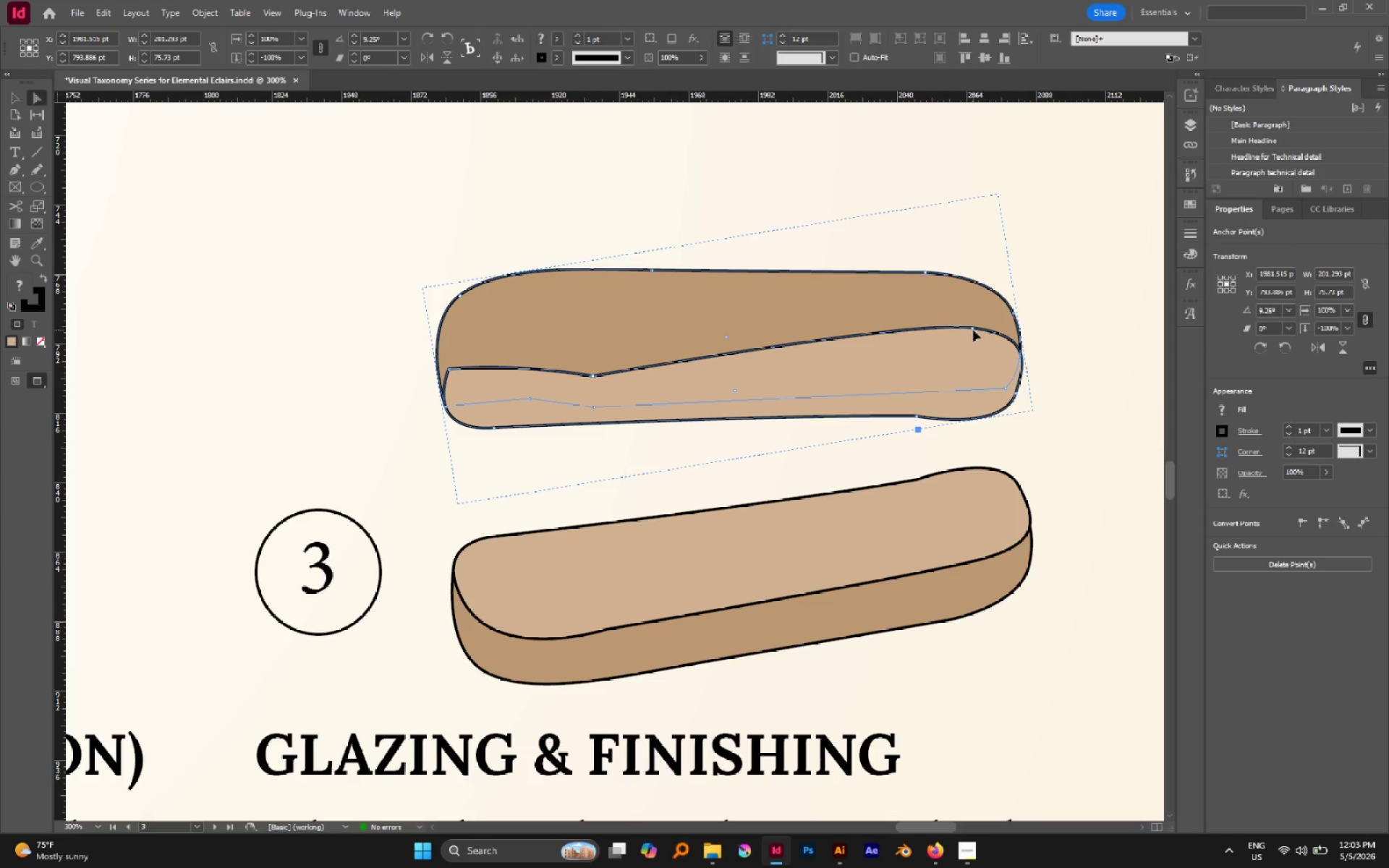 
left_click([973, 330])
 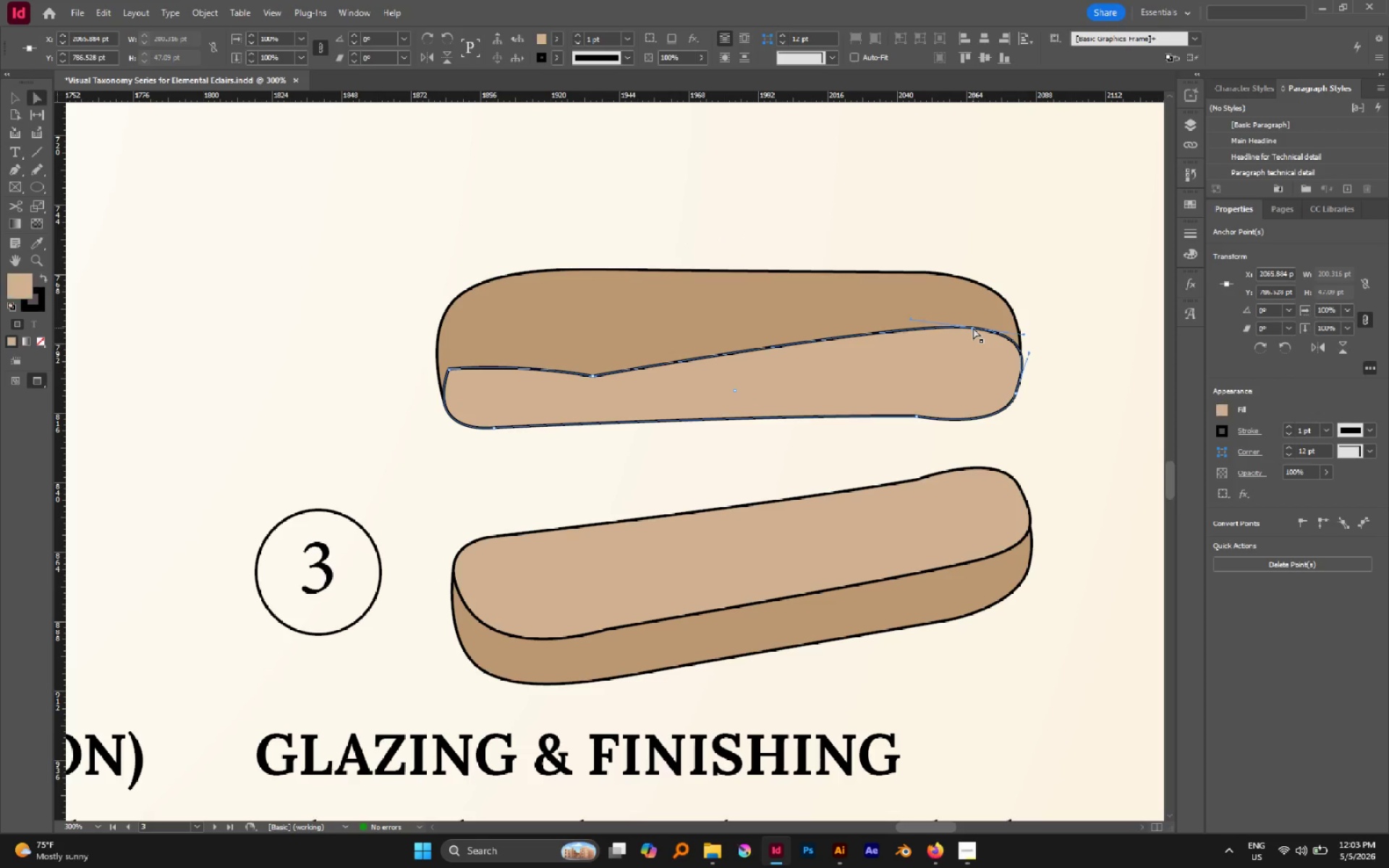 
left_click_drag(start_coordinate=[973, 328], to_coordinate=[920, 343])
 